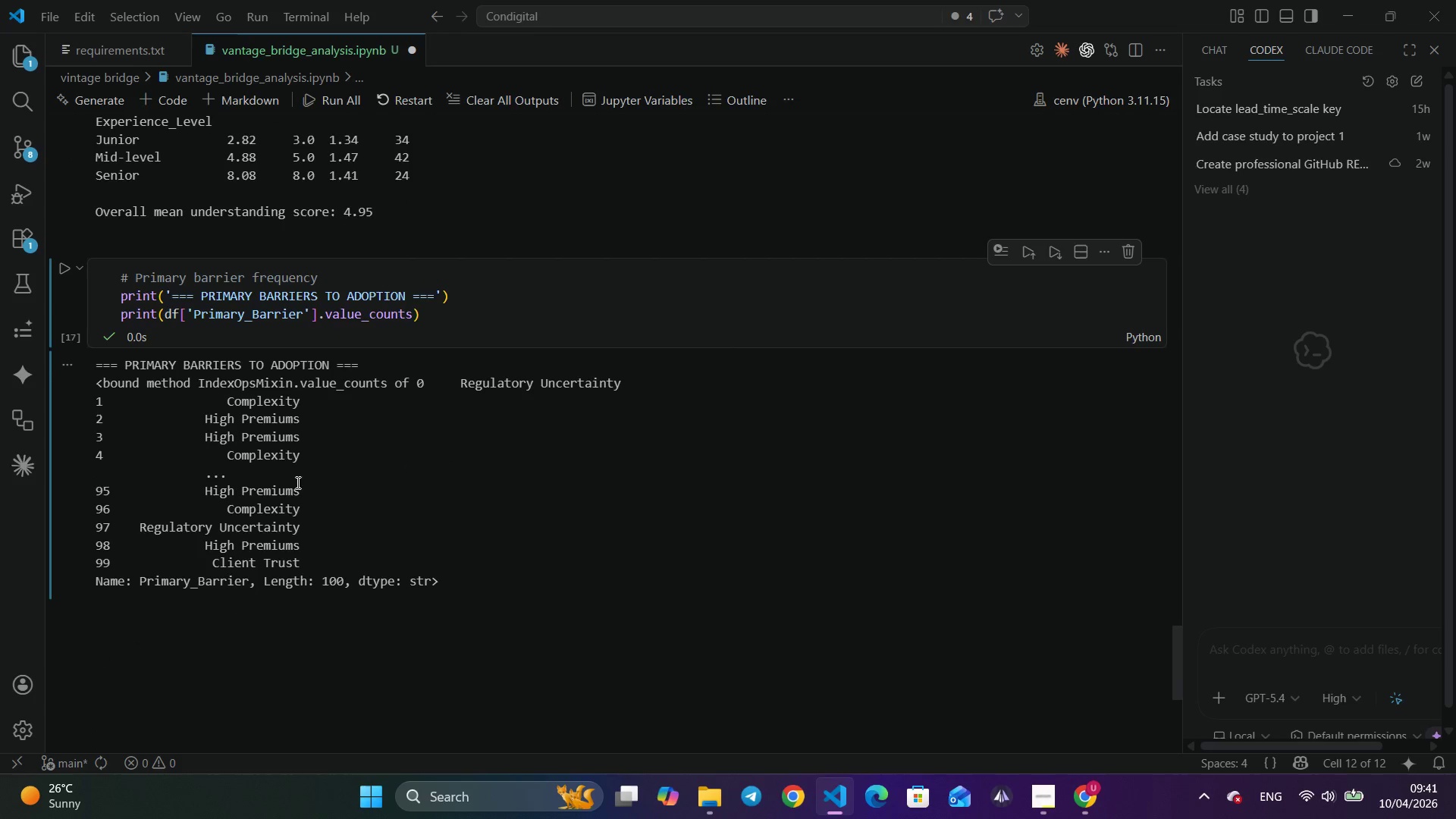 
left_click([407, 305])
 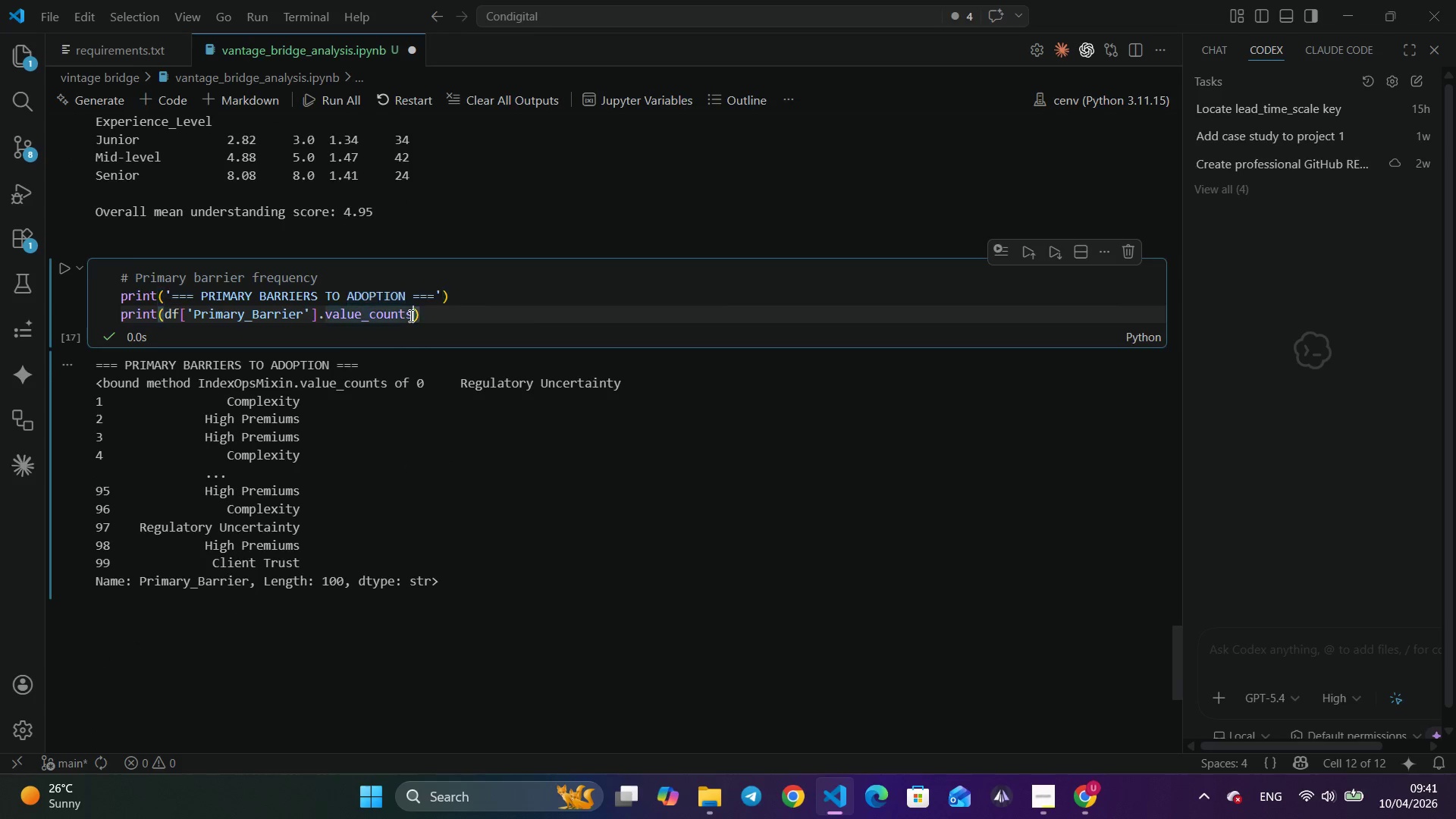 
left_click([410, 315])
 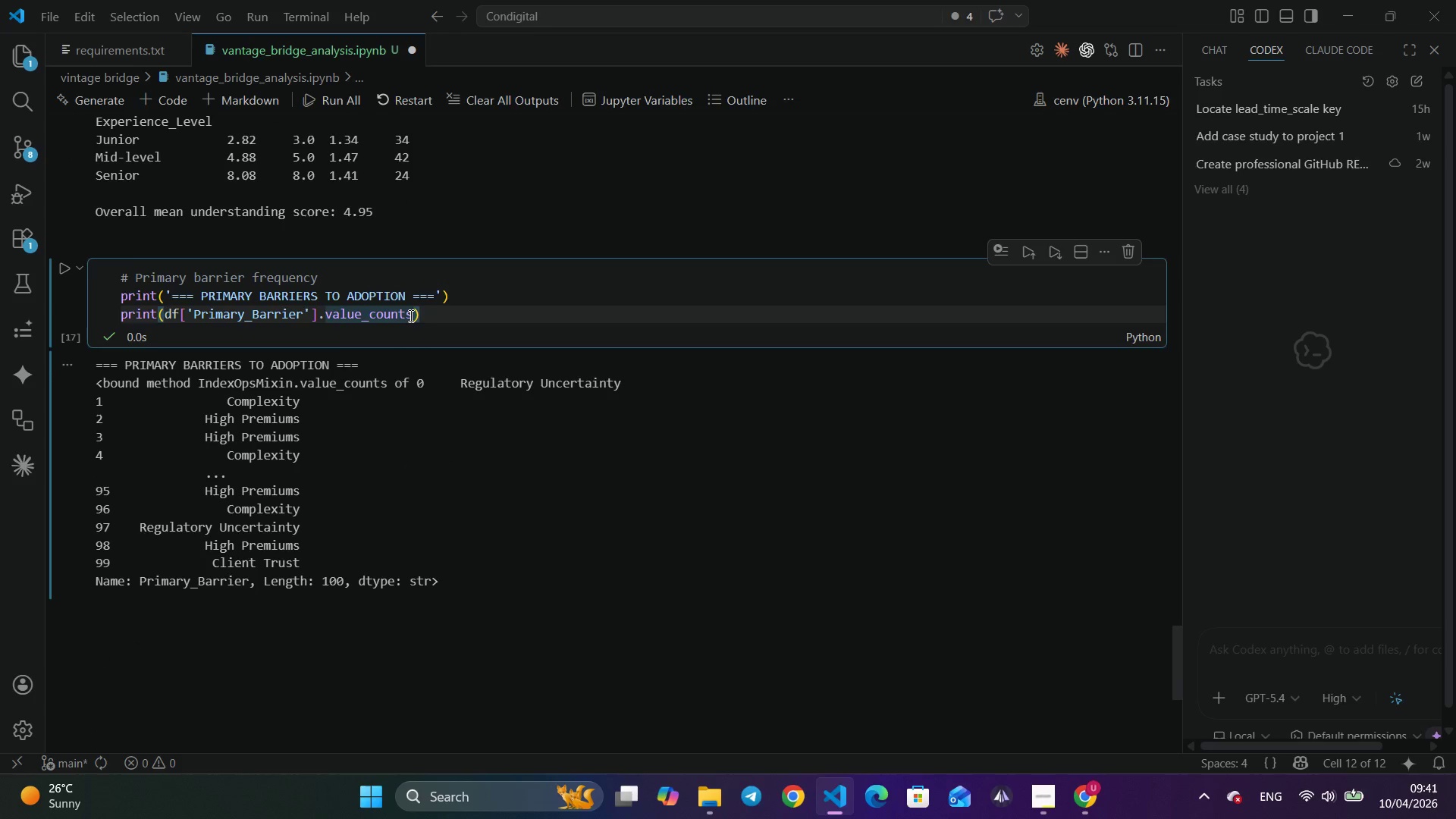 
key(Shift+9)
 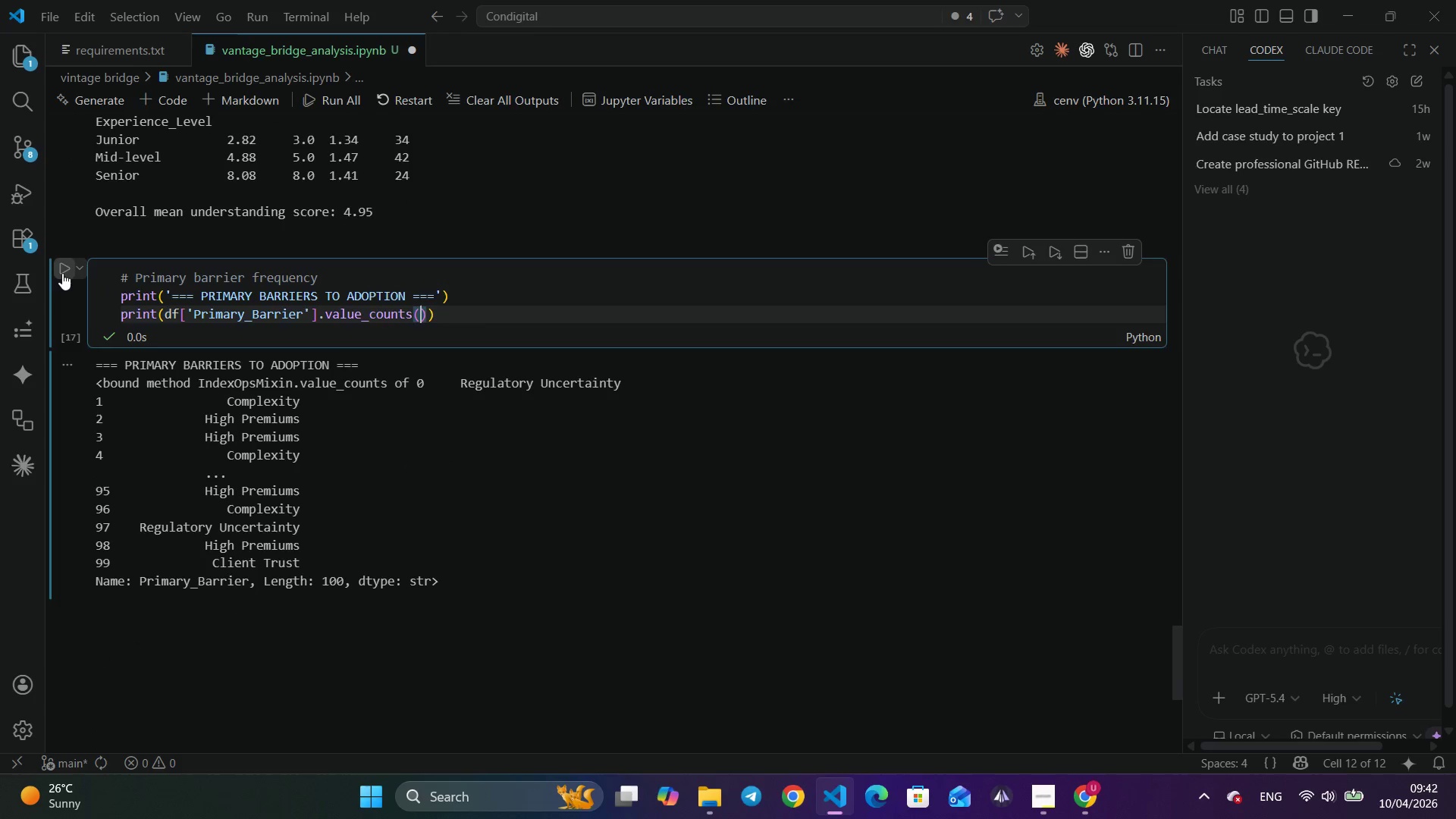 
left_click([61, 272])
 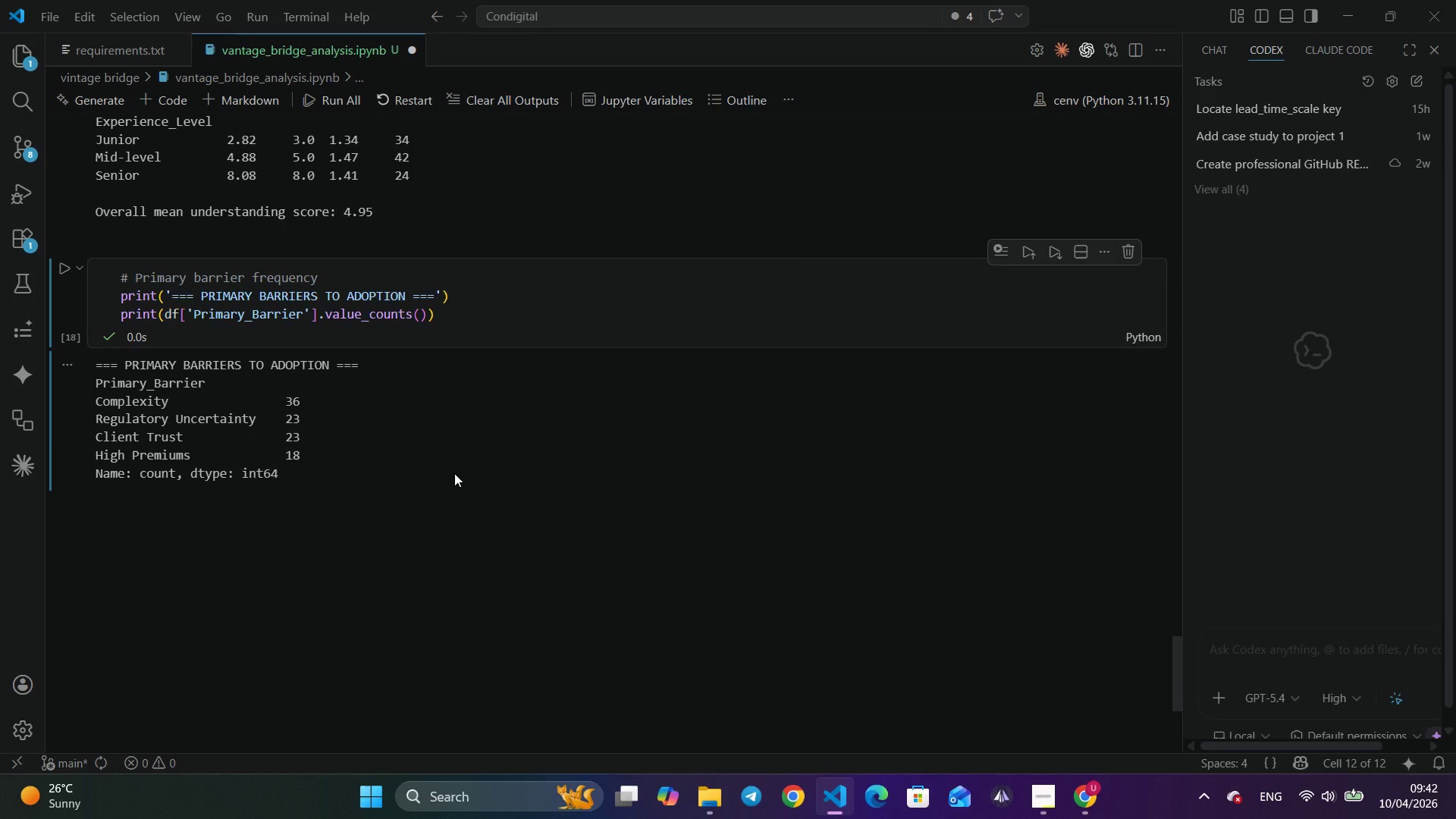 
wait(10.02)
 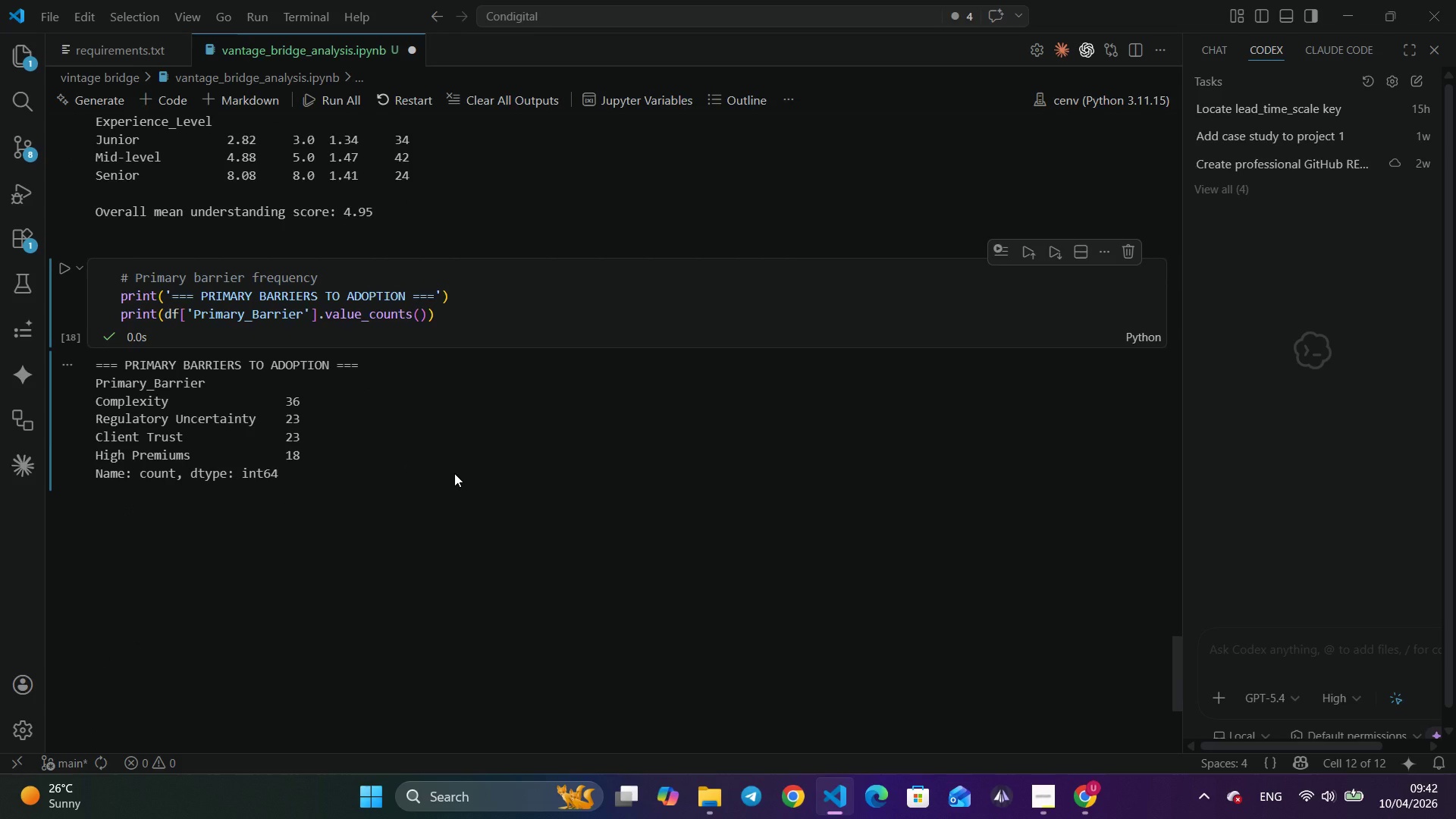 
scroll: coordinate [455, 528], scroll_direction: down, amount: 2.0
 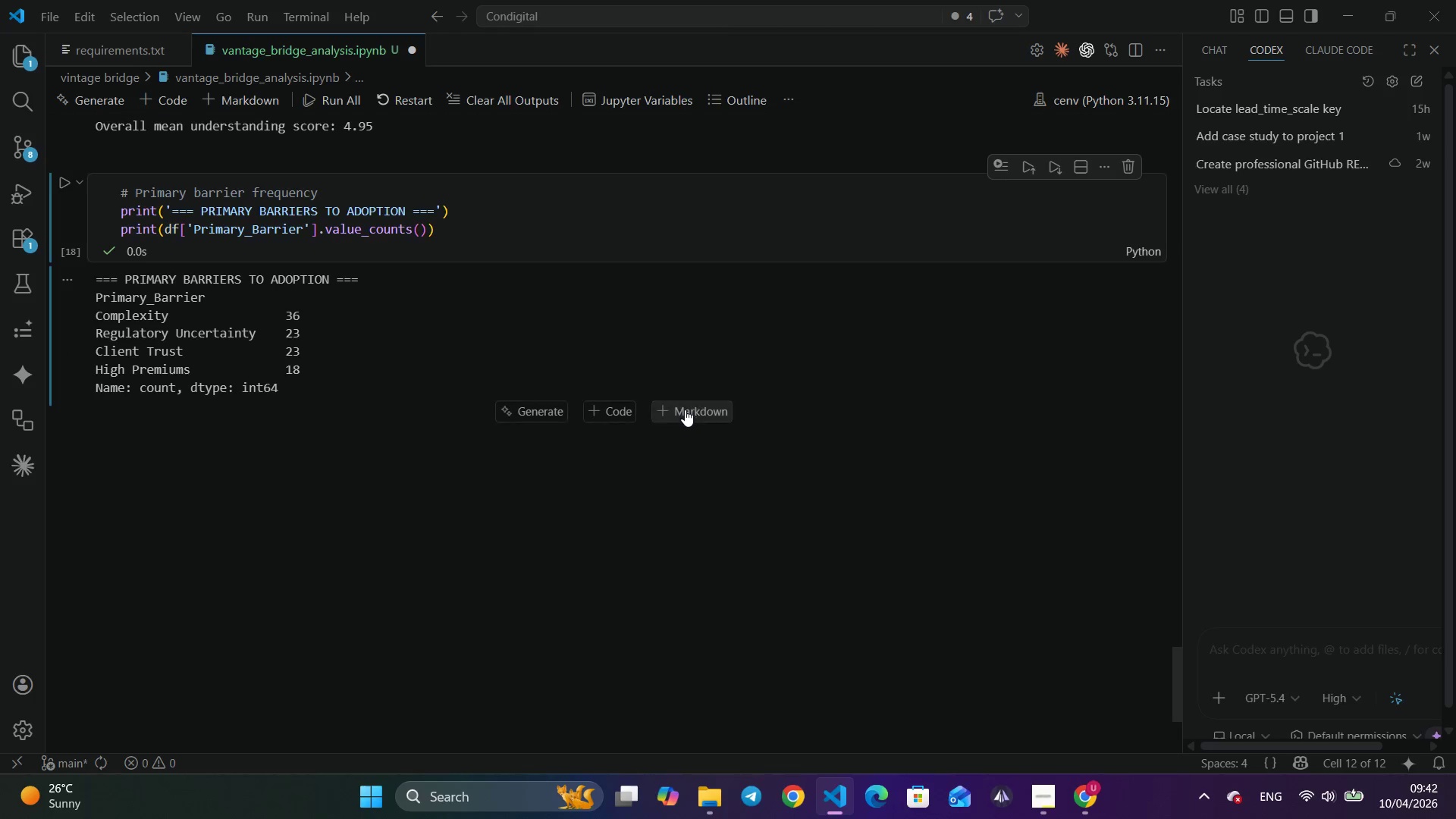 
left_click([685, 410])
 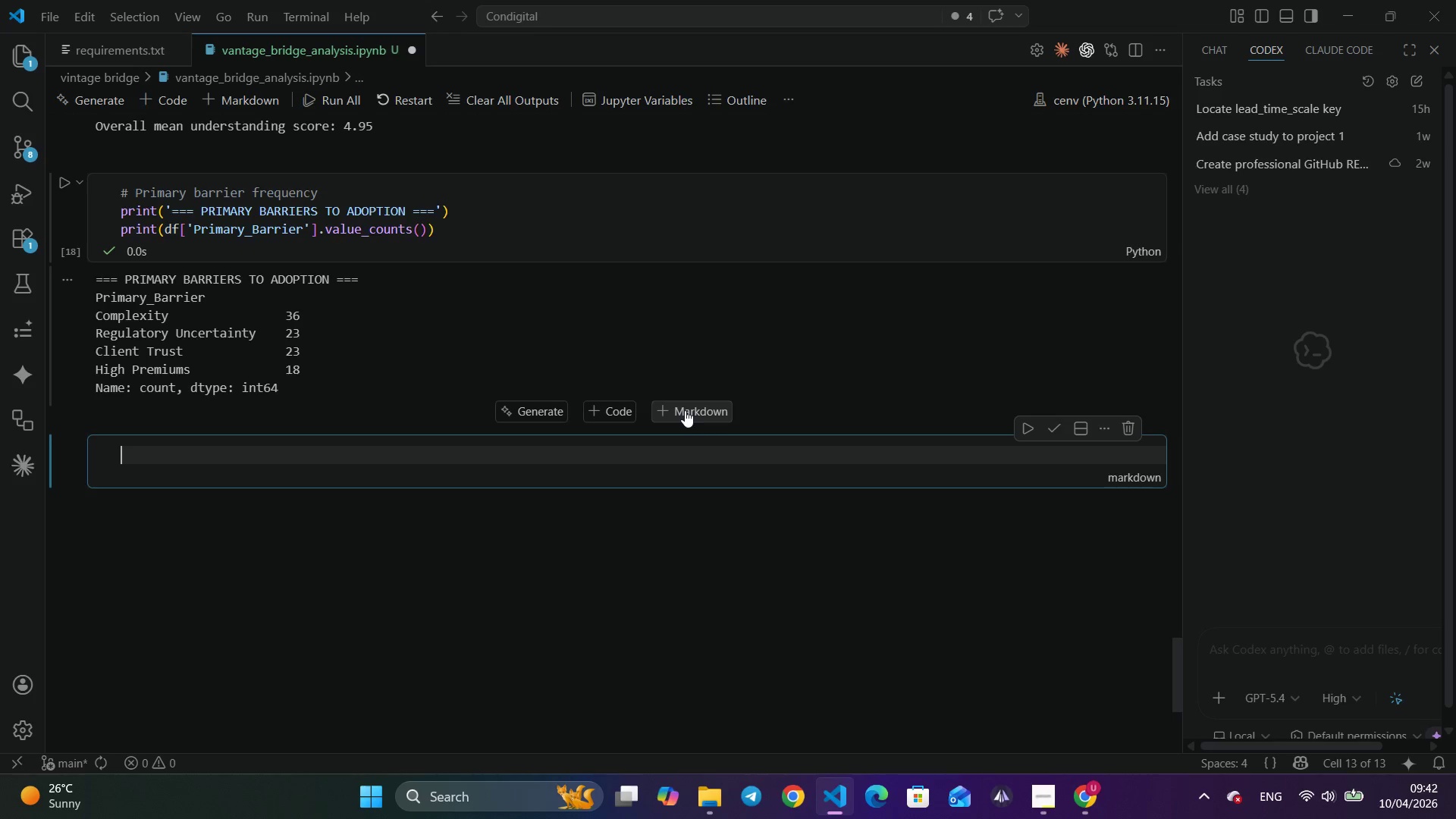 
type(### 5. visua;osa)
key(Backspace)
key(Backspace)
key(Backspace)
key(Backspace)
type(lisations)
 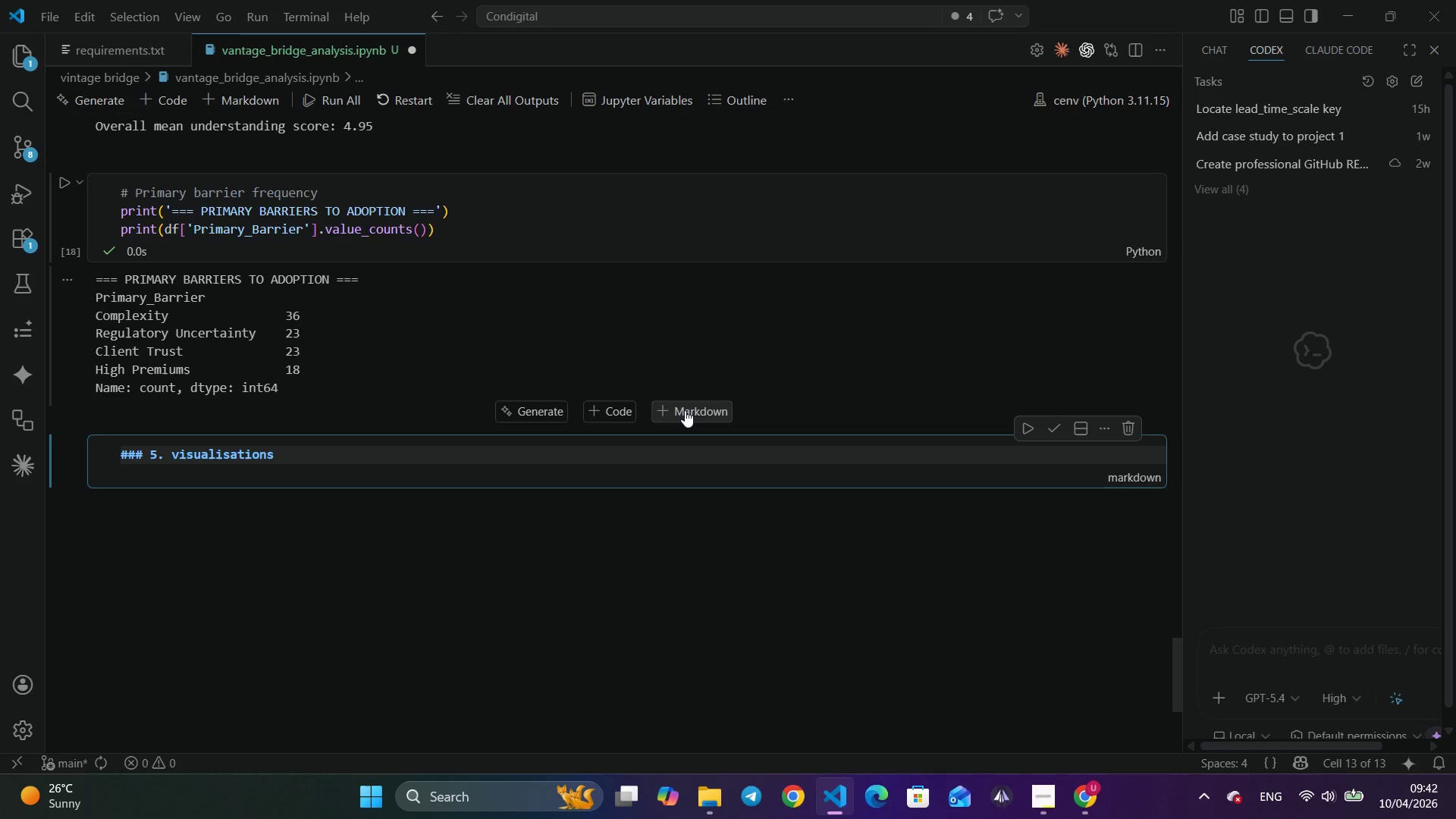 
wait(9.69)
 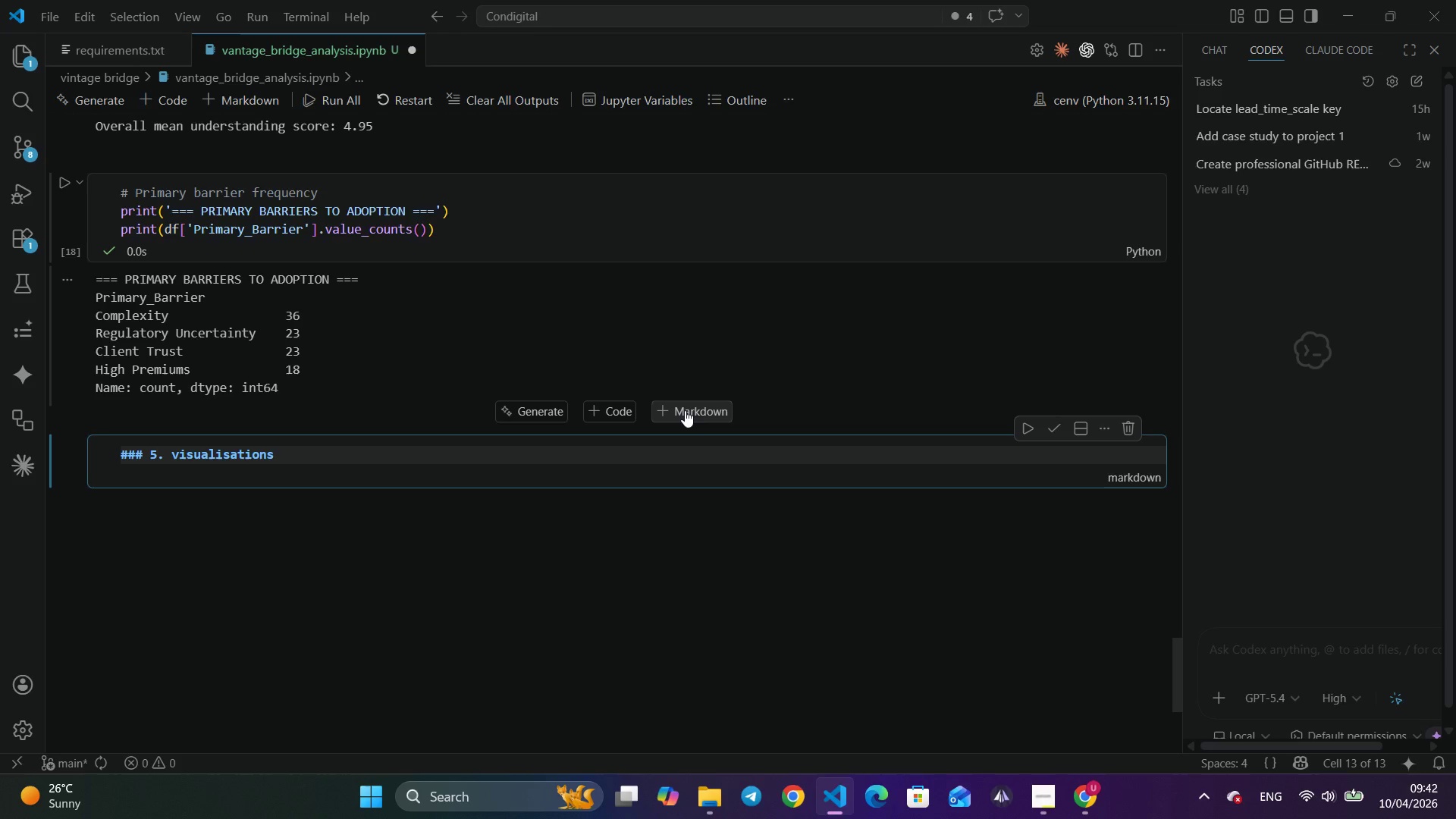 
key(Alt+AltLeft)
 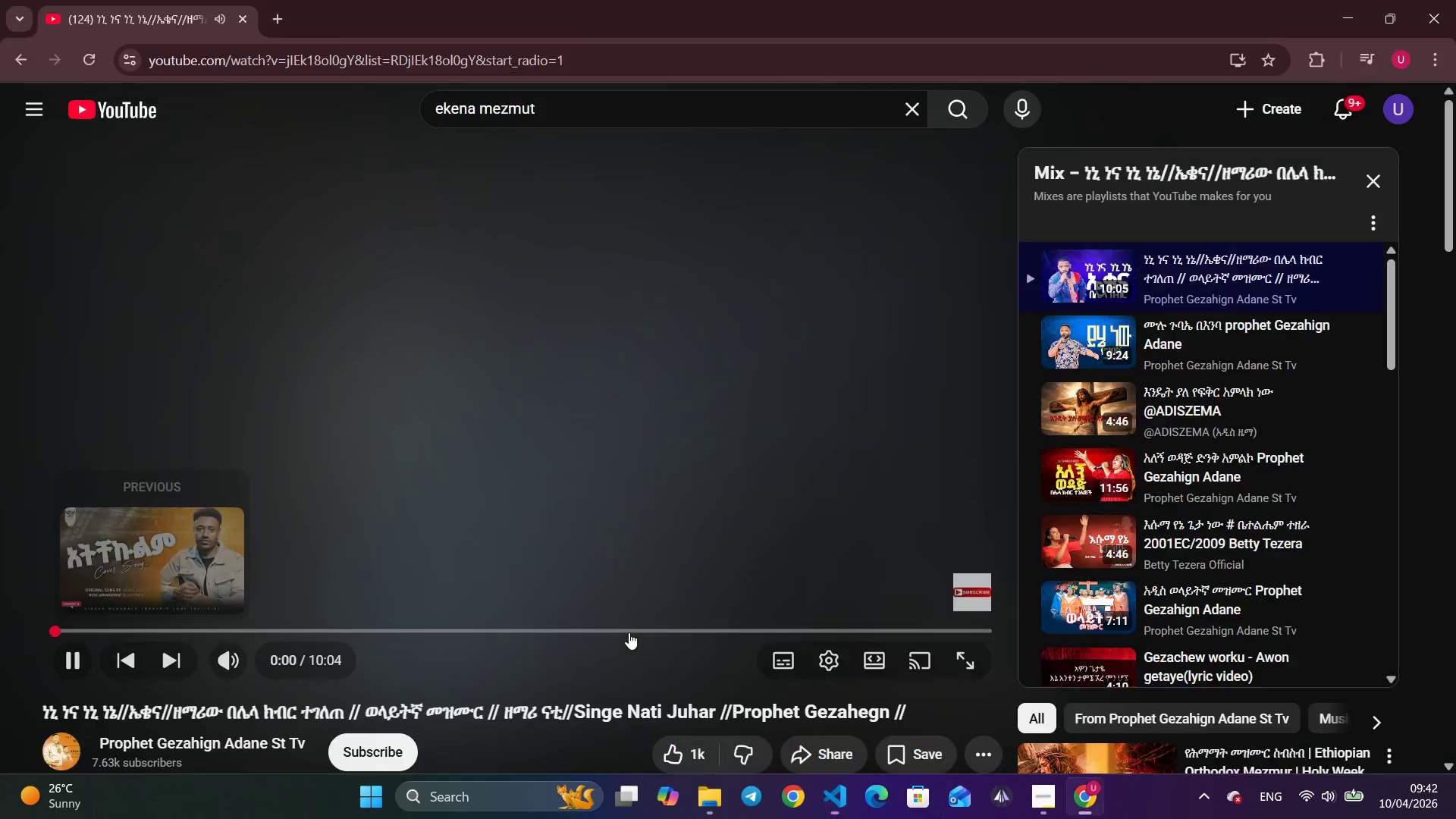 
key(Alt+Tab)
 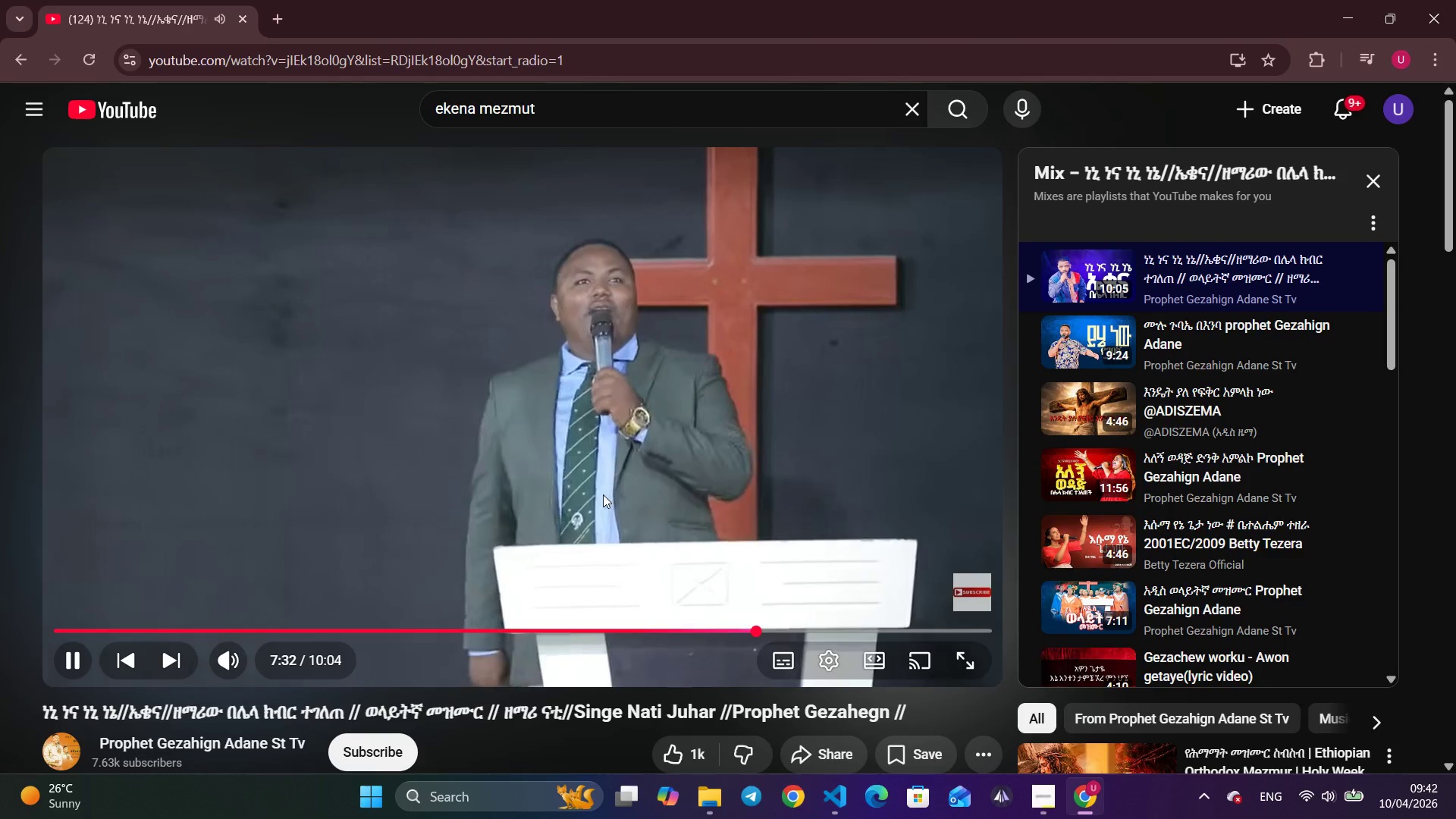 
left_click([603, 494])
 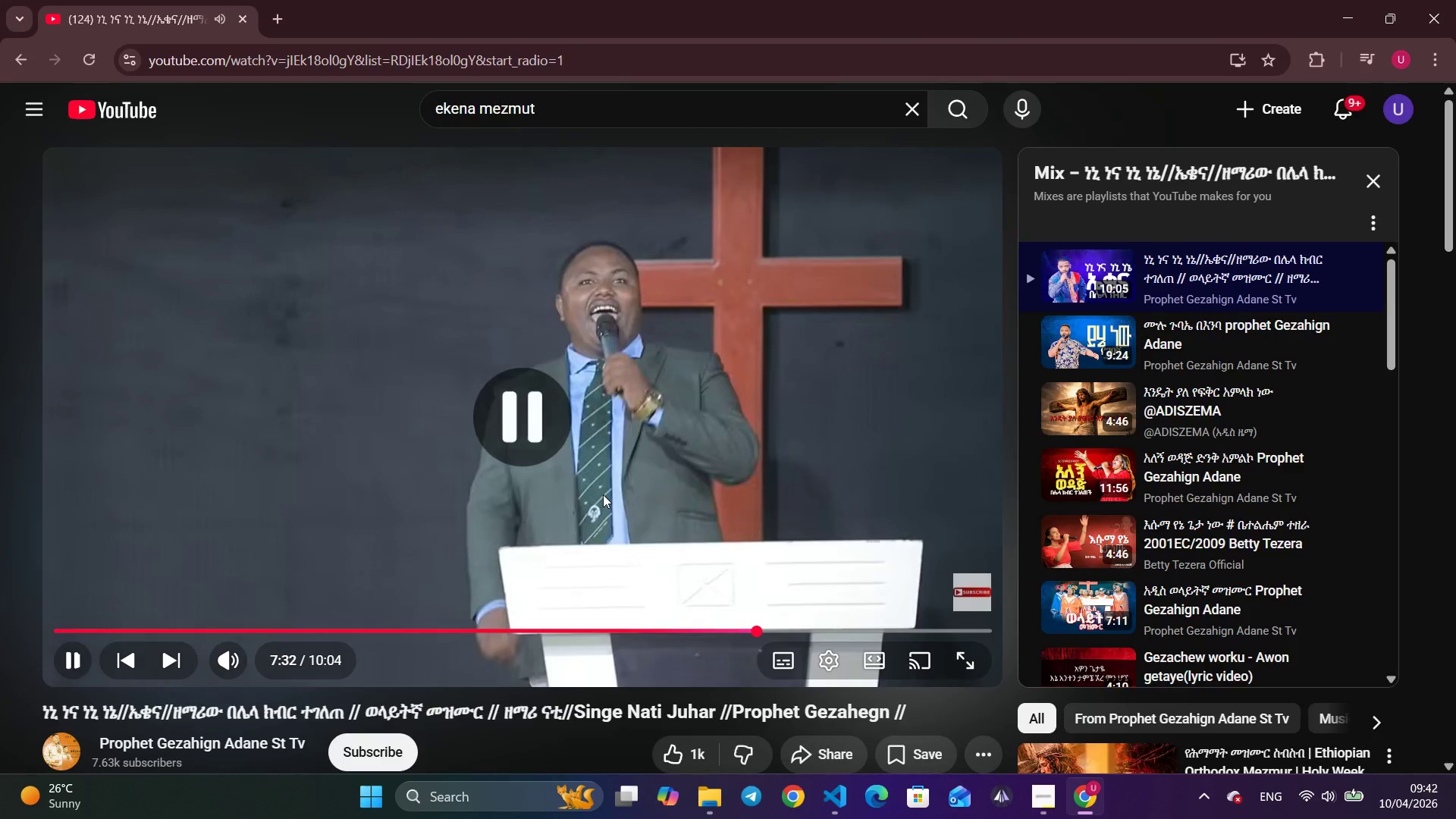 
key(Alt+AltLeft)
 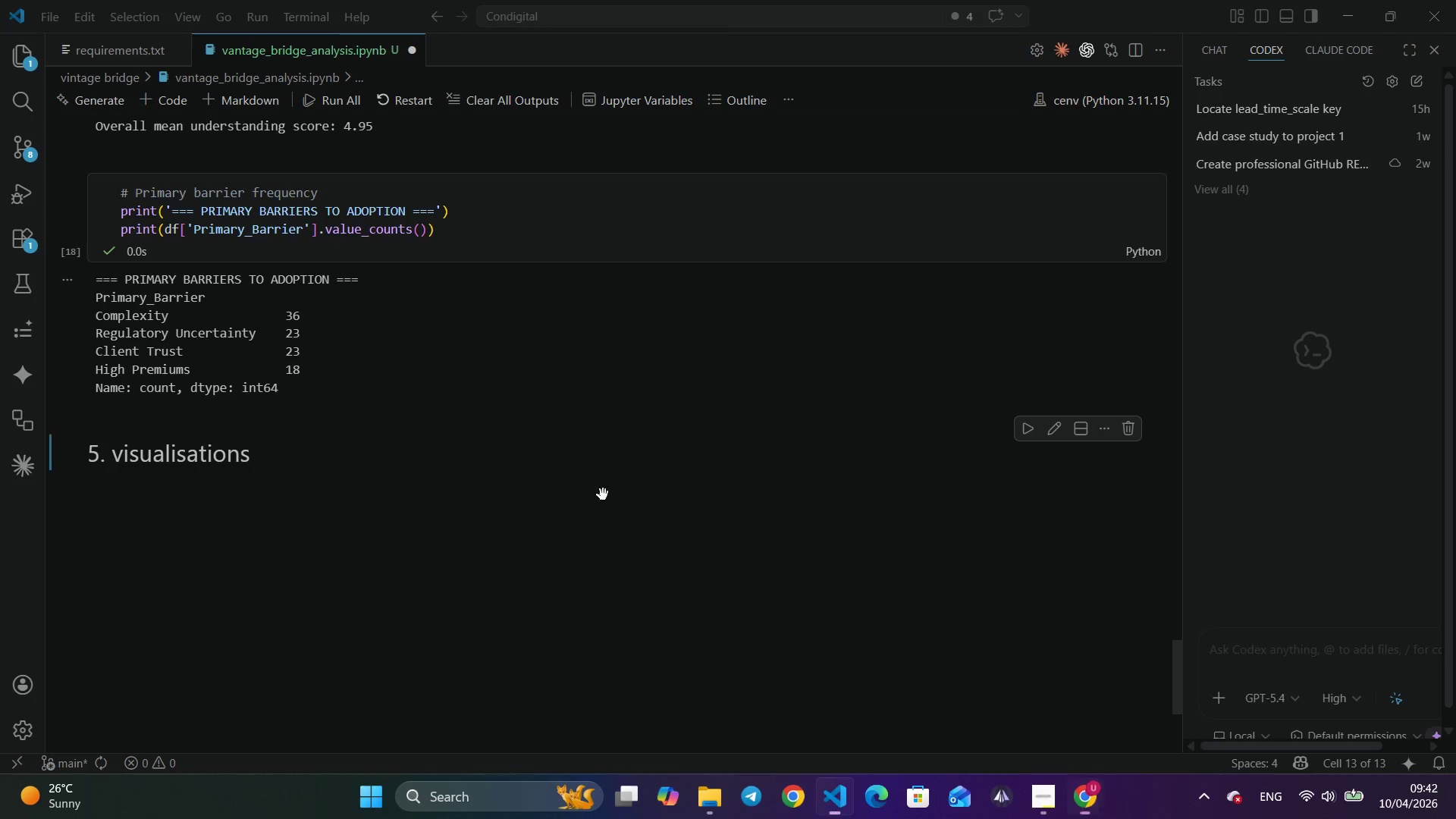 
key(Alt+Tab)
 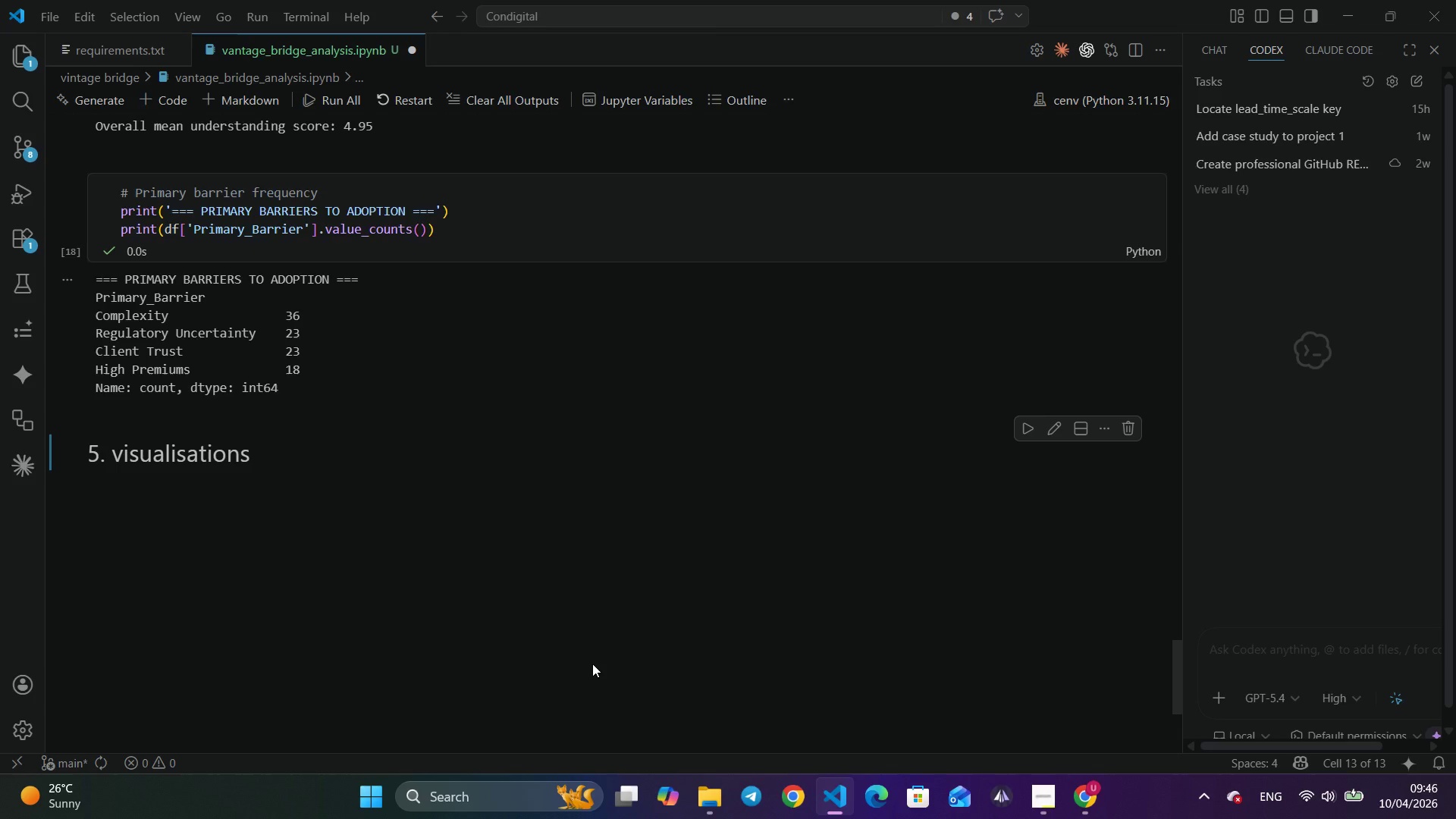 
wait(256.69)
 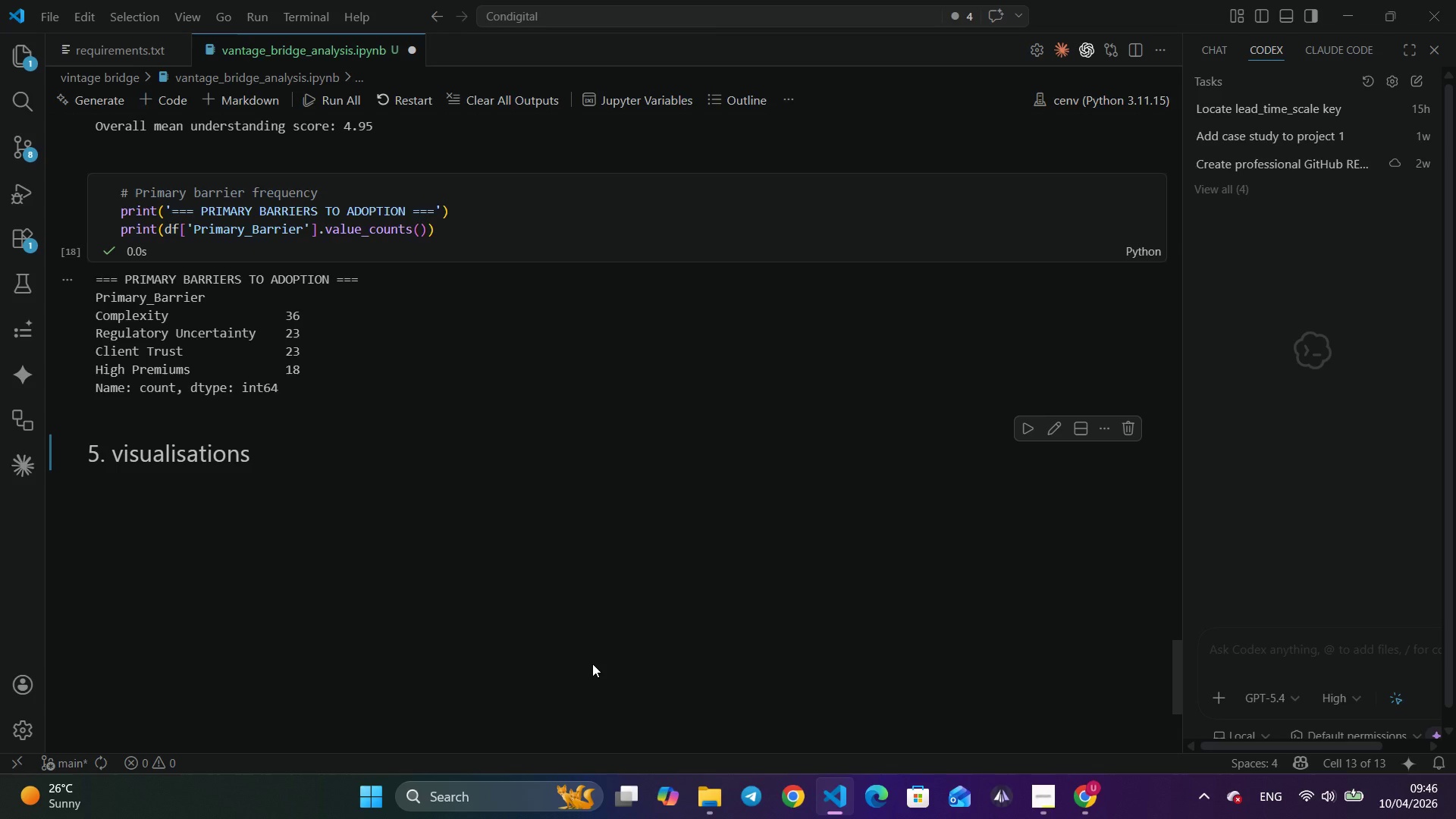 
scroll: coordinate [446, 444], scroll_direction: down, amount: 4.0
 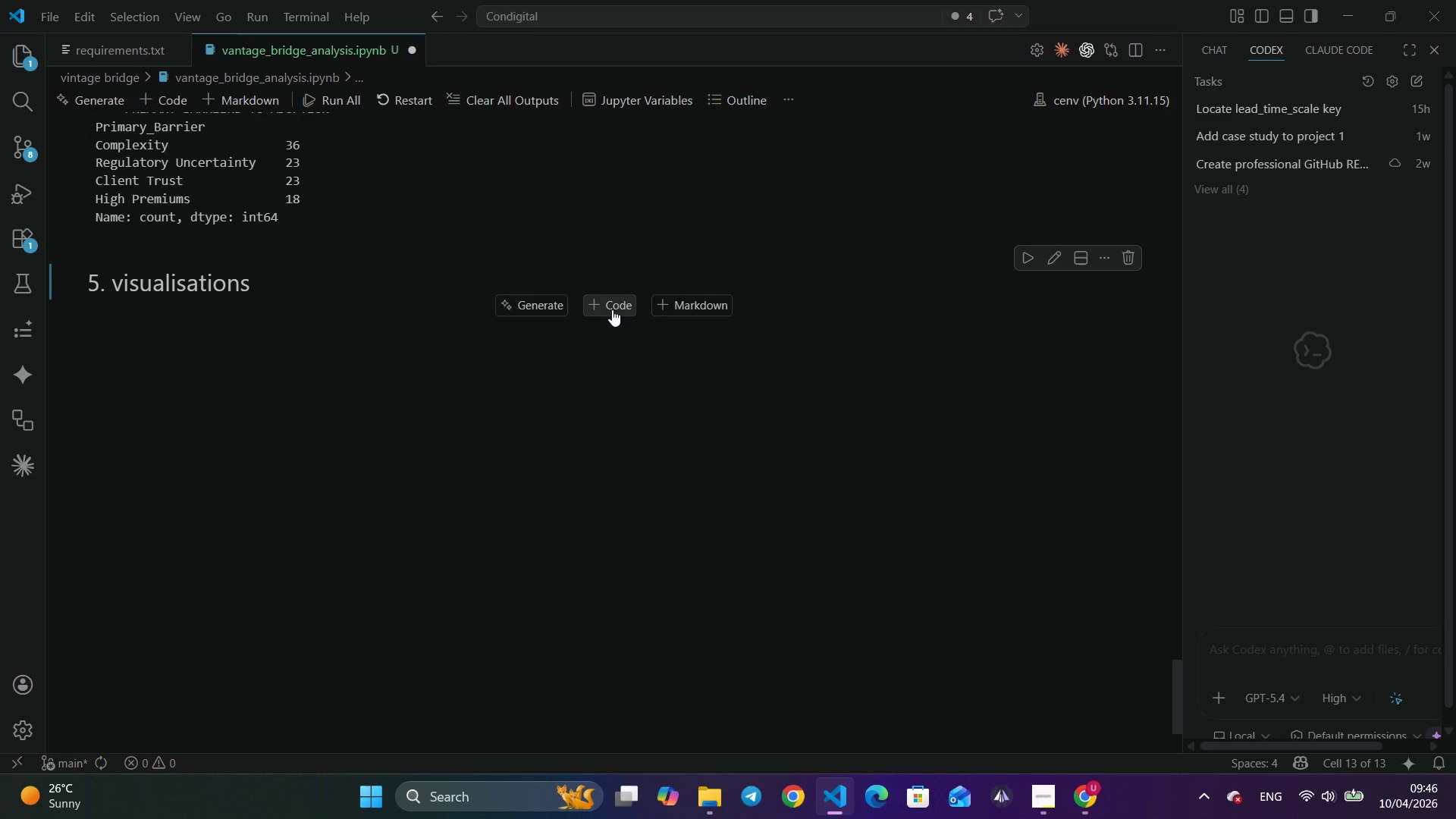 
left_click([611, 309])
 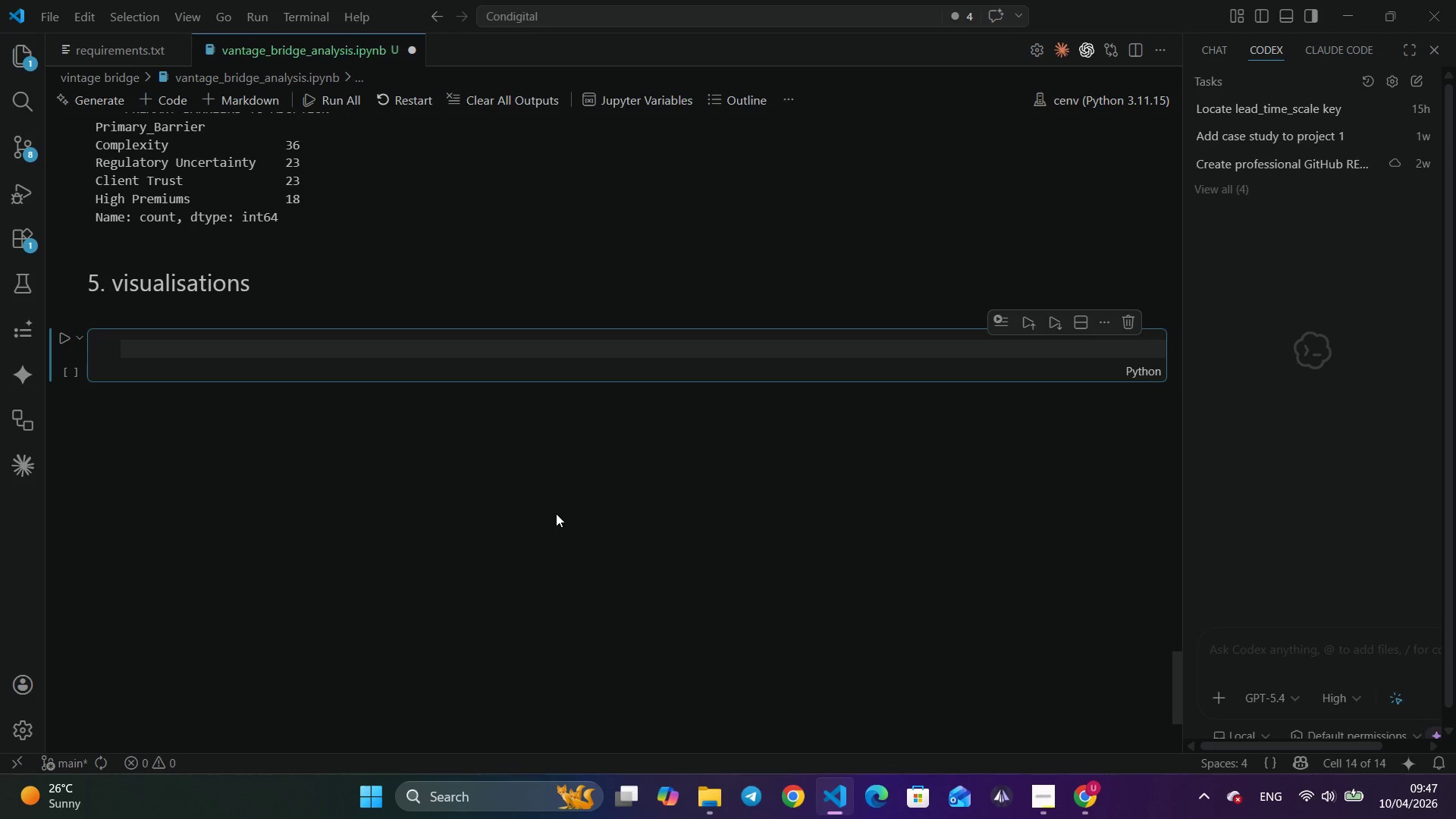 
wait(16.53)
 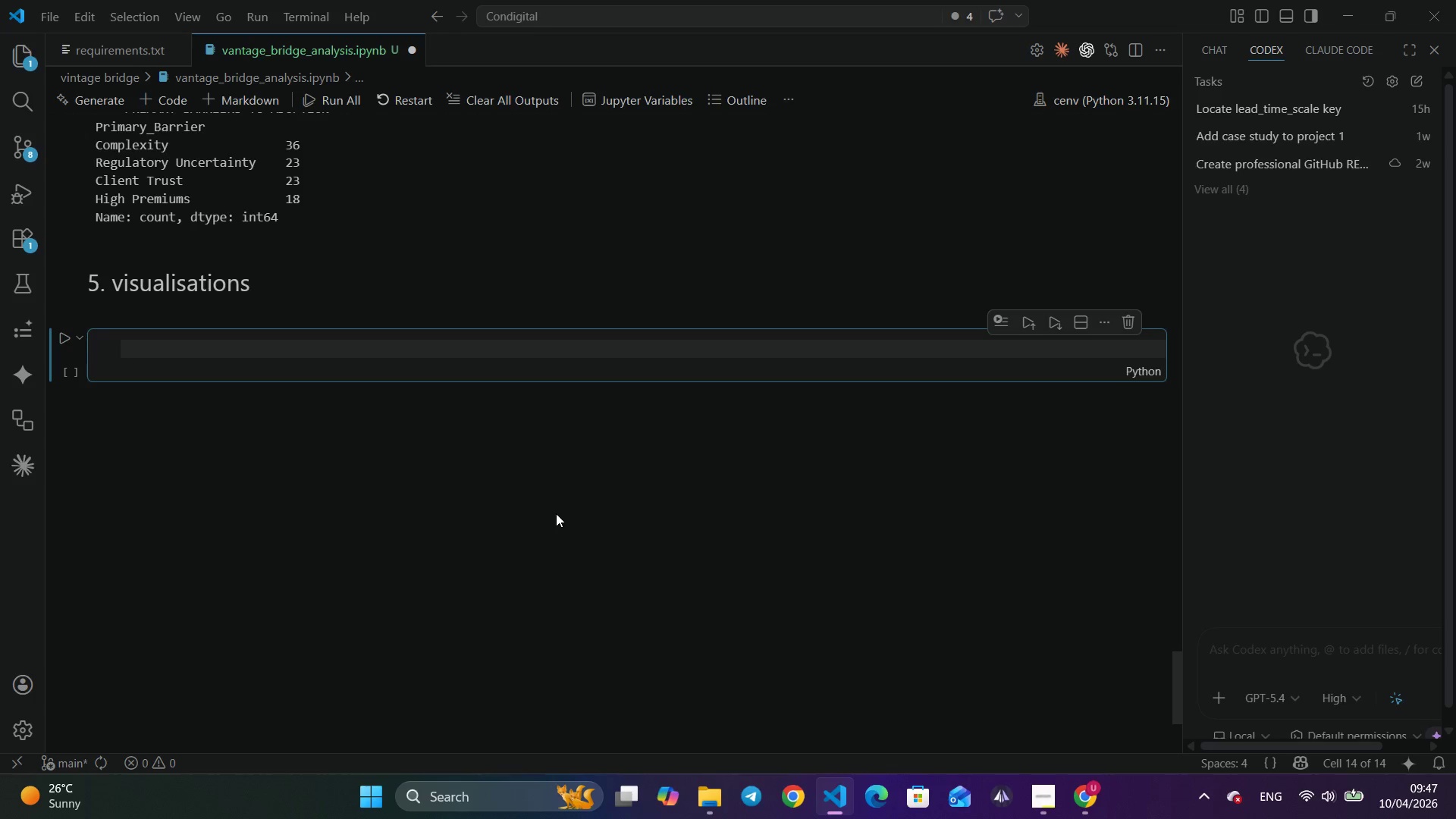 
scroll: coordinate [556, 513], scroll_direction: down, amount: 2.0
 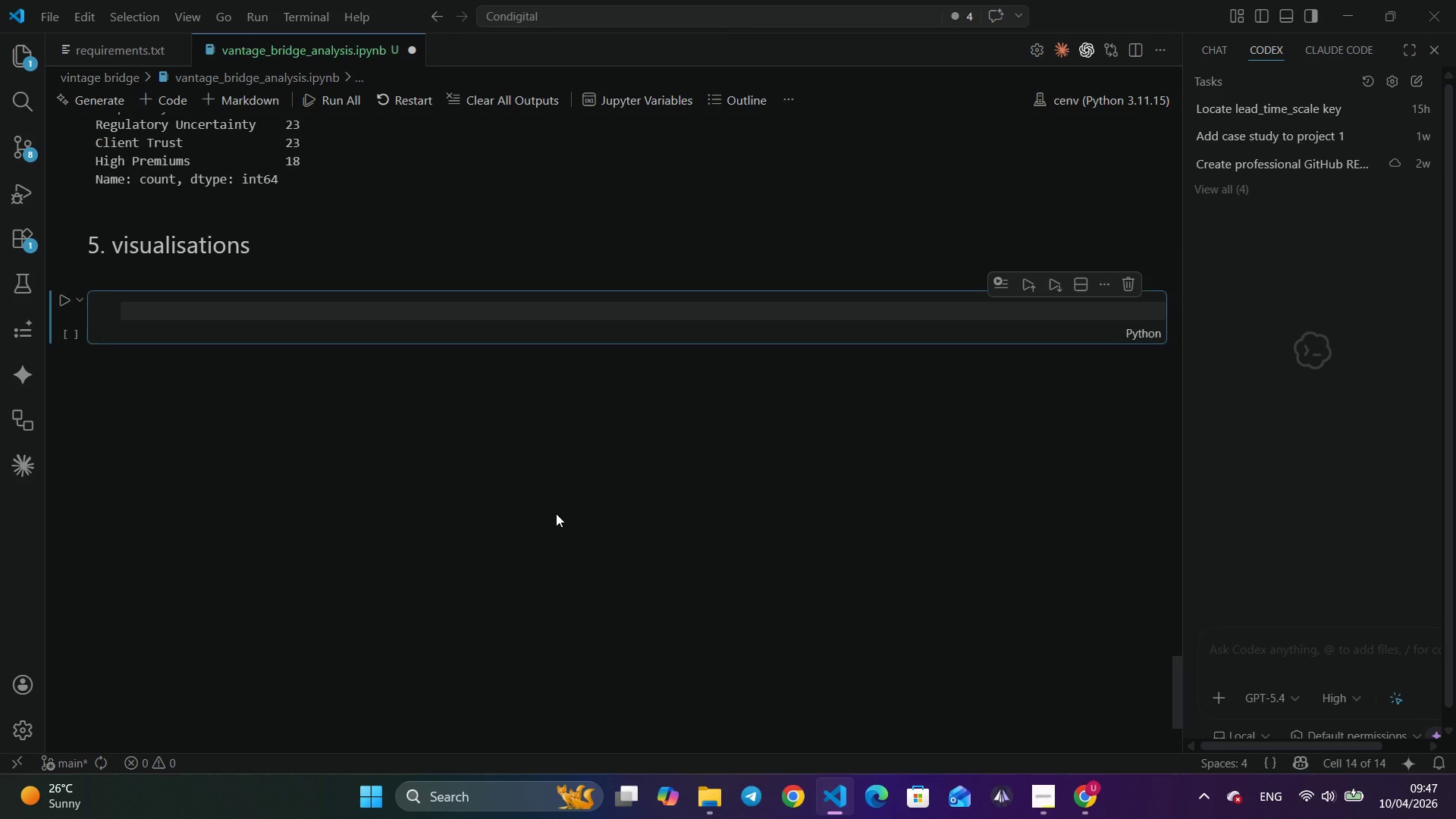 
scroll: coordinate [556, 513], scroll_direction: up, amount: 3.0
 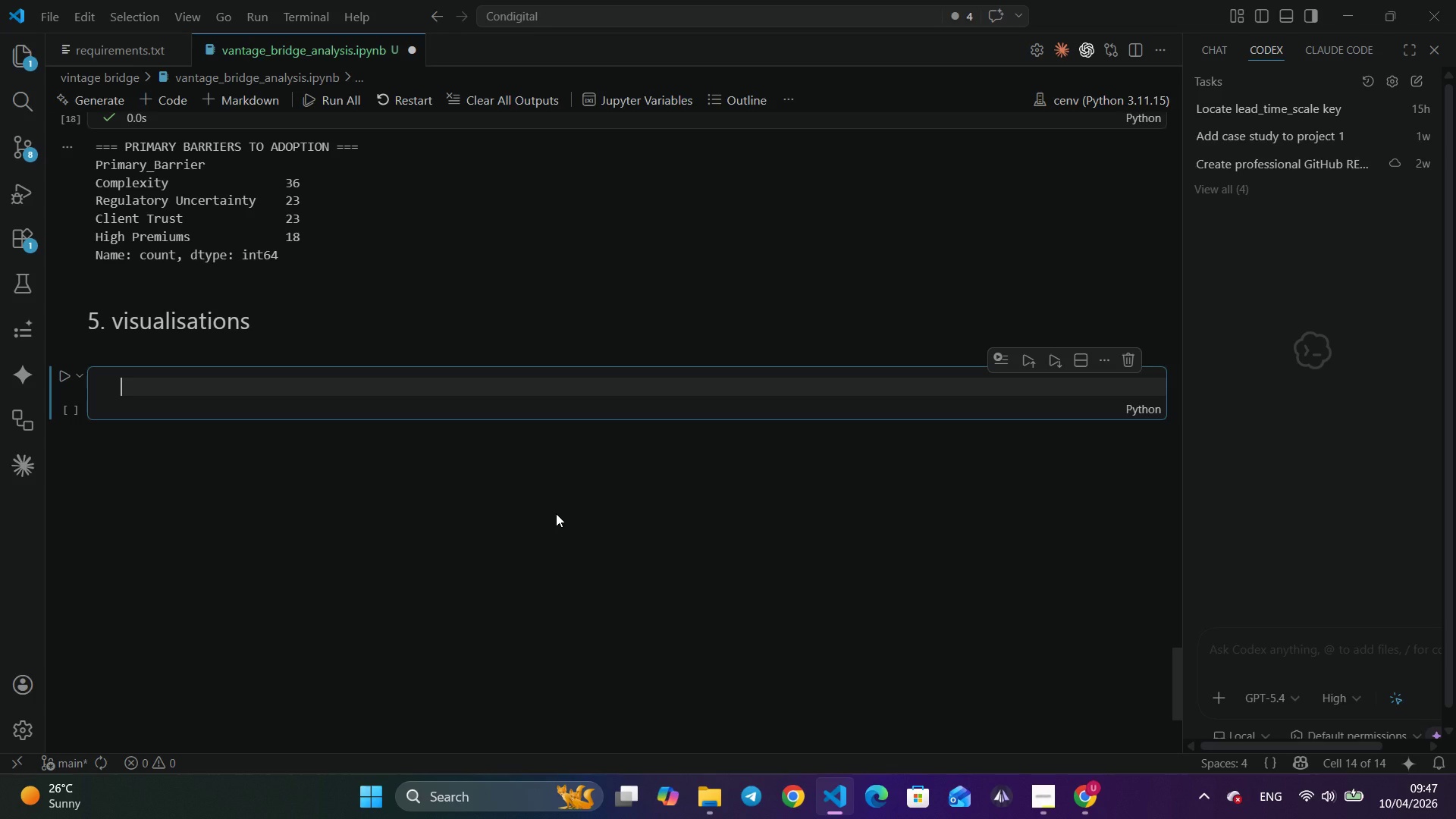 
wait(22.25)
 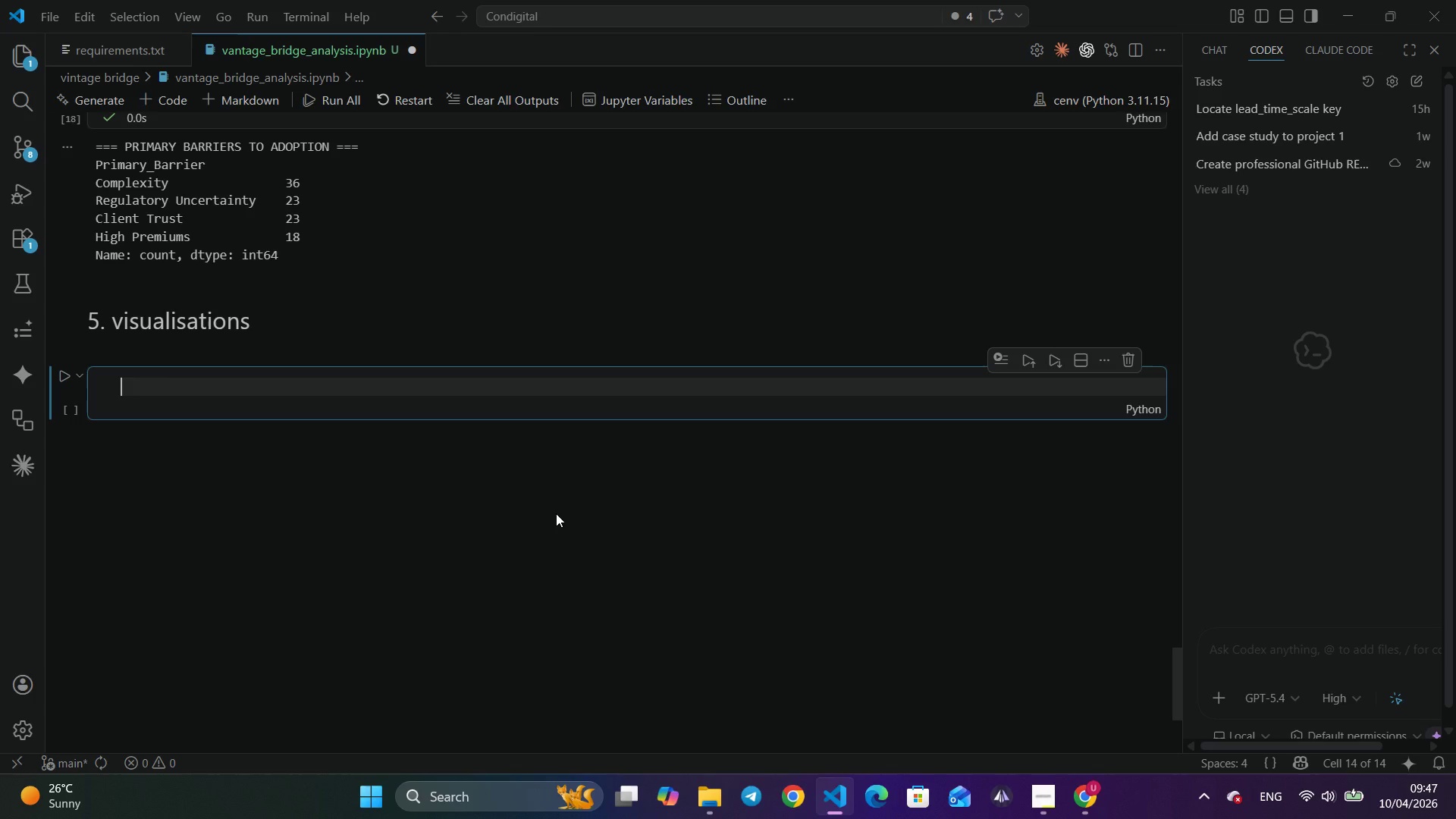 
type(# Cah)
key(Backspace)
key(Backspace)
type(Ha)
key(Backspace)
key(Backspace)
type(hart 1 - Hr)
key(Backspace)
type(orizontl)
key(Backspace)
type(al bar Chart: Primary Br)
key(Backspace)
type(arrier frequency)
 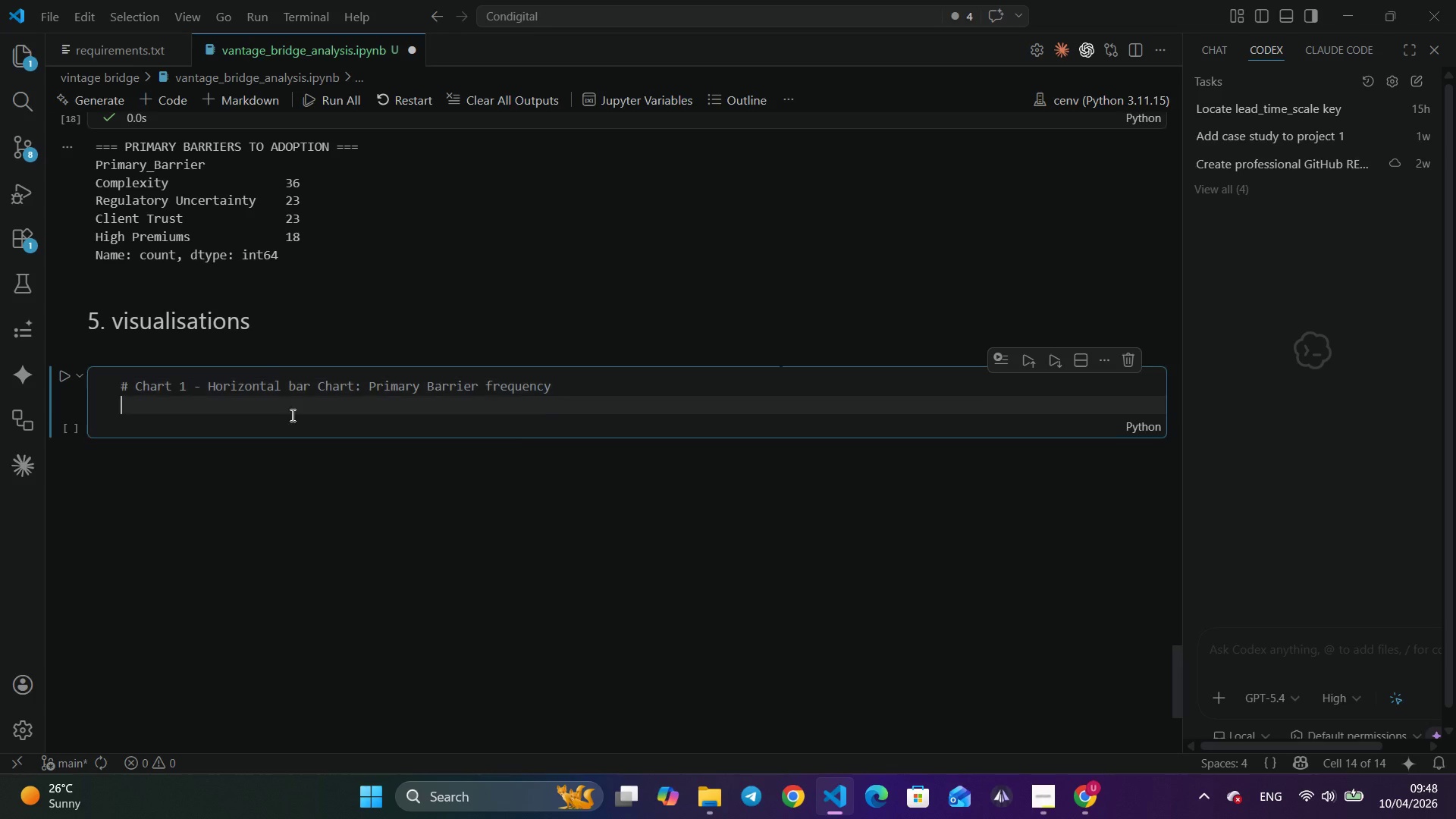 
key(Enter)
 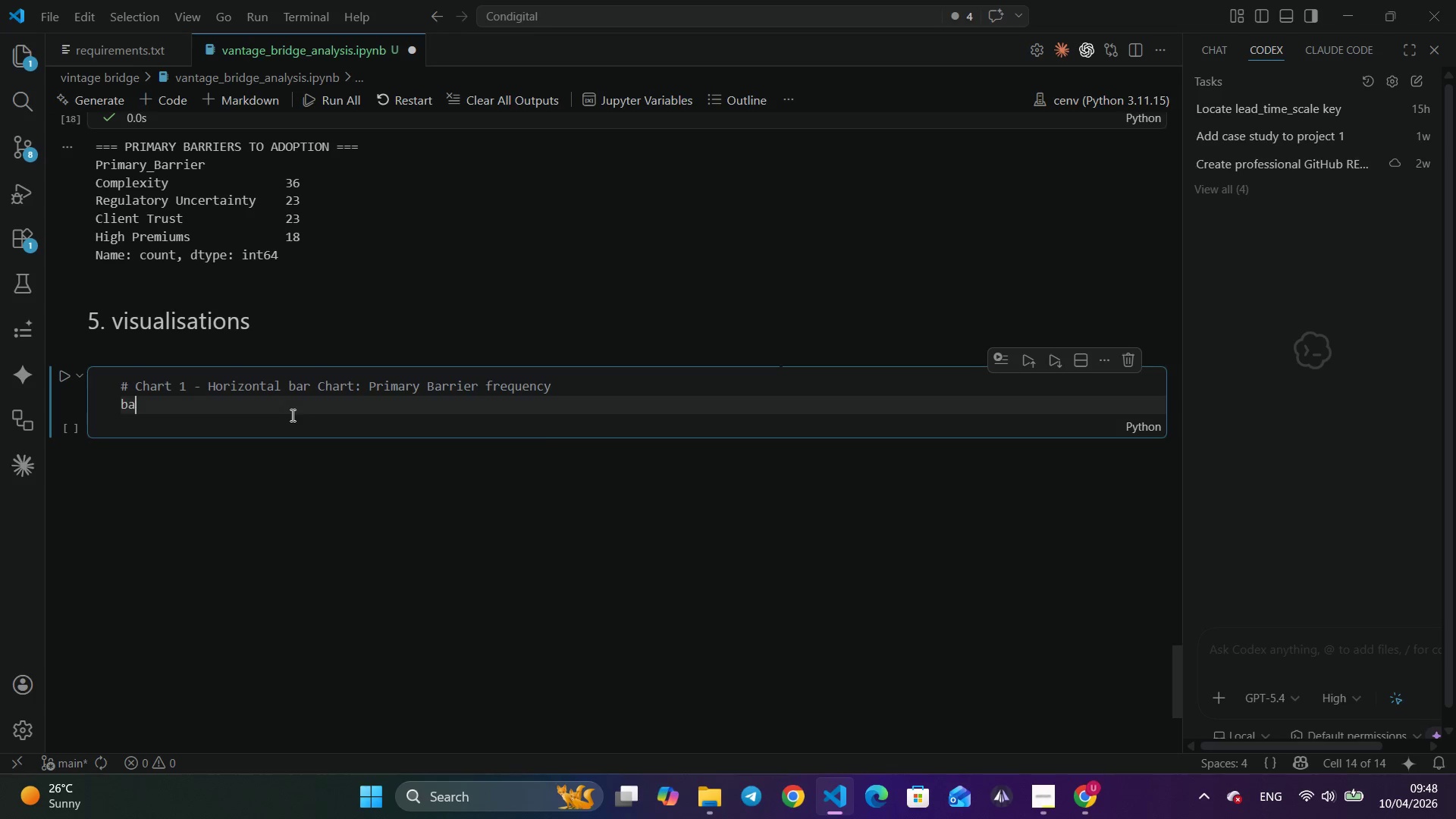 
type(barrir)
key(Backspace)
type(er_counts = df['Primary_Barrier)
key(Tab)
 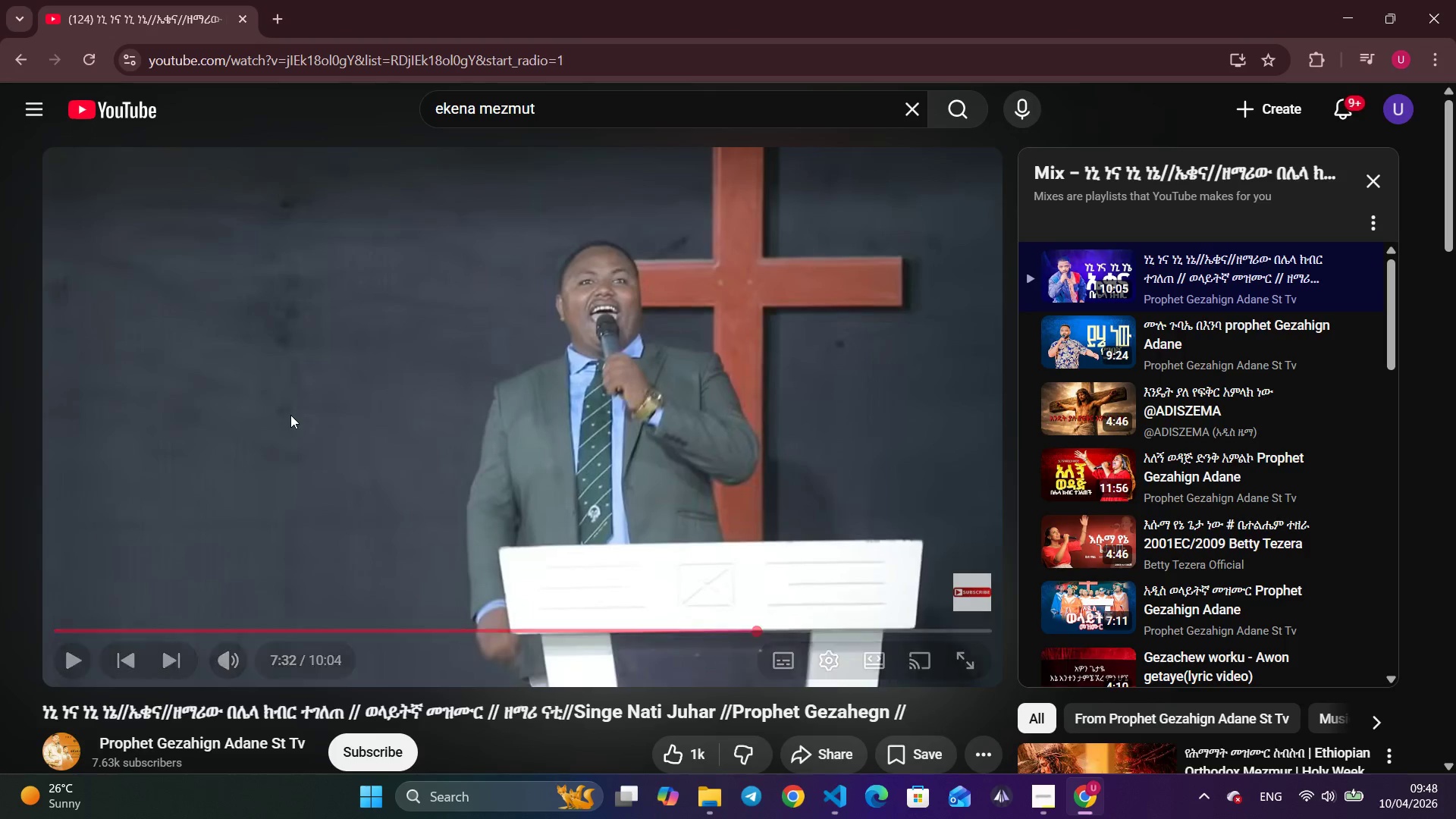 
 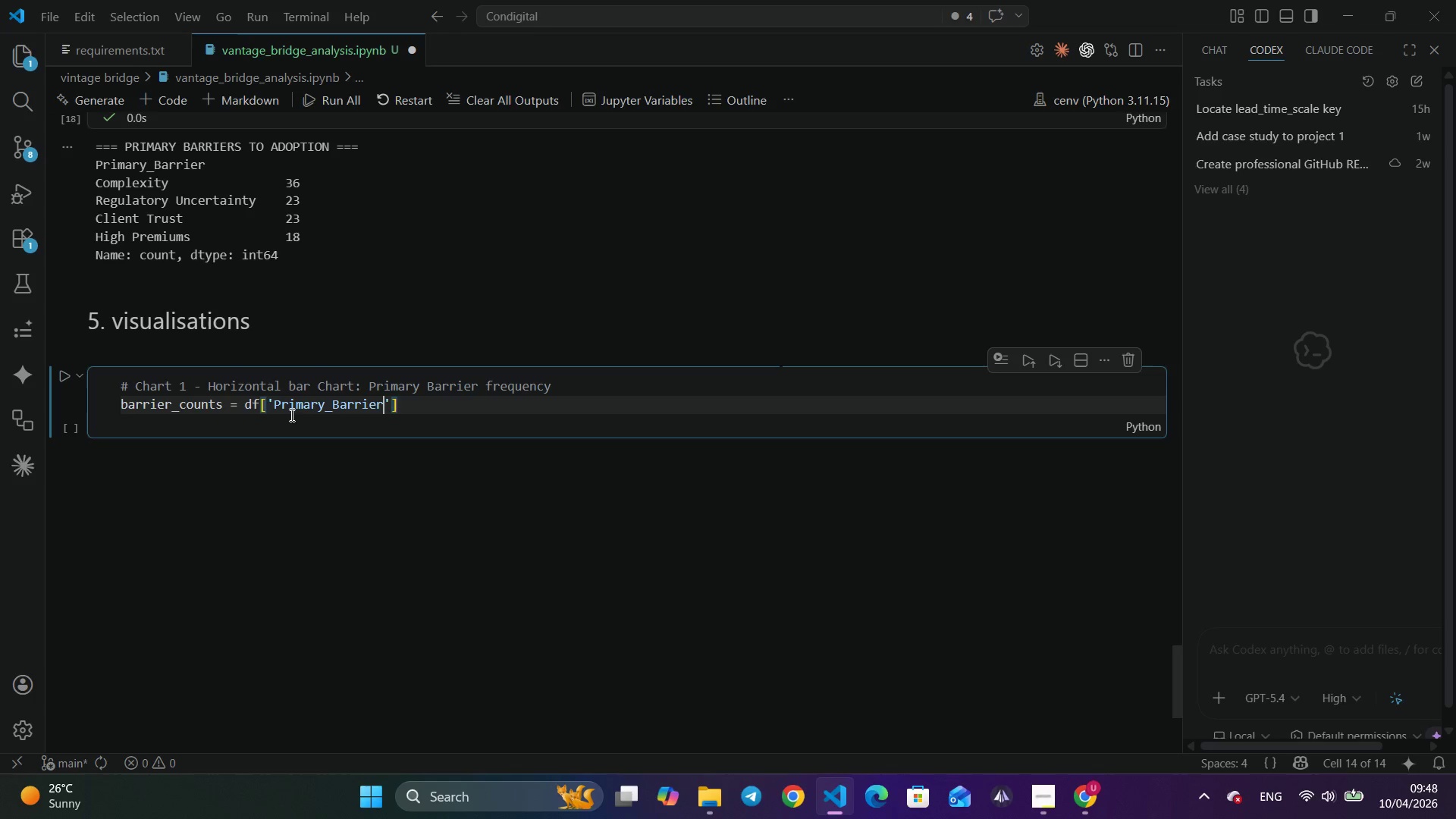 
hold_key(key=AltLeft, duration=0.56)
 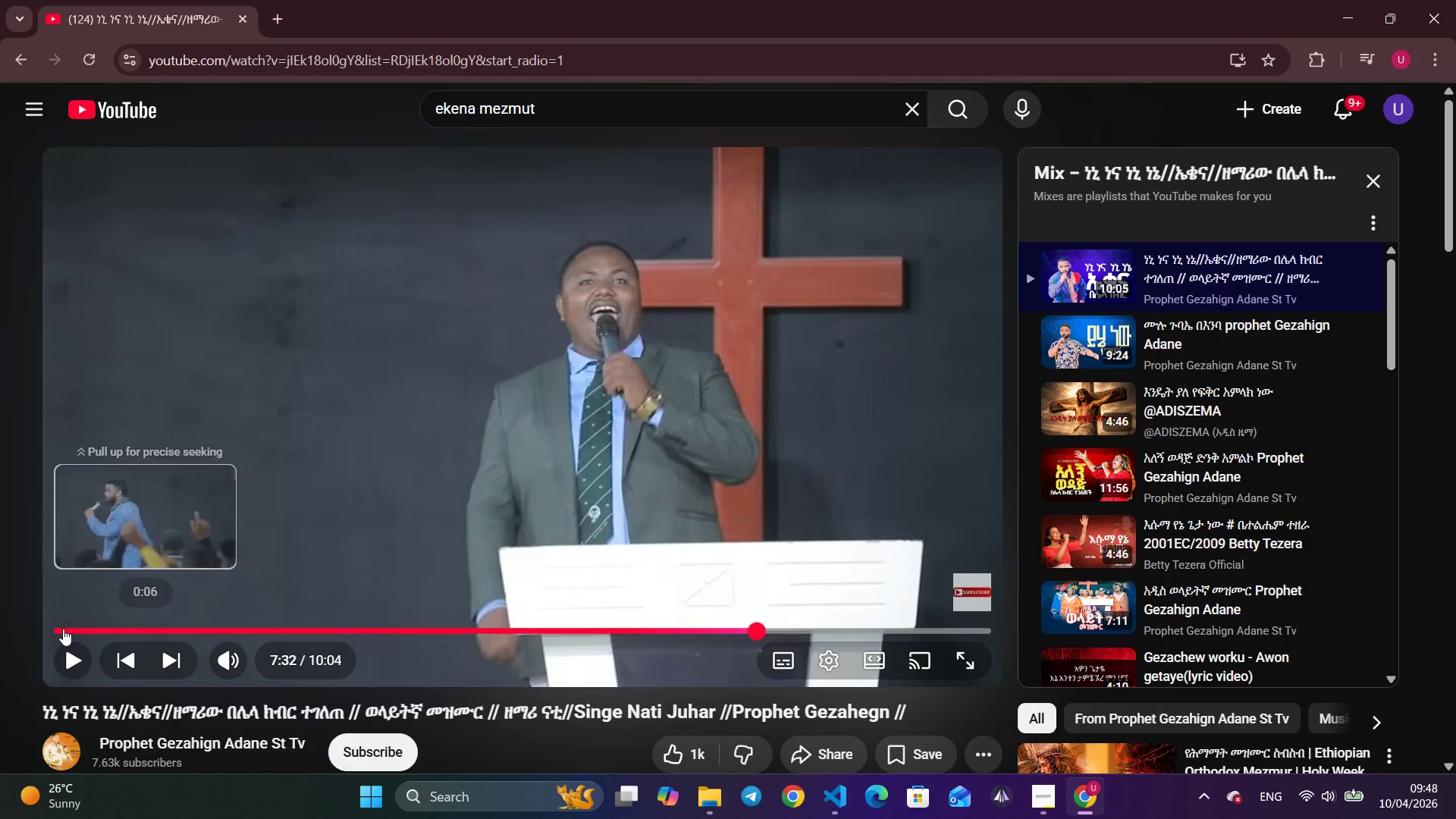 
left_click_drag(start_coordinate=[63, 629], to_coordinate=[49, 629])
 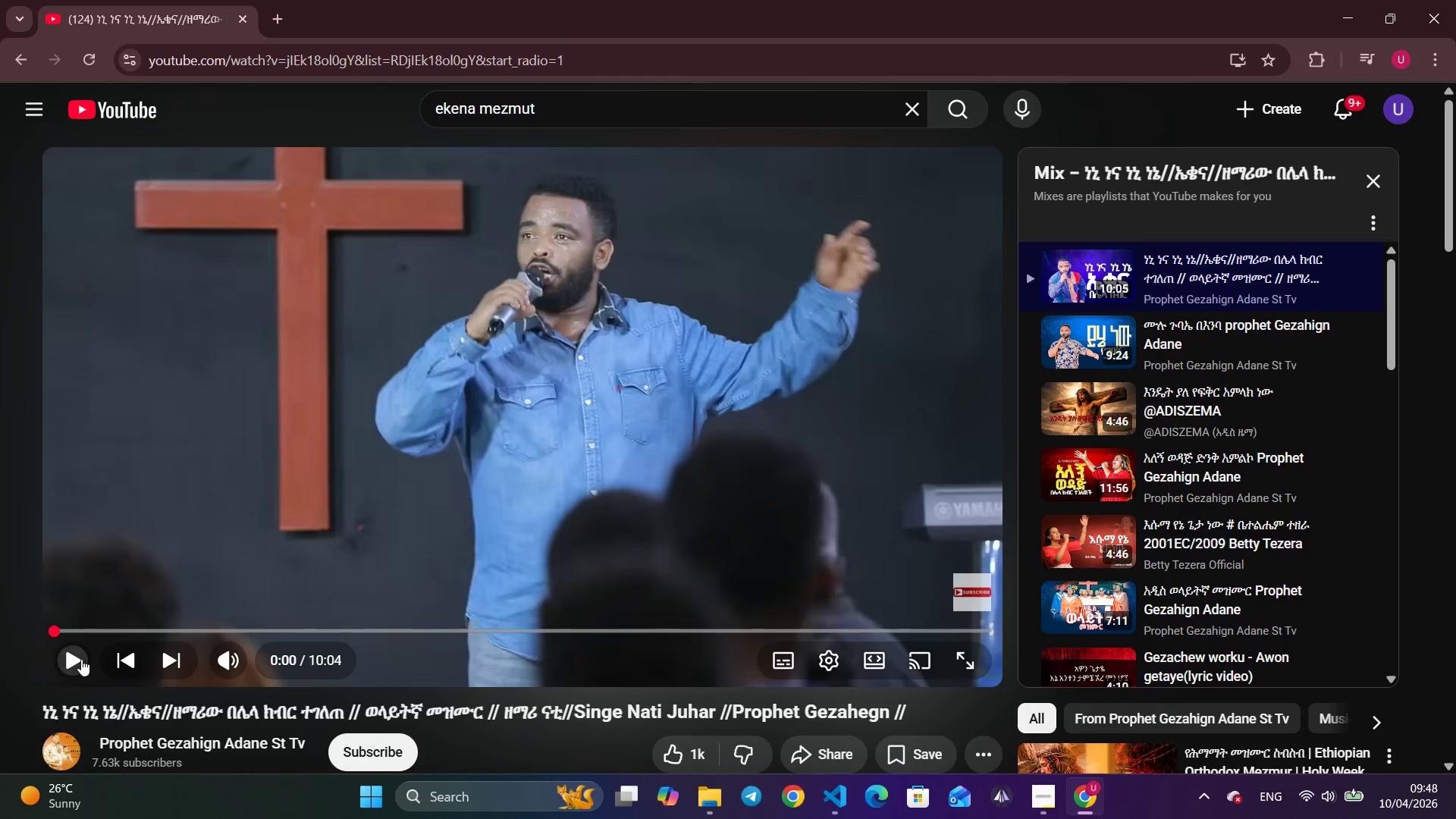 
left_click([81, 659])
 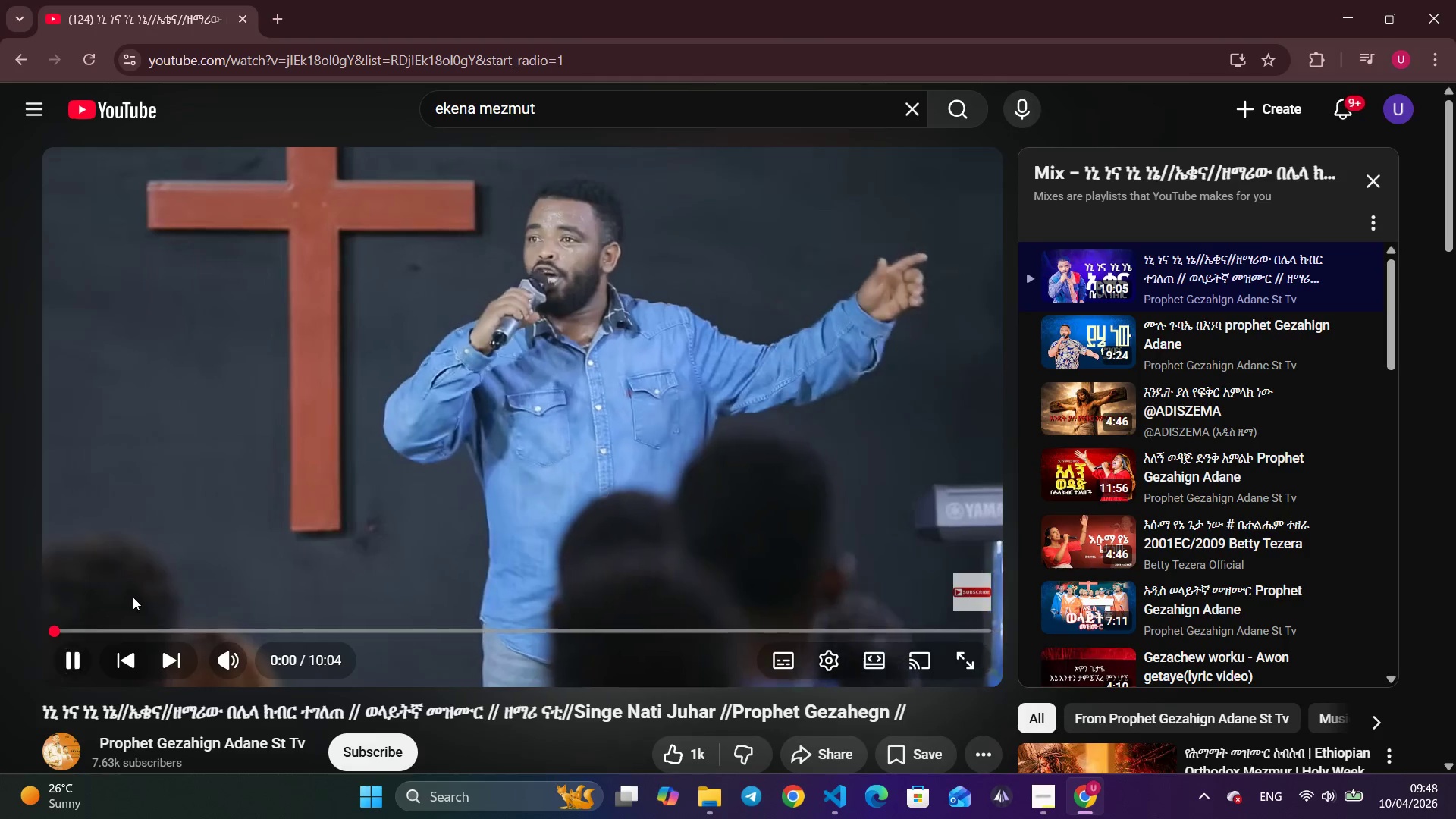 
key(Alt+AltLeft)
 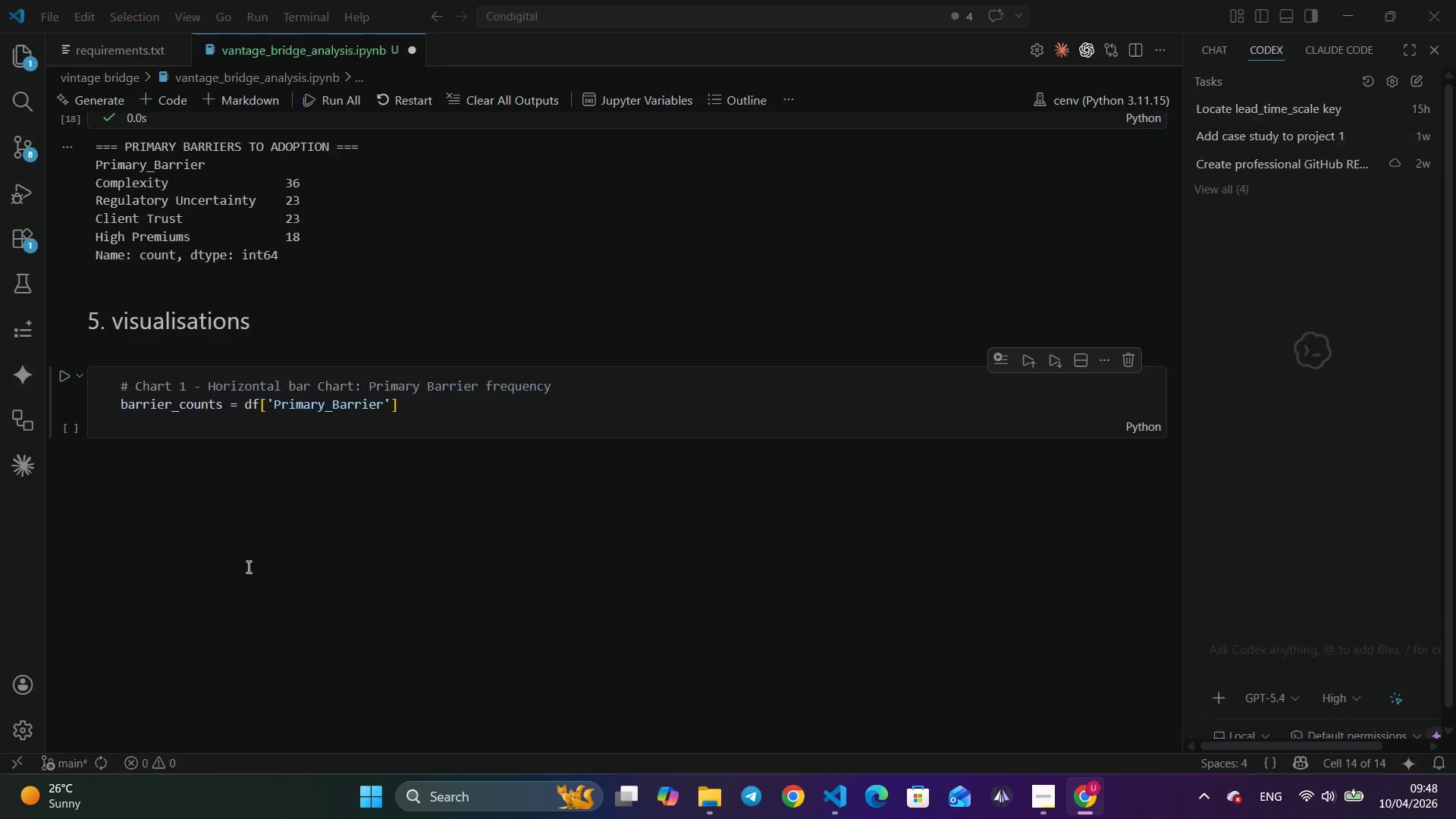 
key(Alt+Tab)
 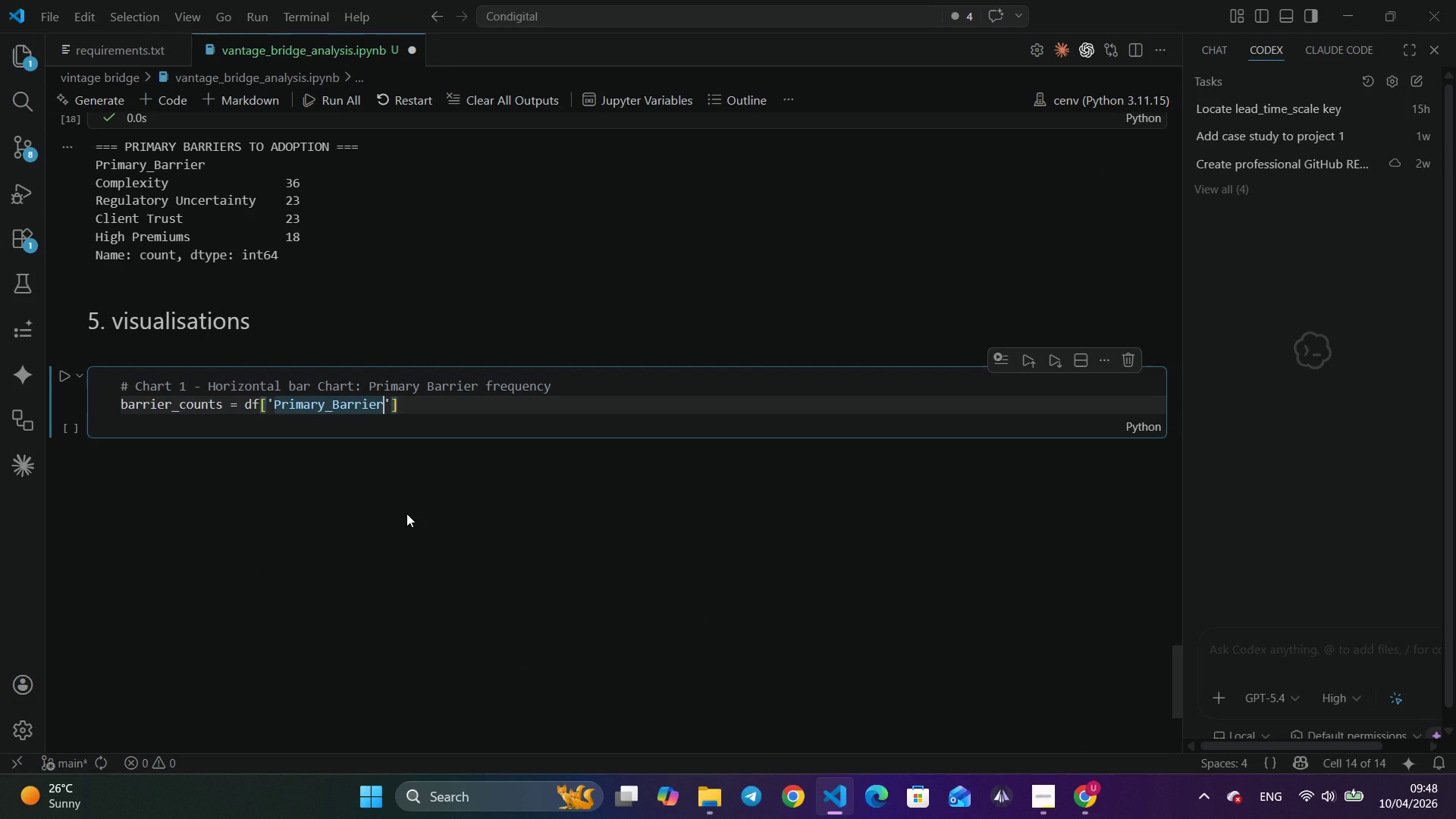 
key(ArrowRight)
 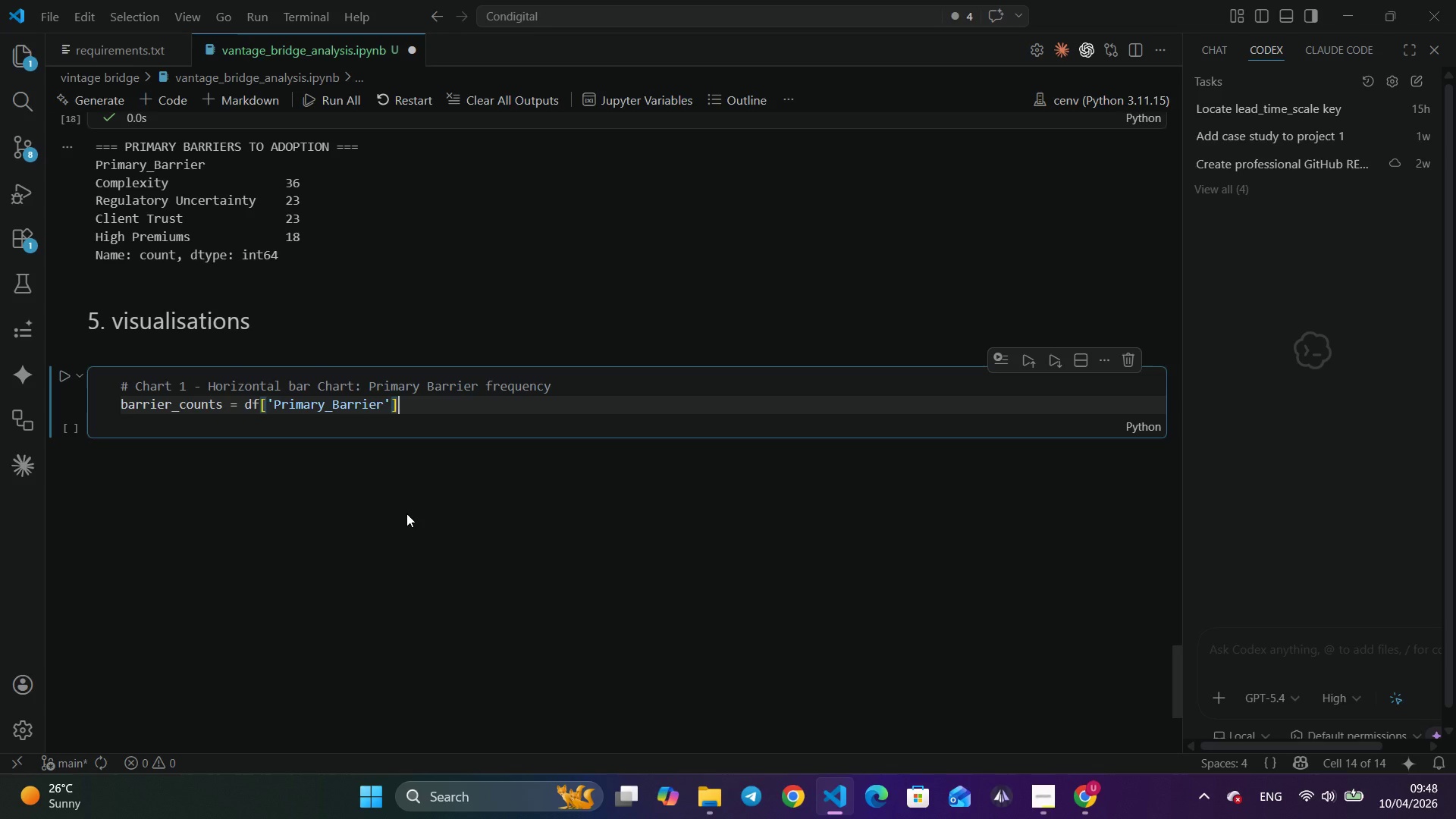 
key(ArrowRight)
 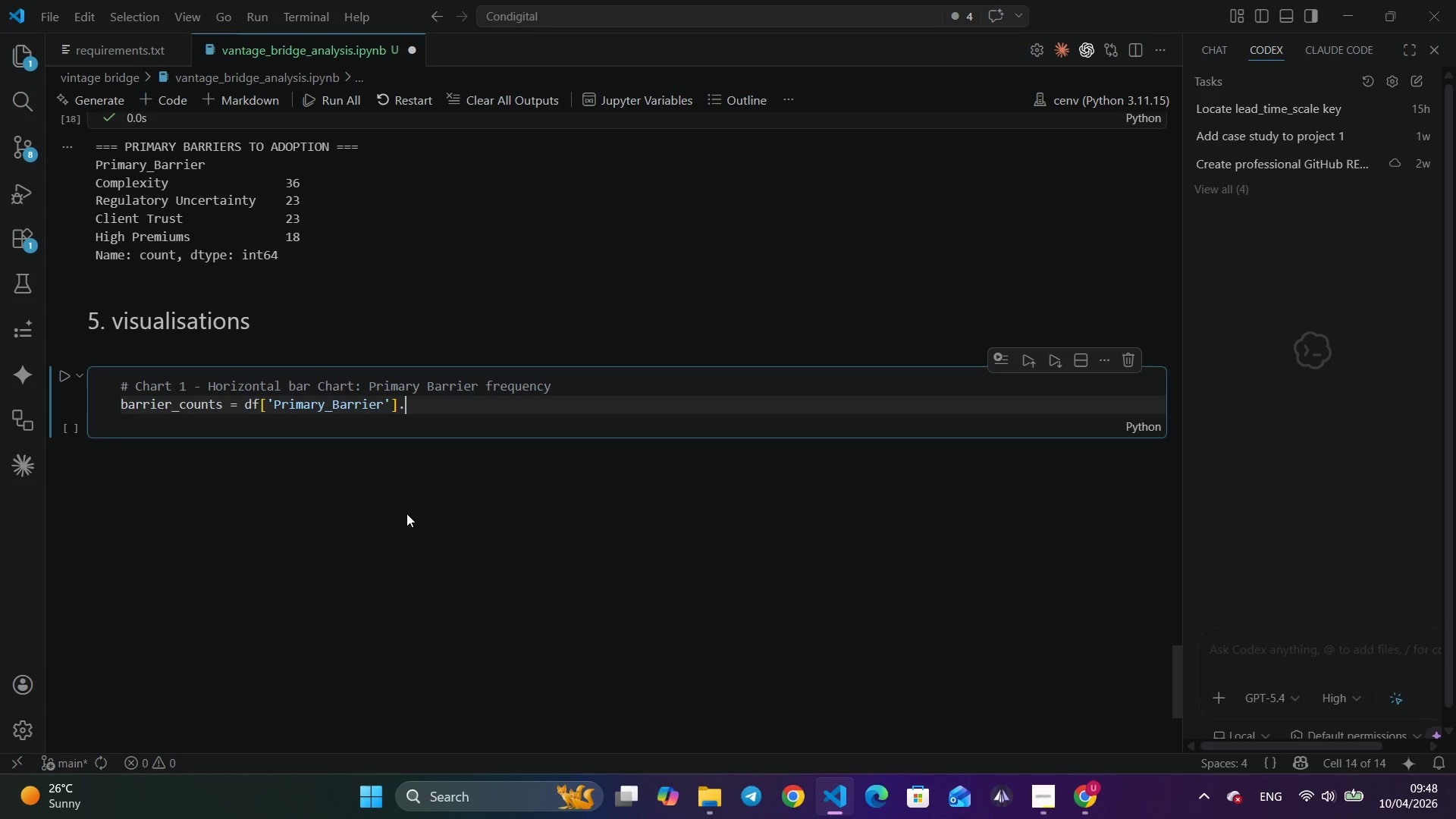 
type(.value)
 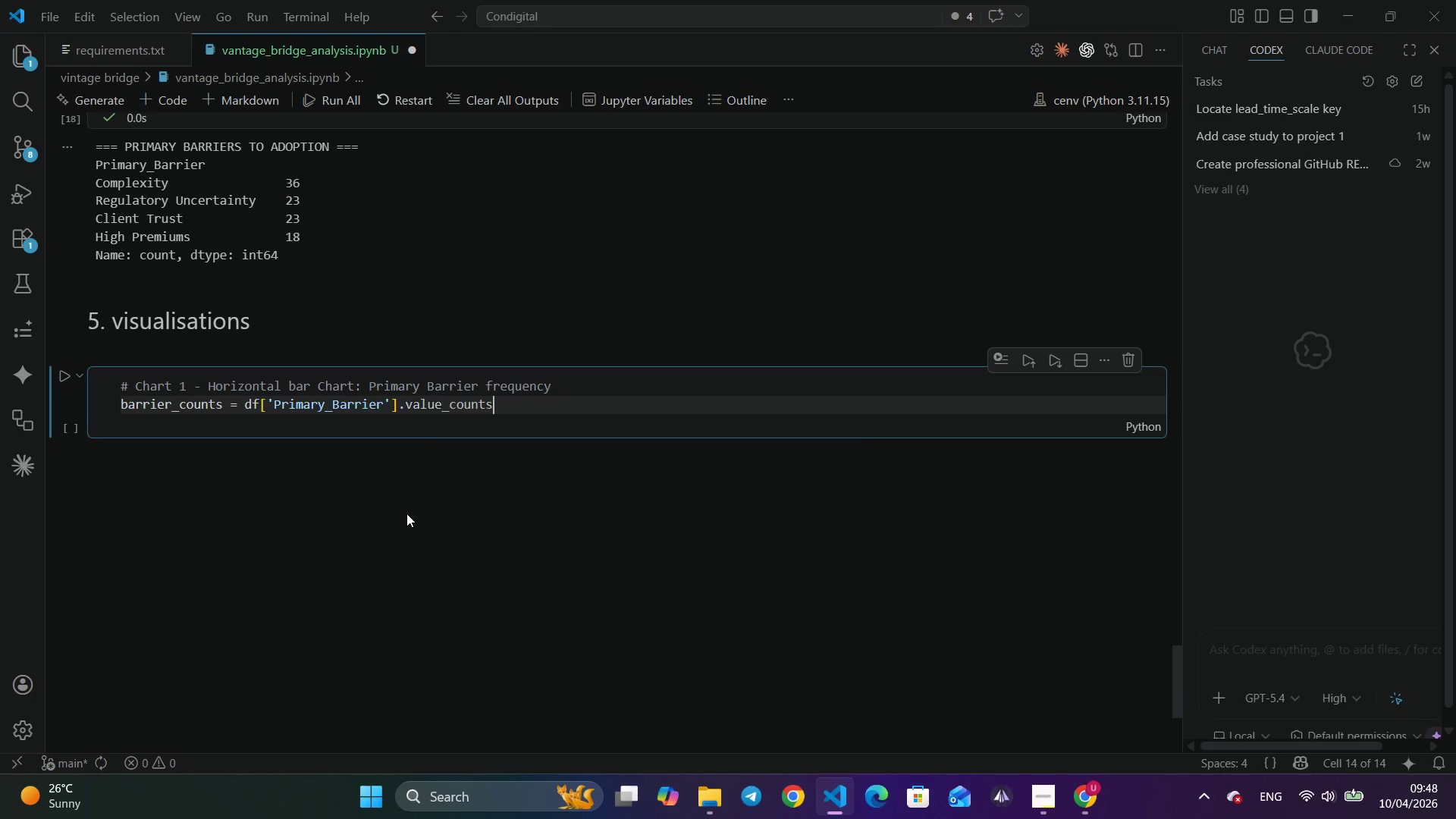 
key(Enter)
 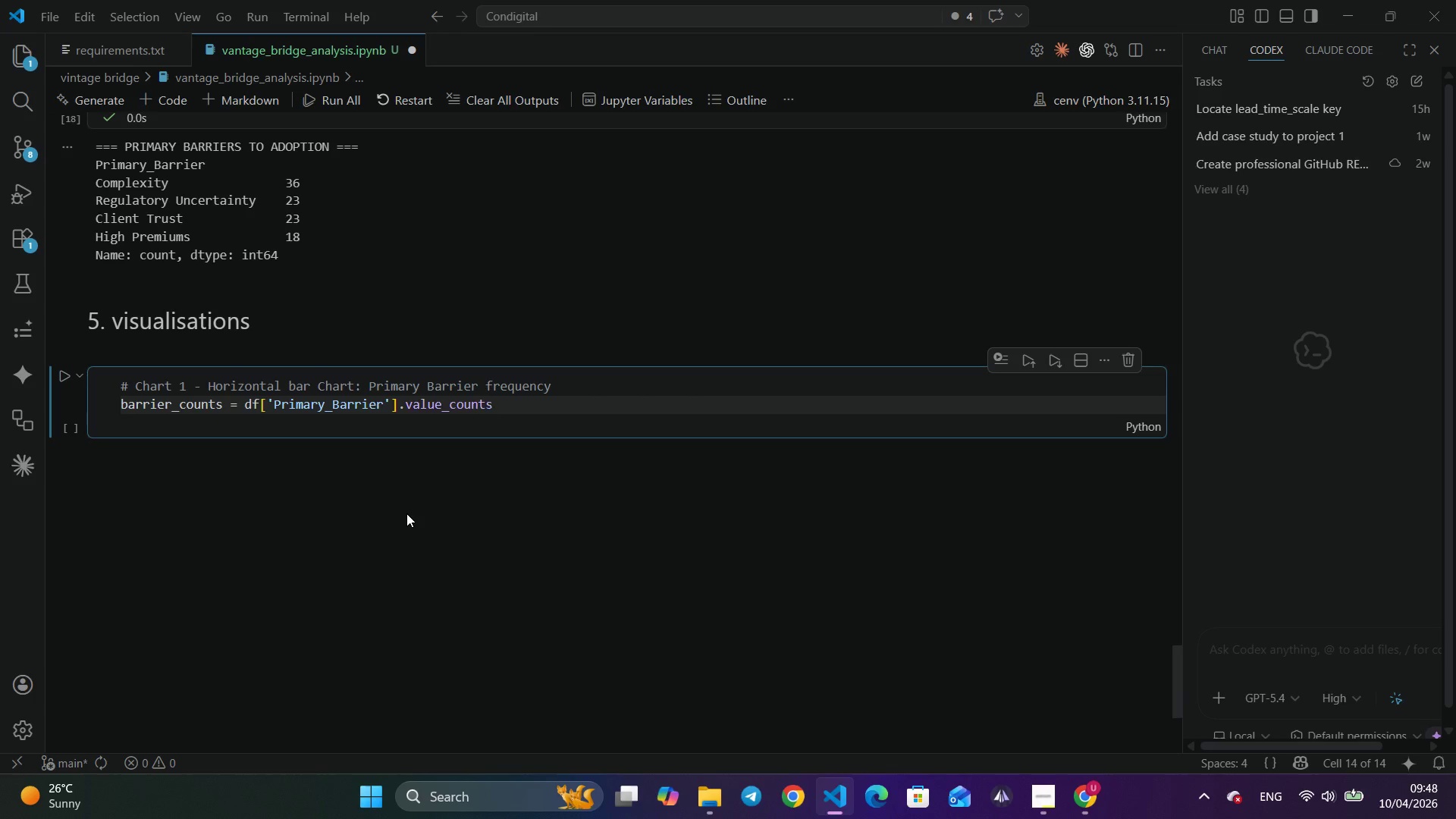 
key(Shift+9)
 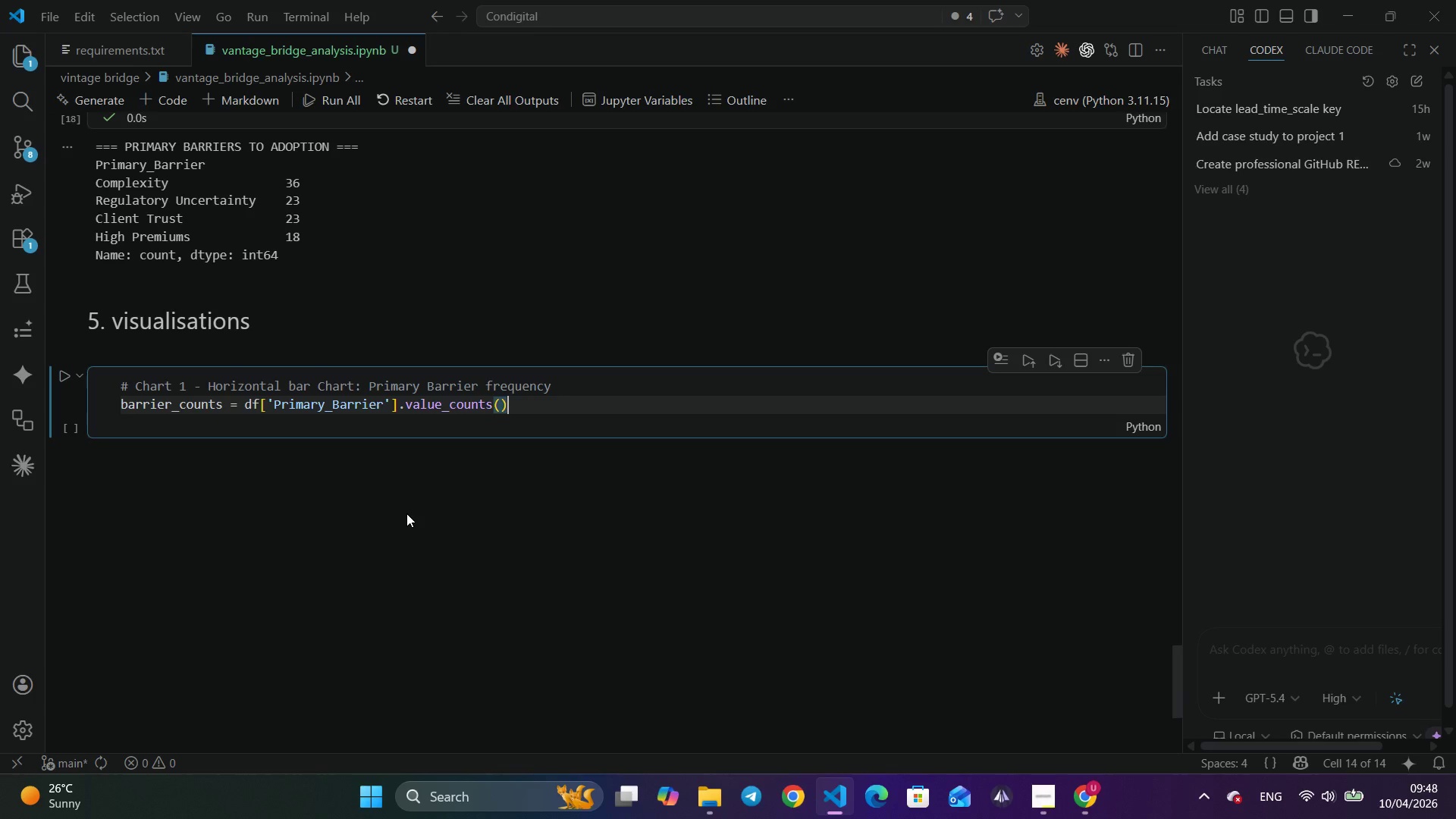 
key(ArrowRight)
 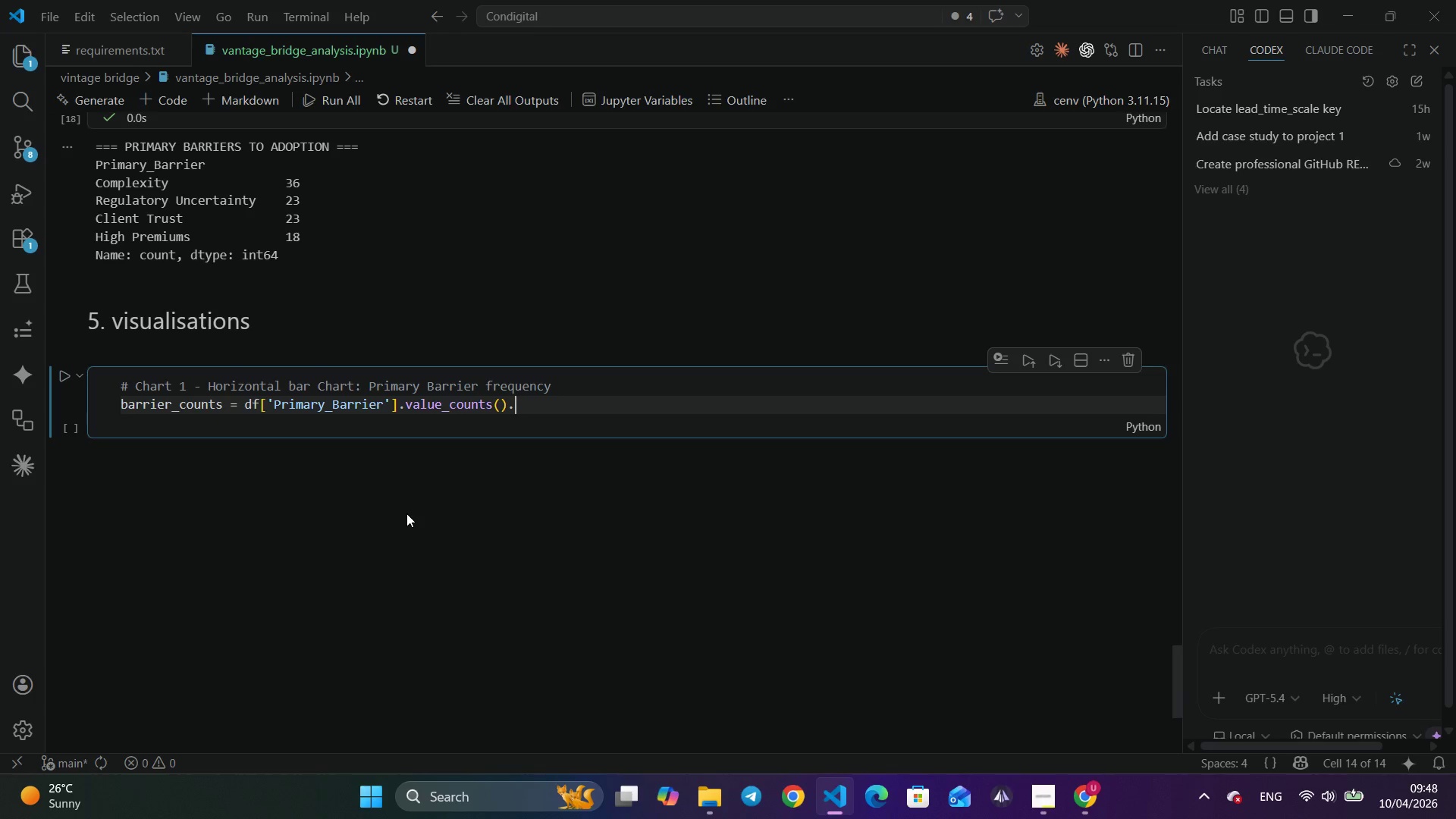 
type(.sort)
 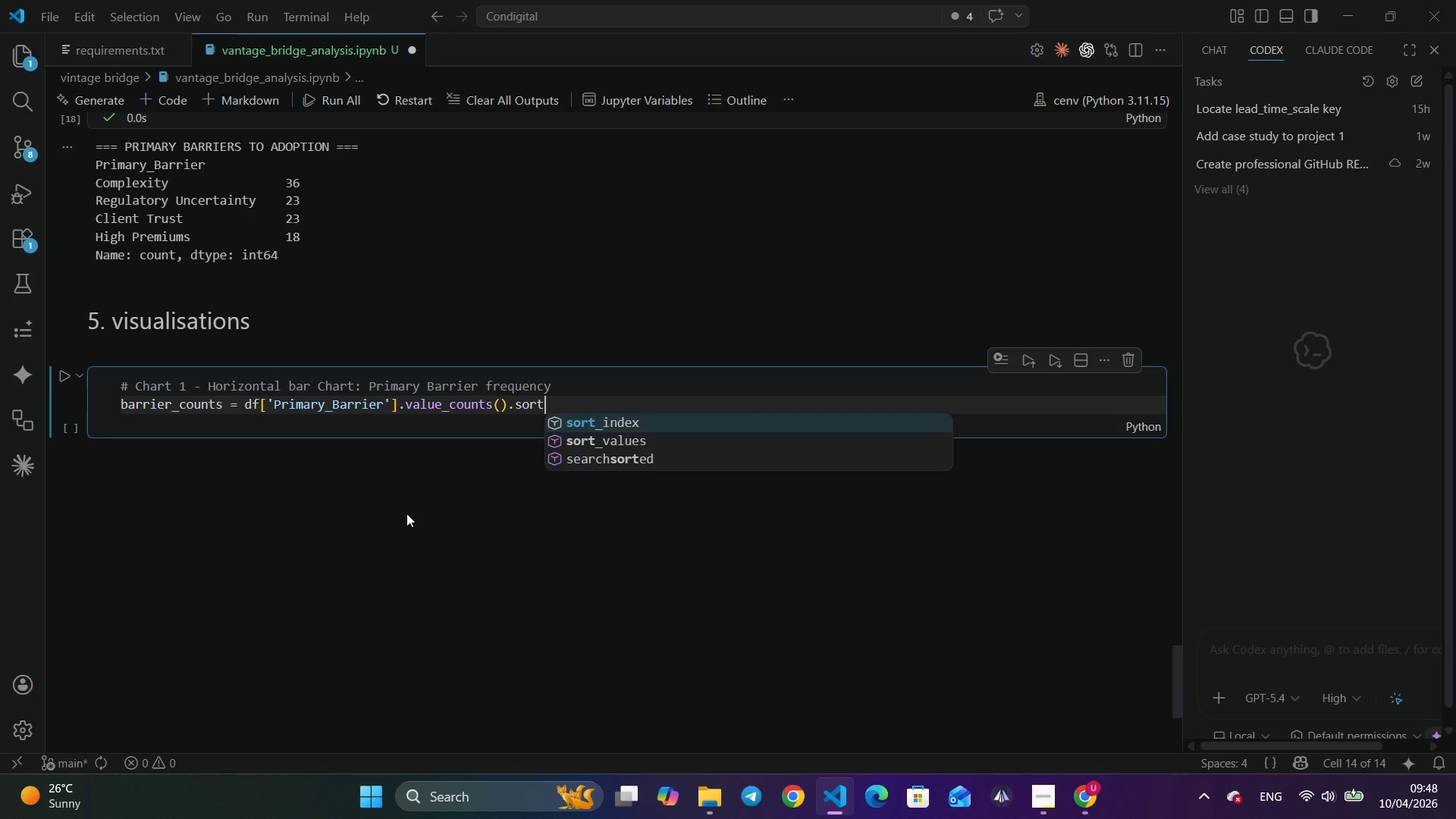 
key(ArrowDown)
 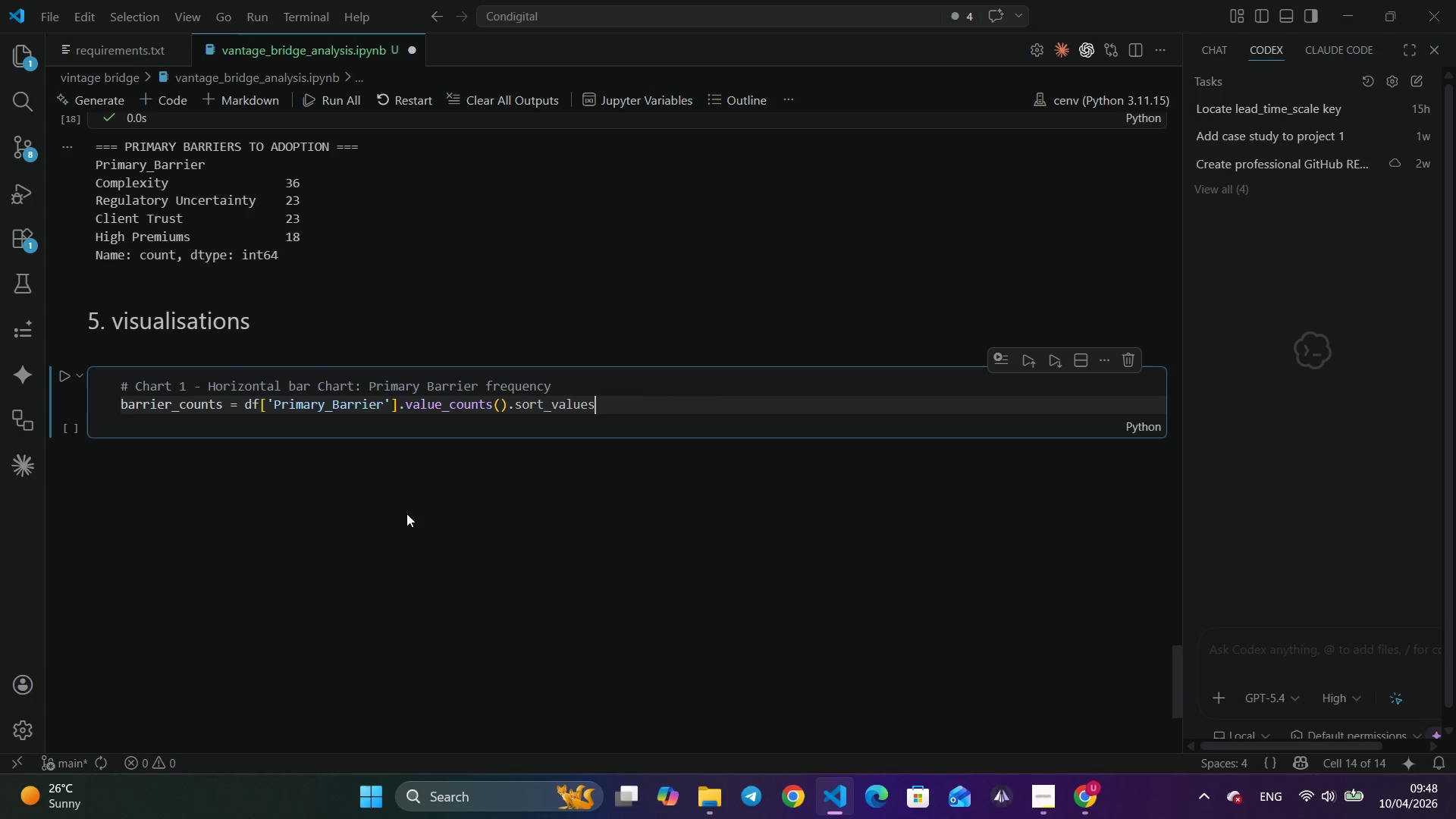 
key(Enter)
 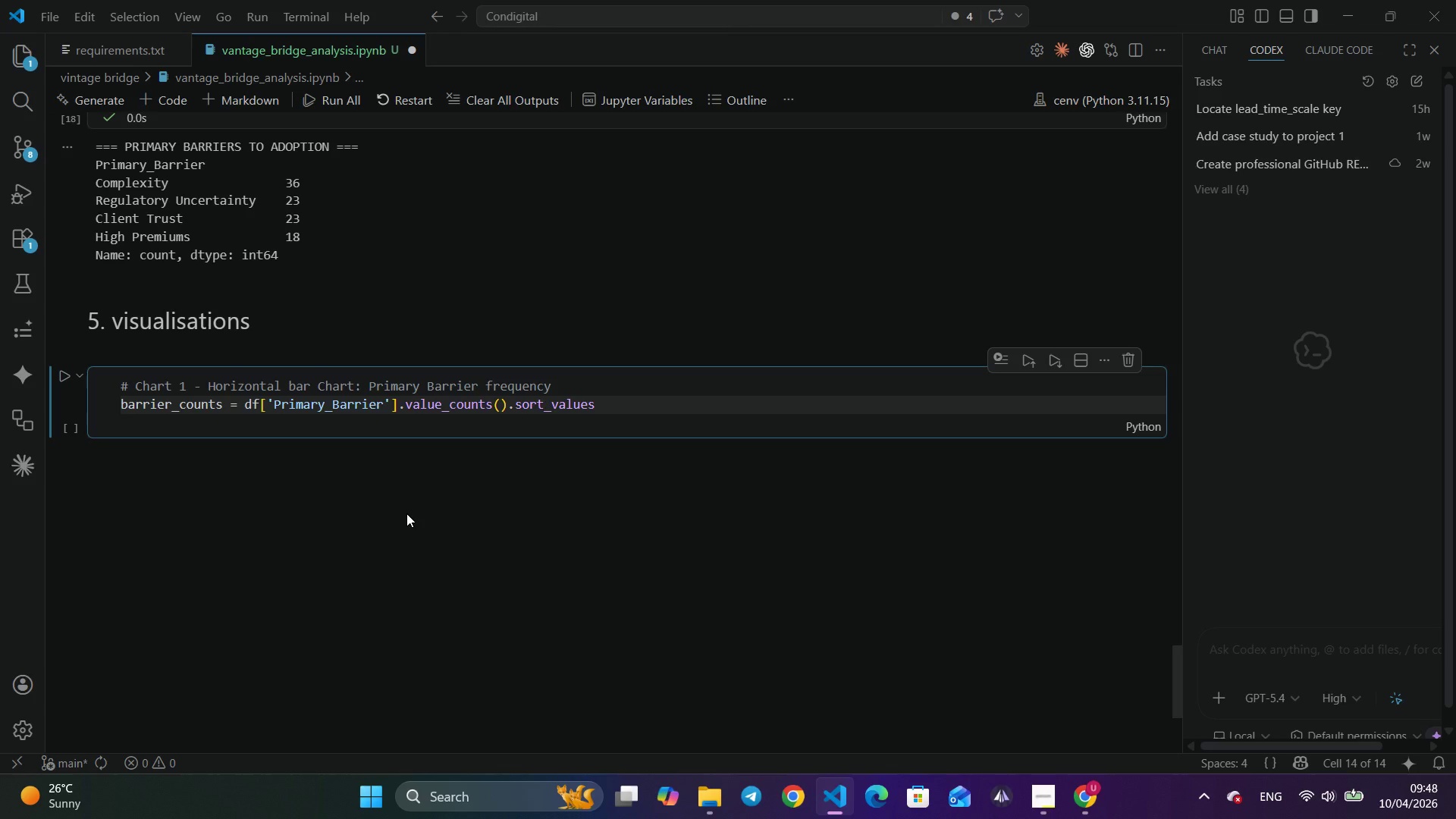 
key(Shift+9)
 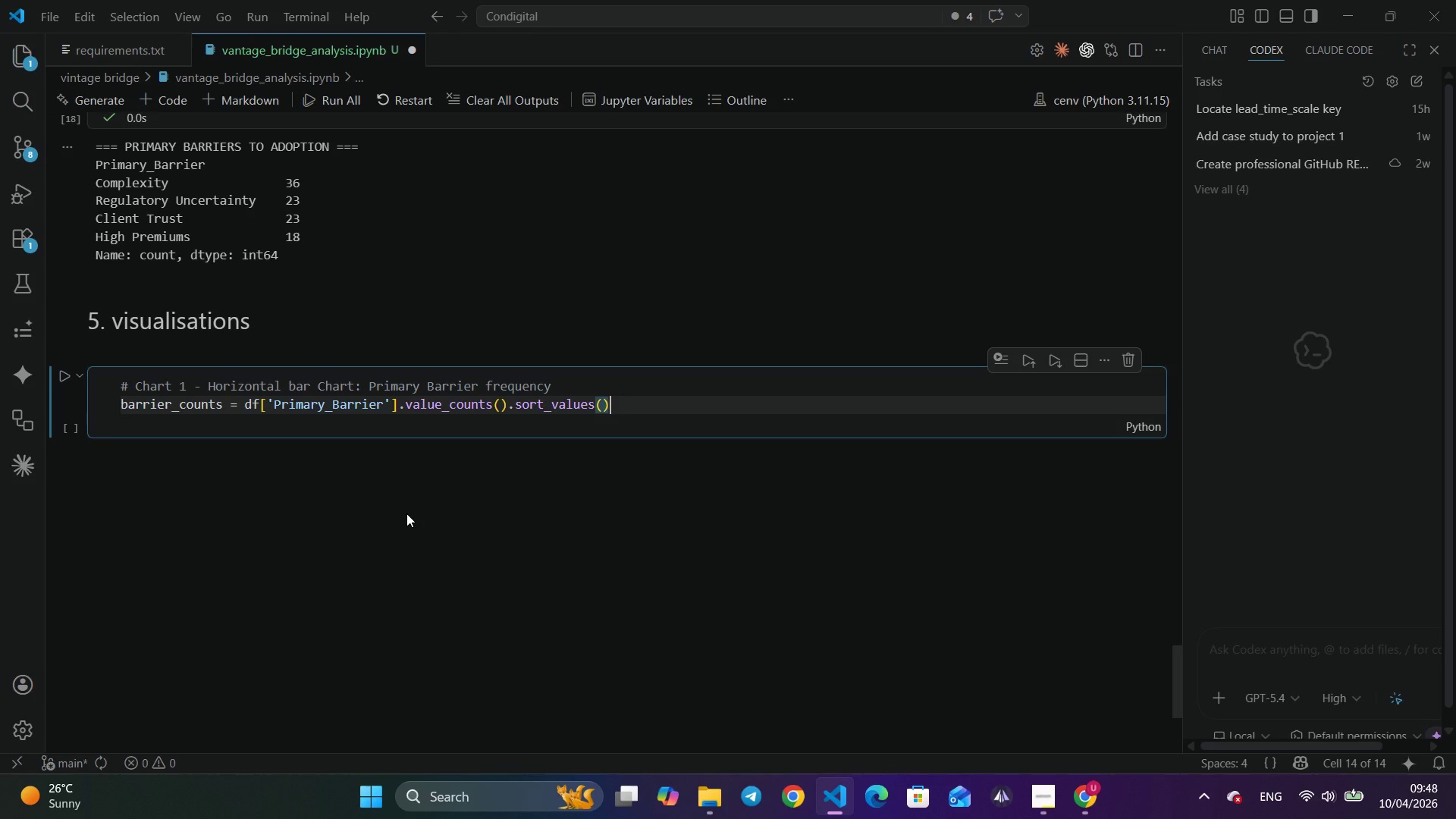 
key(ArrowRight)
 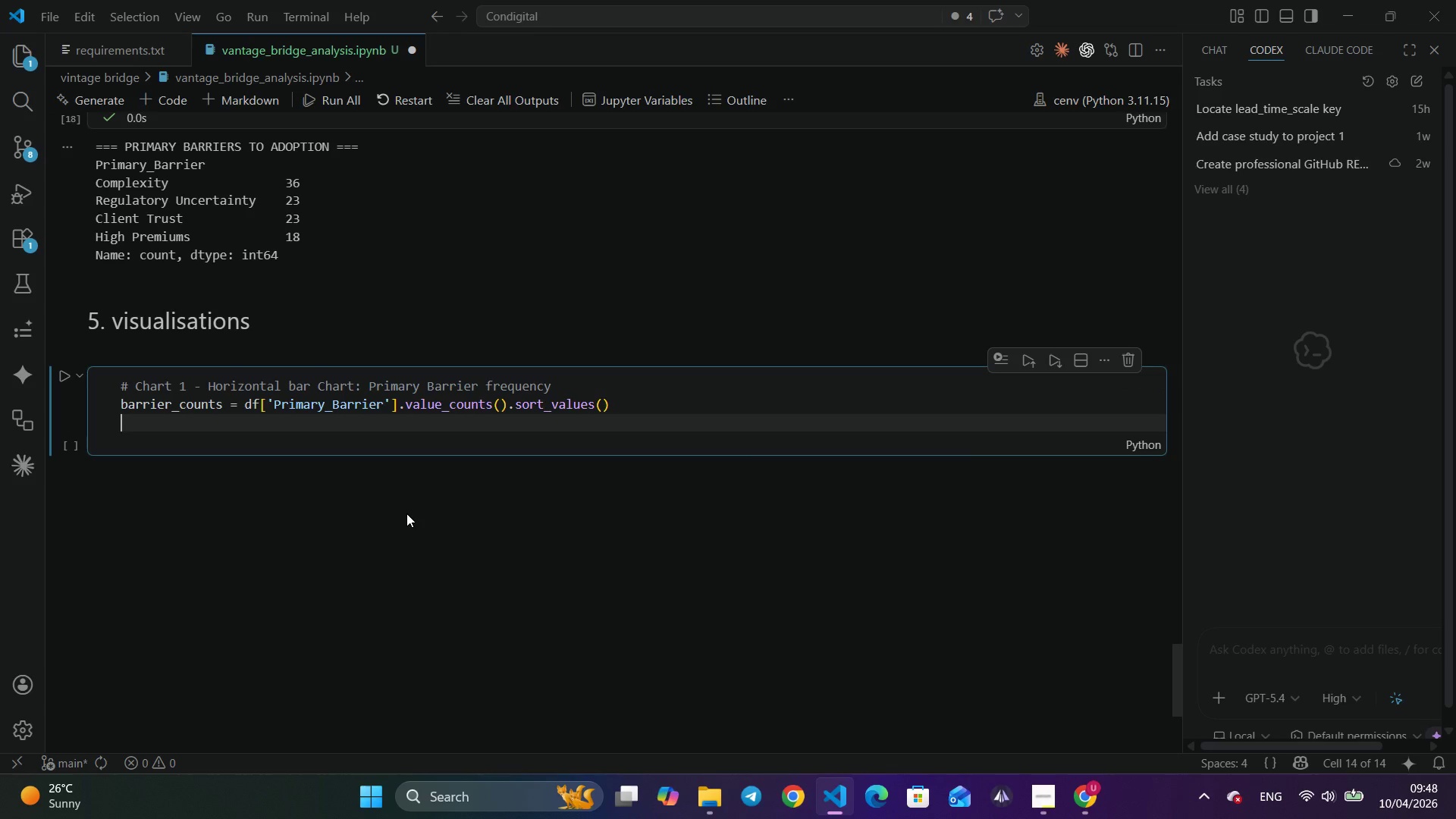 
key(Enter)
 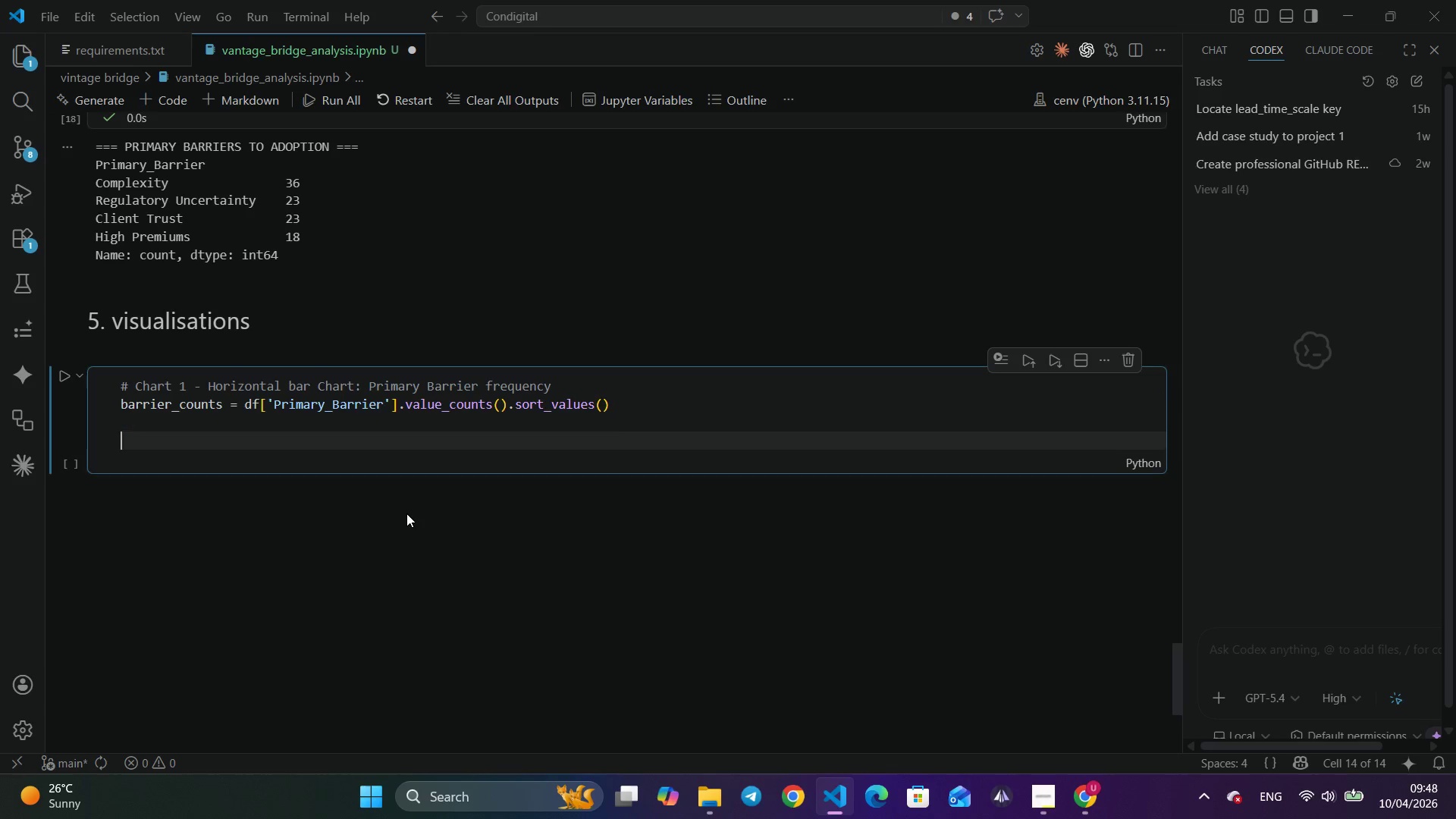 
key(Enter)
 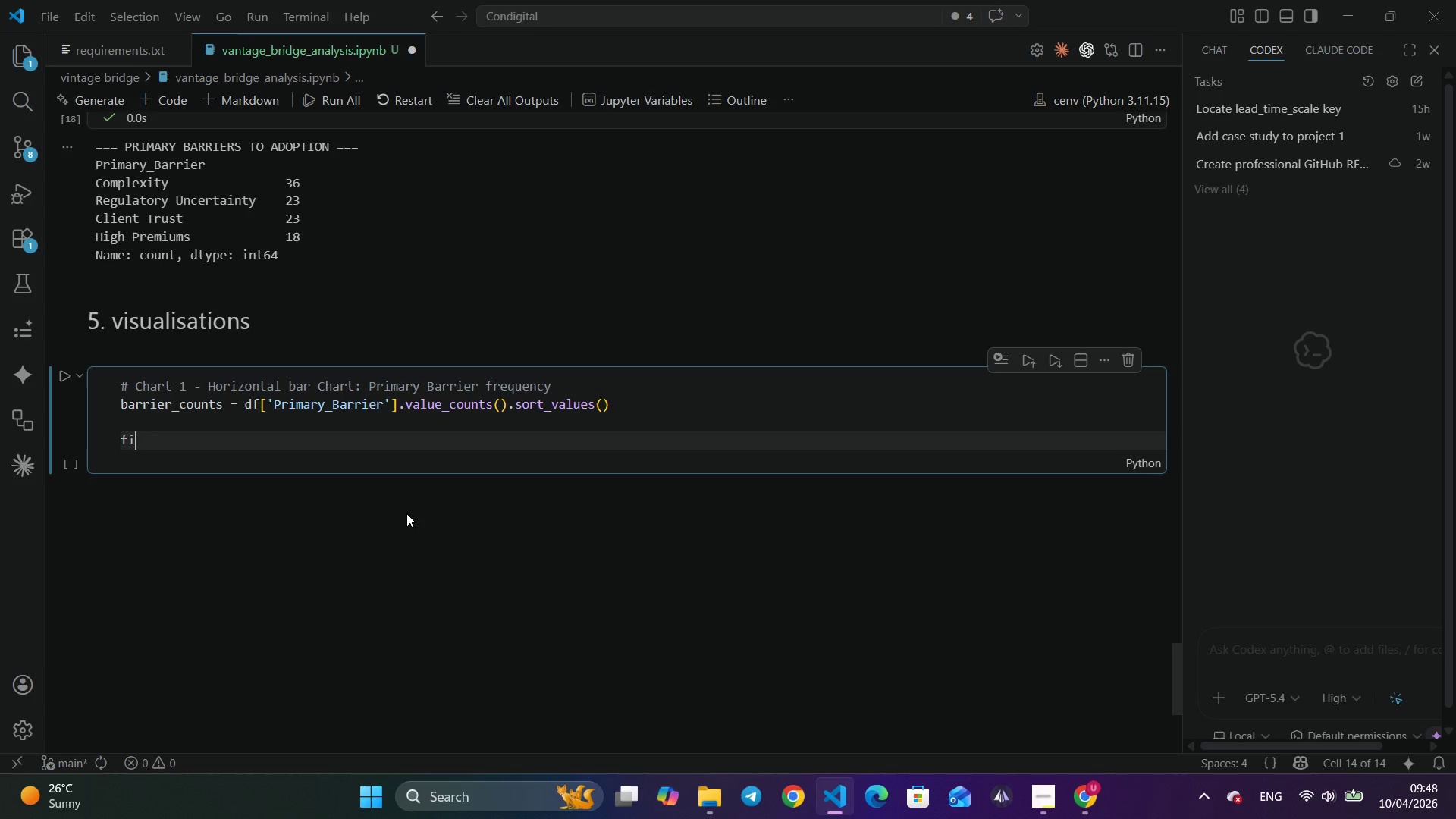 
type(fig , as = plt.subplots(figsize=(9,4)
key(Backspace)
type( 4)
 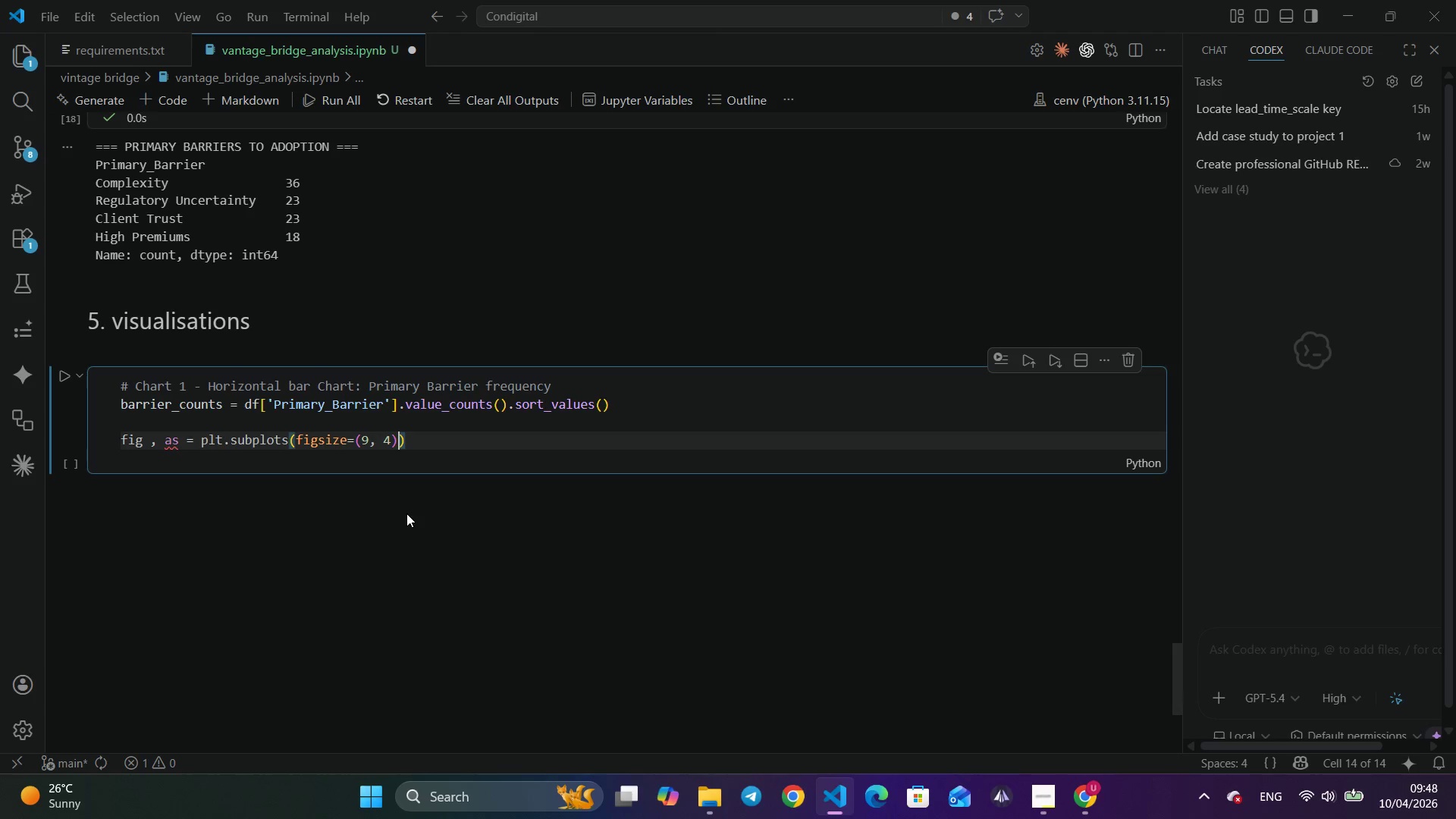 
key(ArrowRight)
 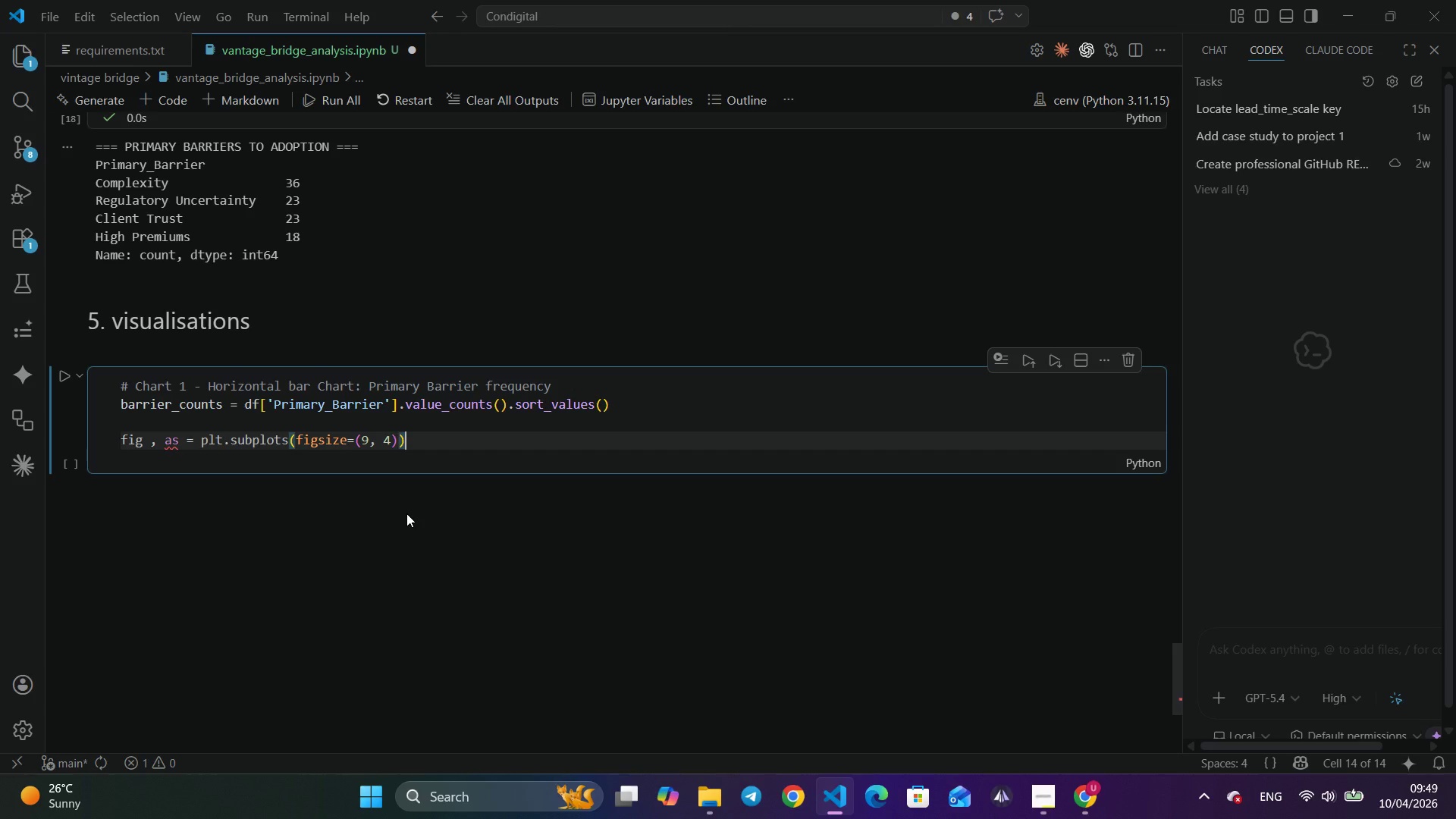 
key(ArrowRight)
 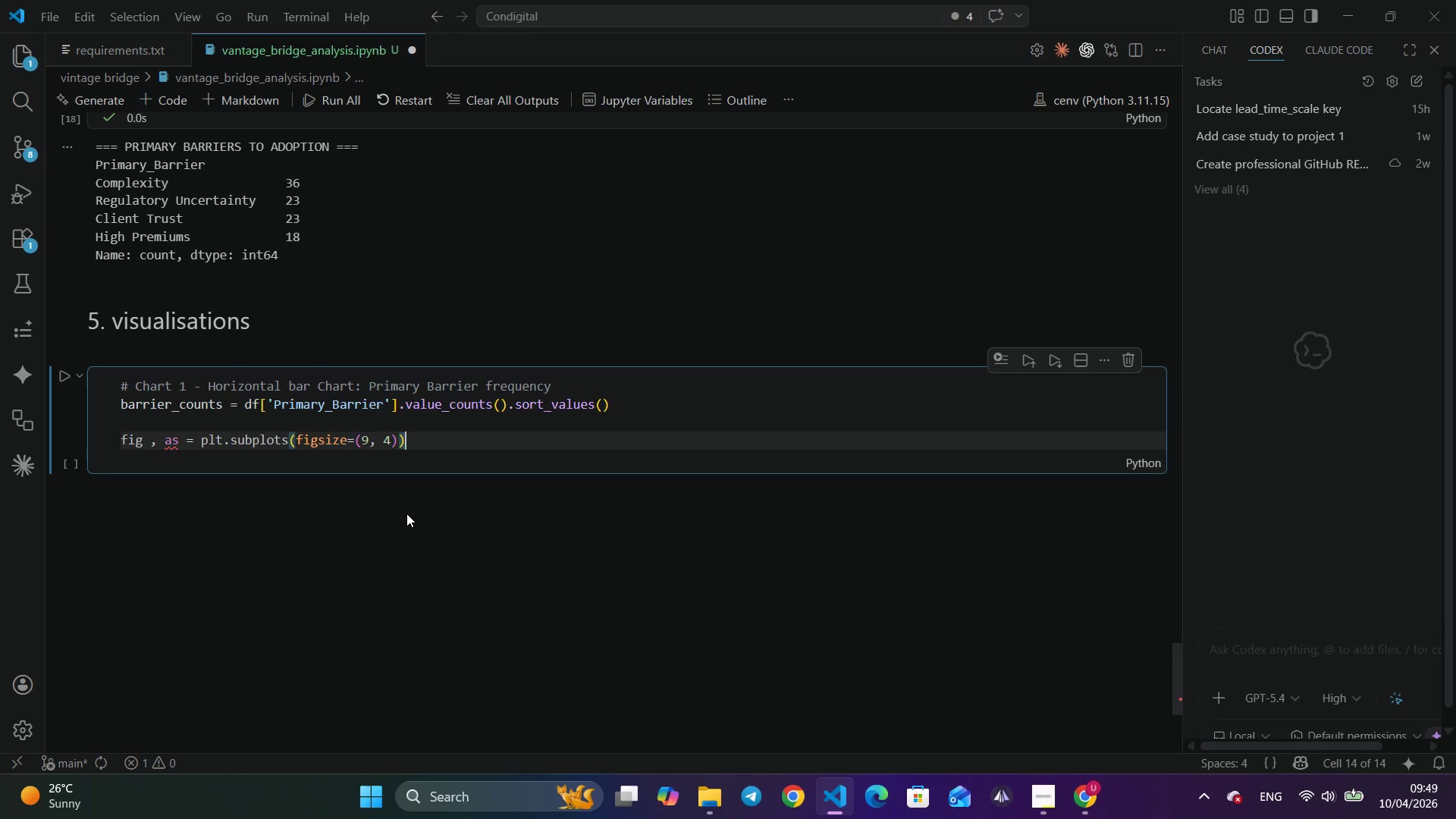 
key(Enter)
 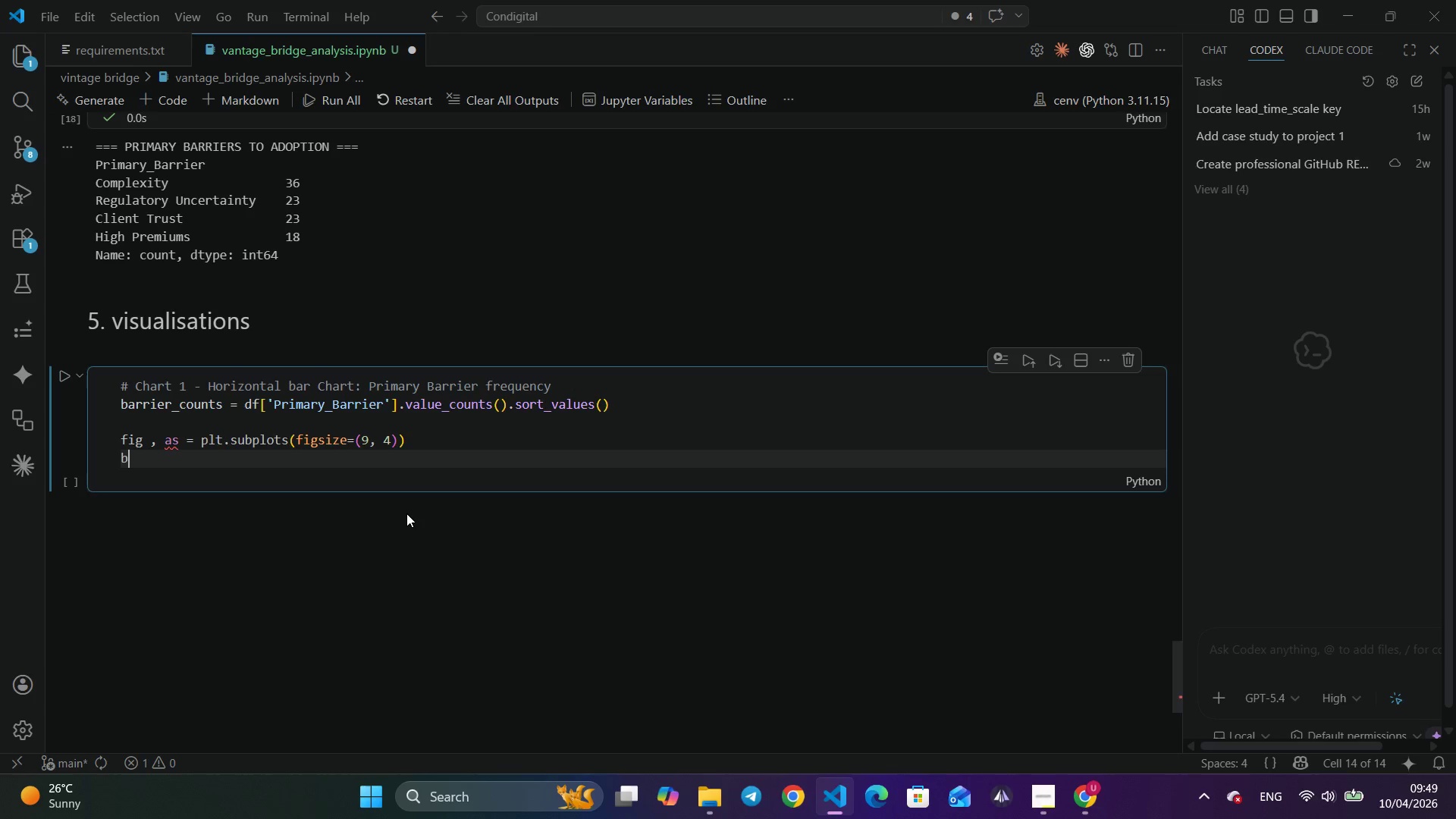 
type(bars = ax.barh)
 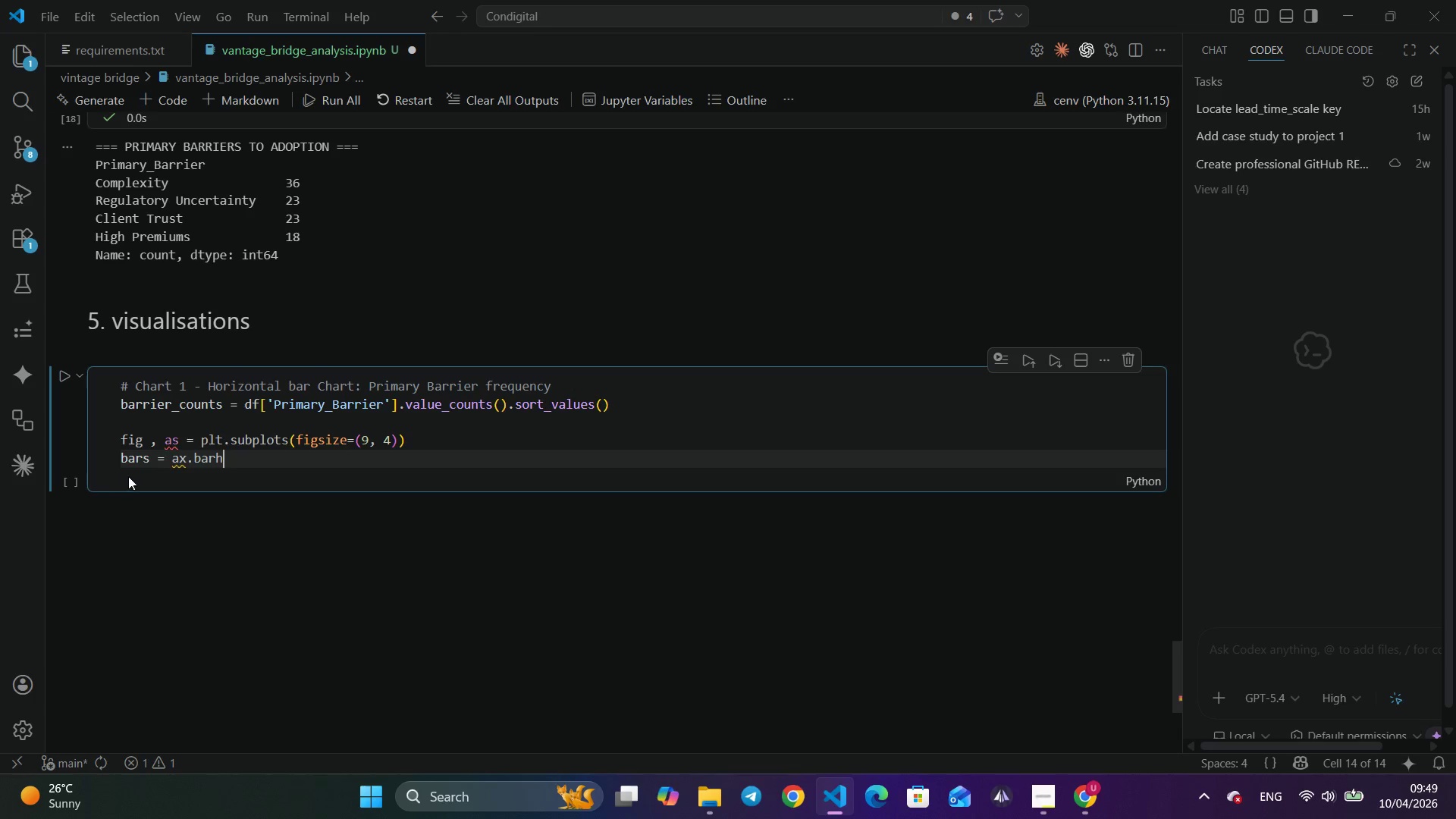 
left_click([176, 441])
 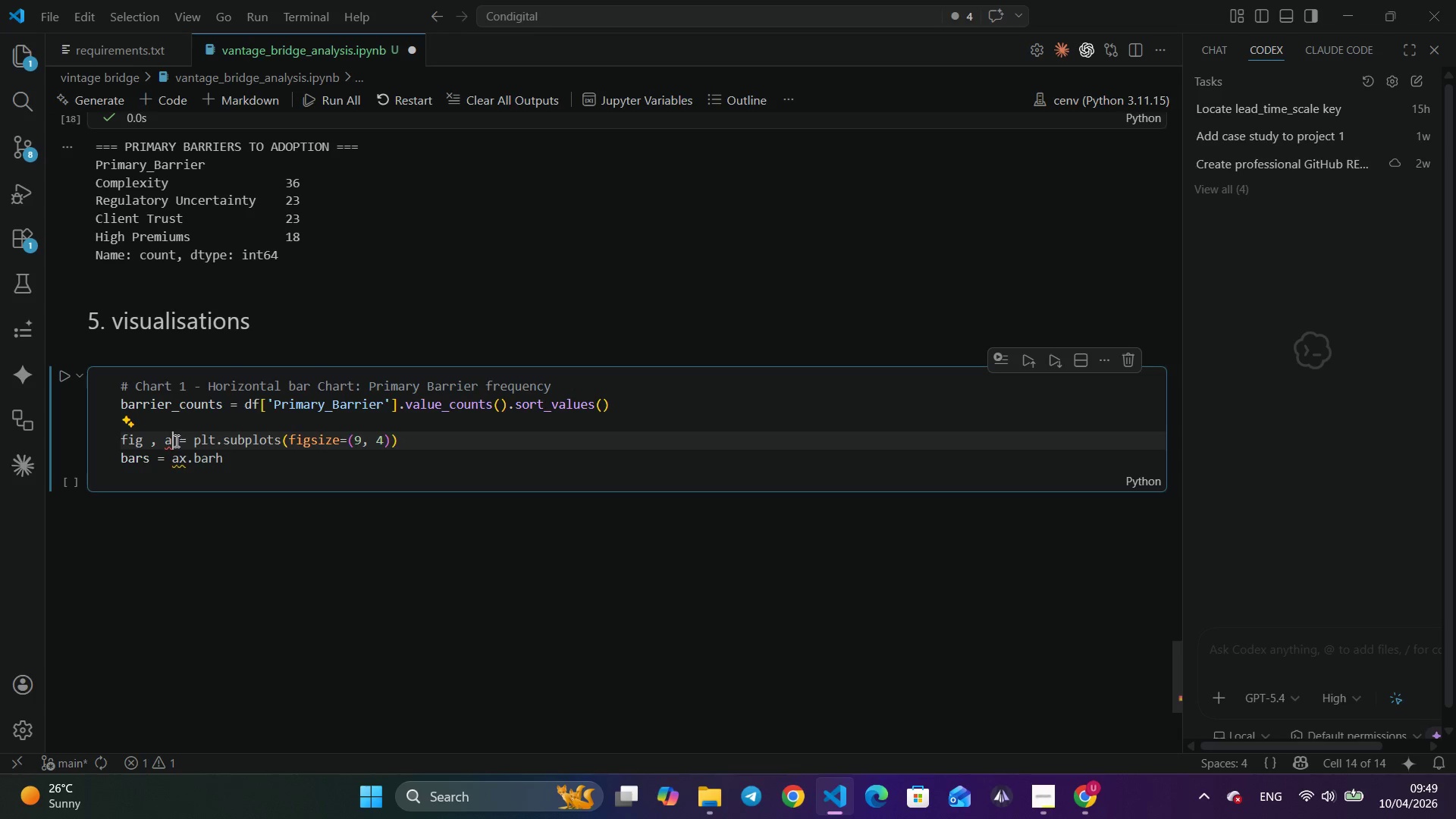 
key(Backspace)
 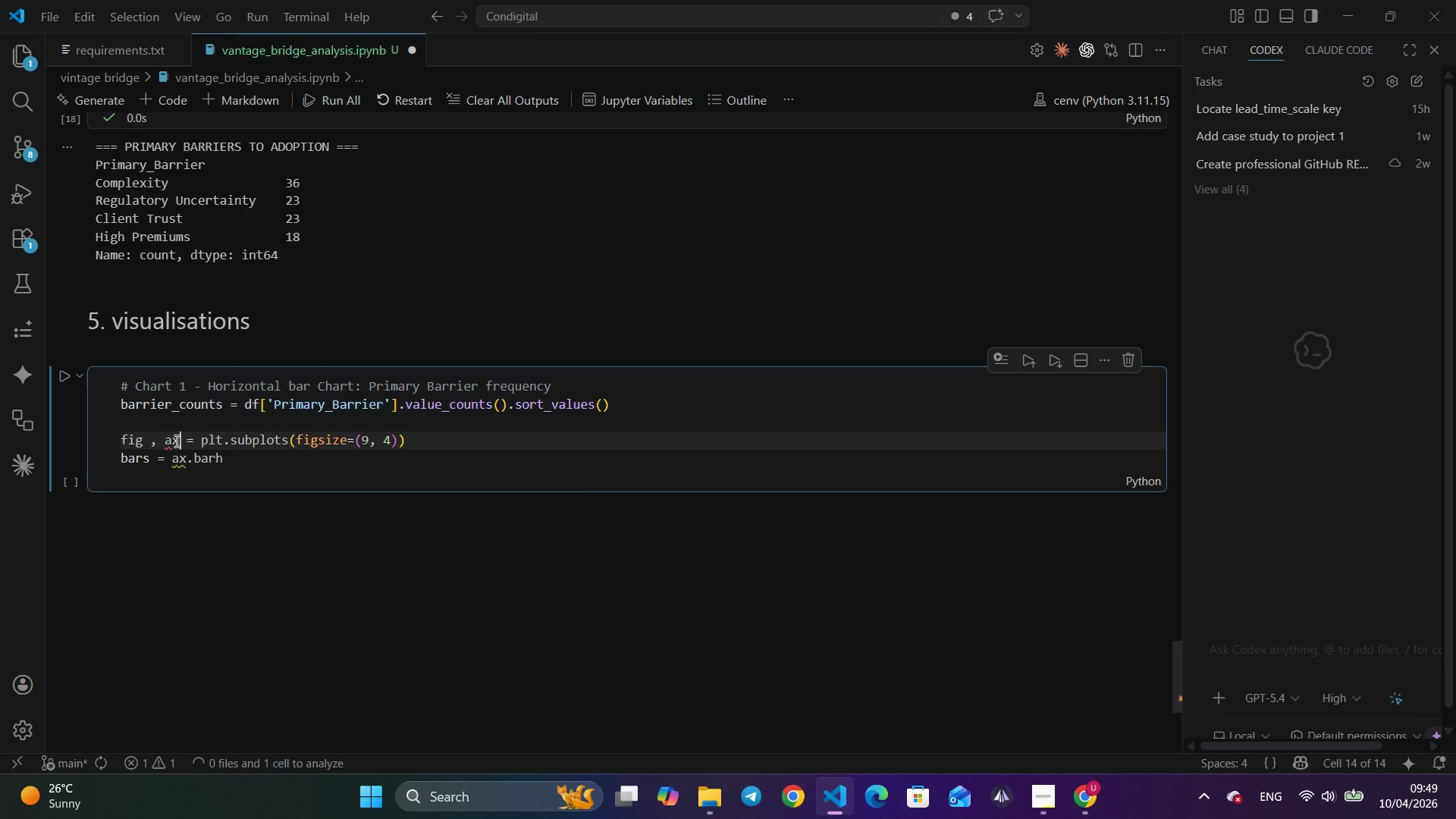 
key(X)
 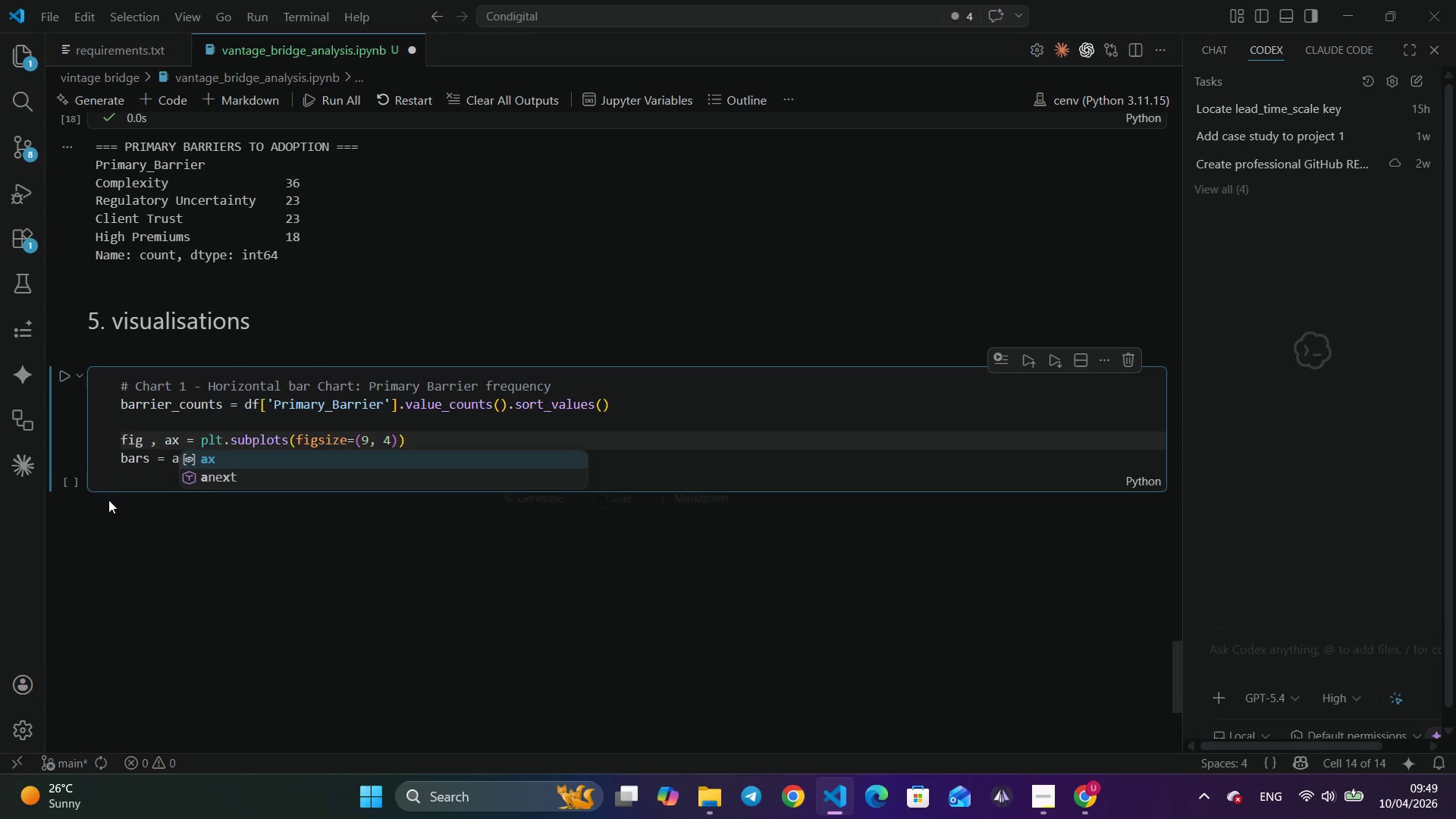 
left_click([108, 500])
 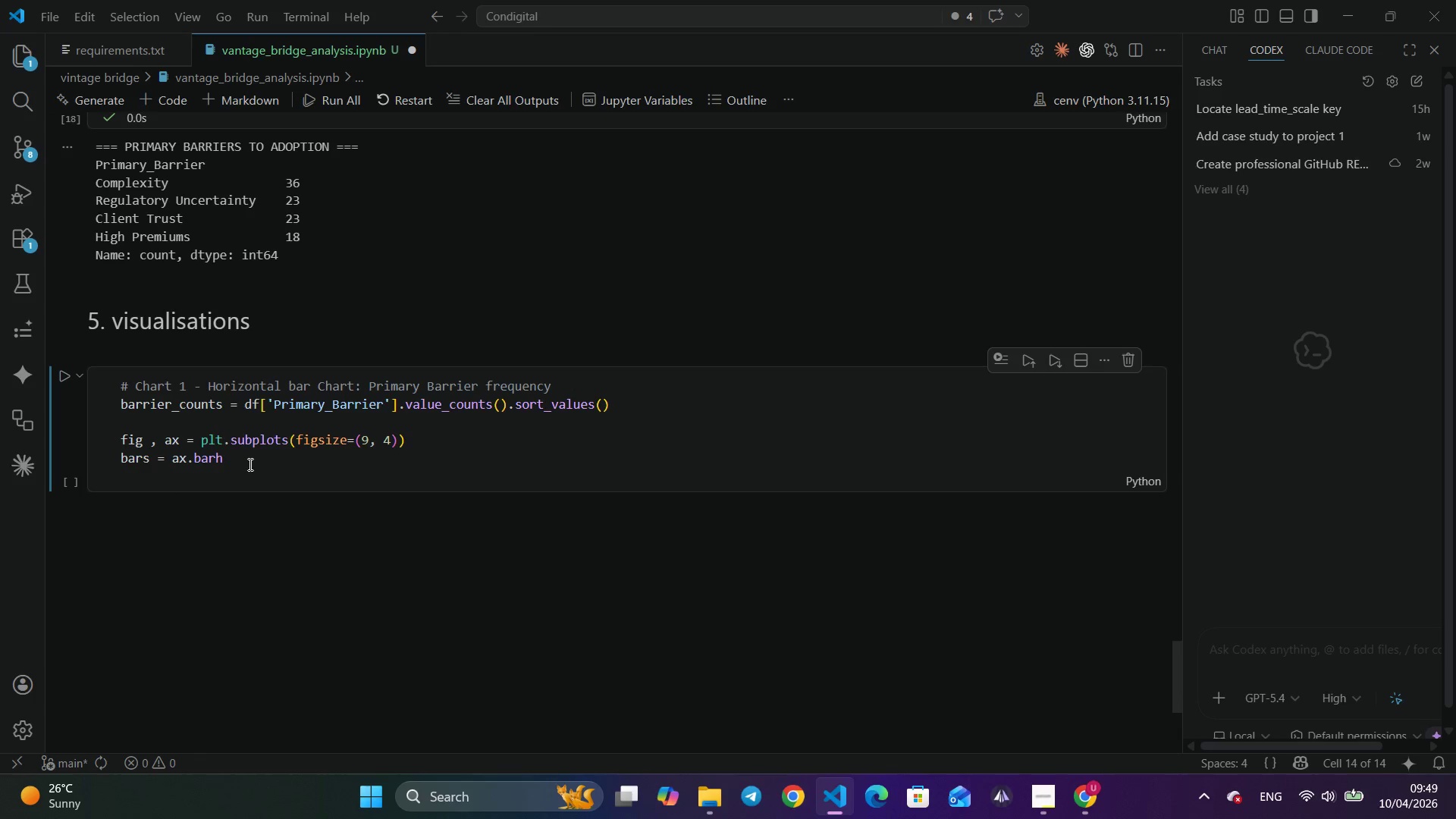 
left_click([249, 464])
 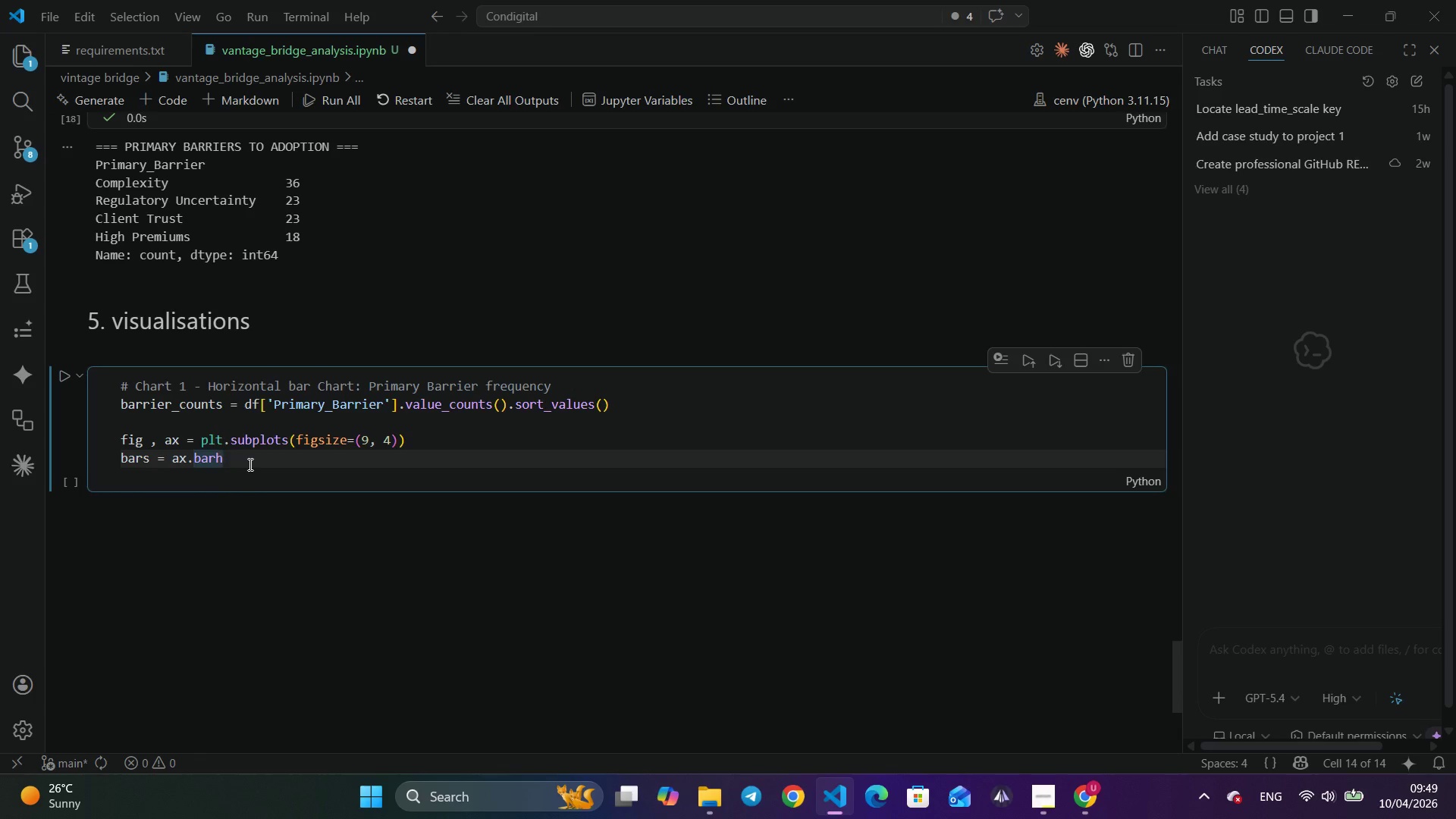 
key(Shift+9)
 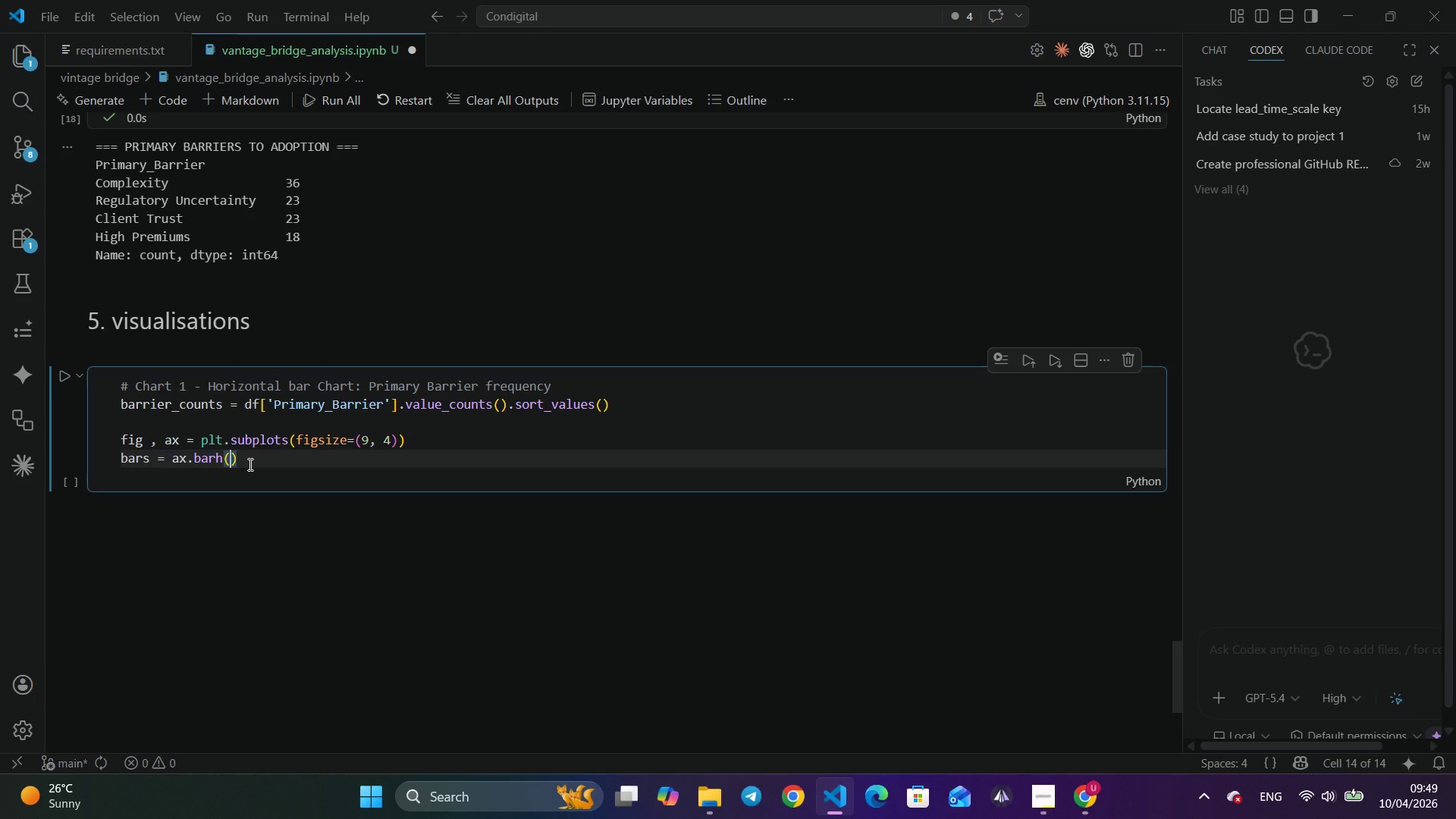 
wait(9.94)
 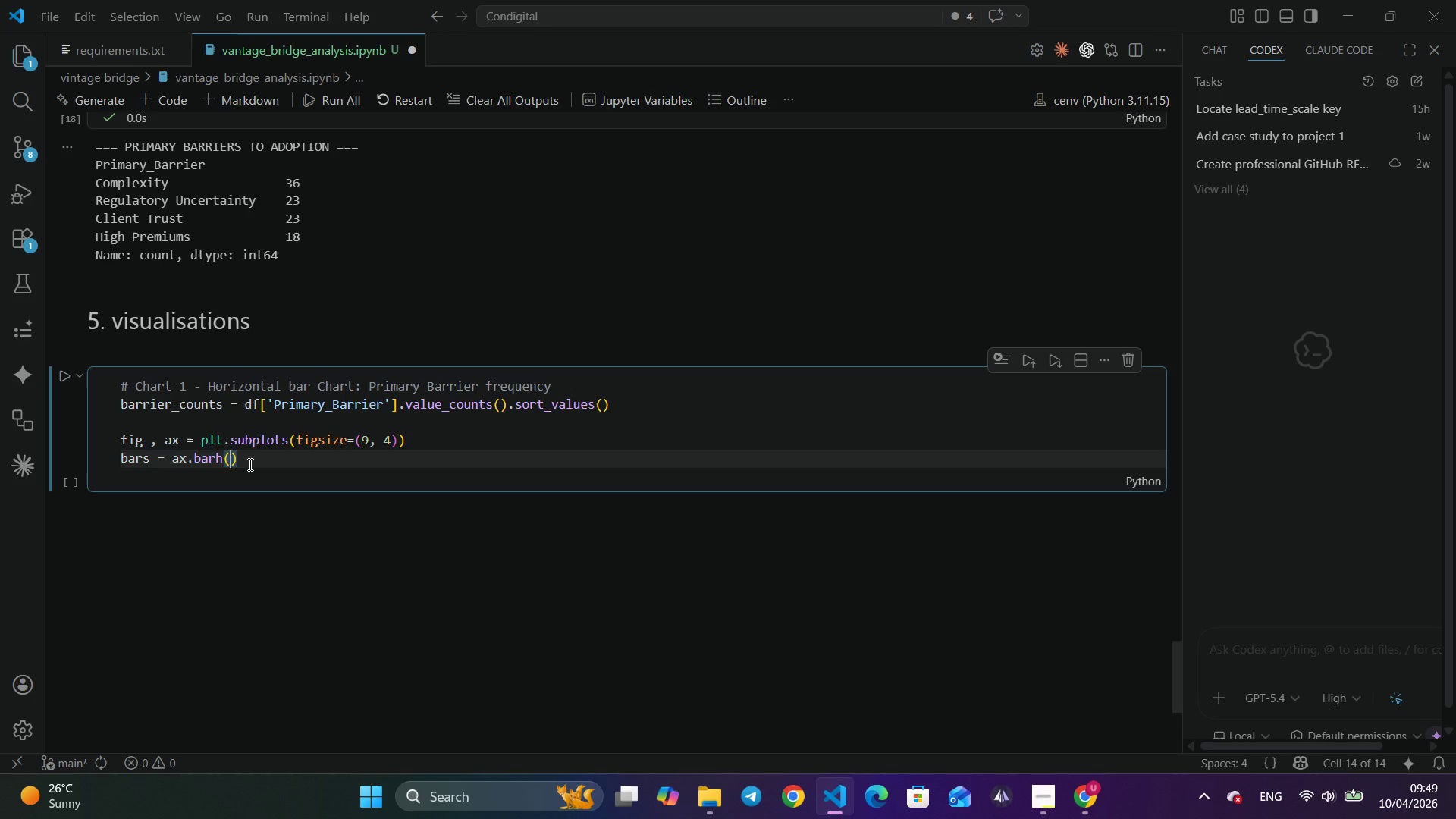 
type(barco)
 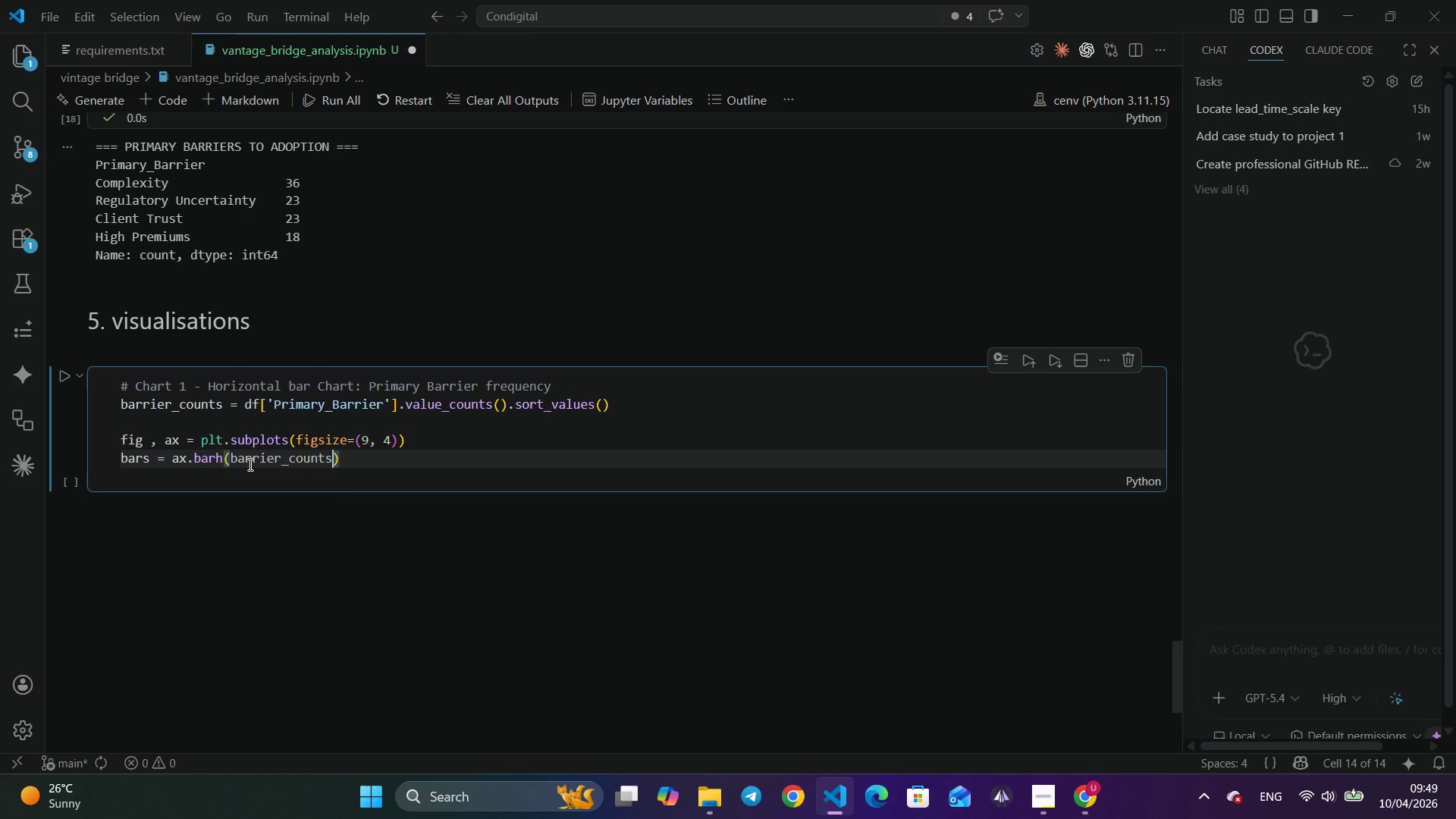 
key(Enter)
 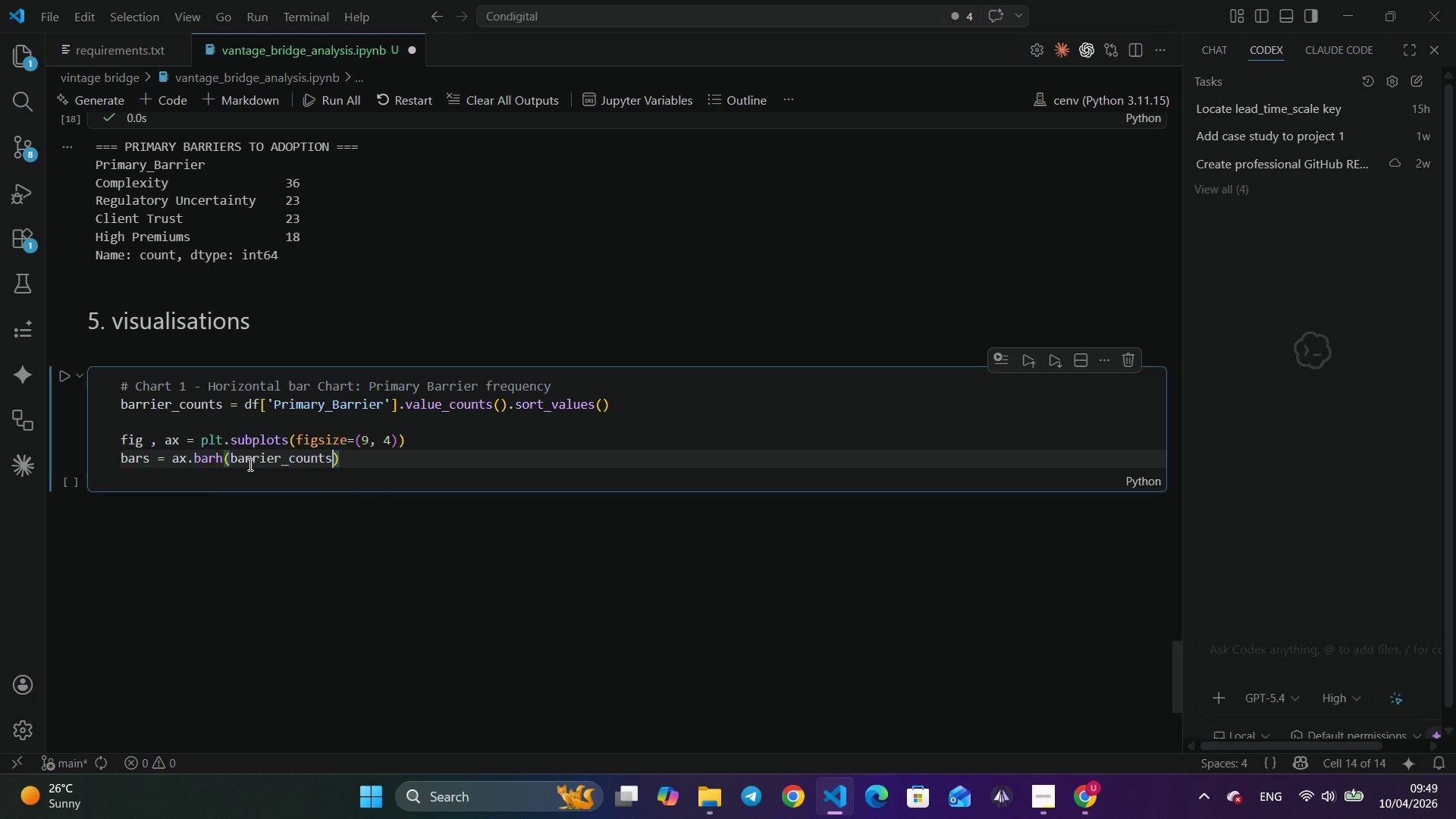 
type(.index, ba)
 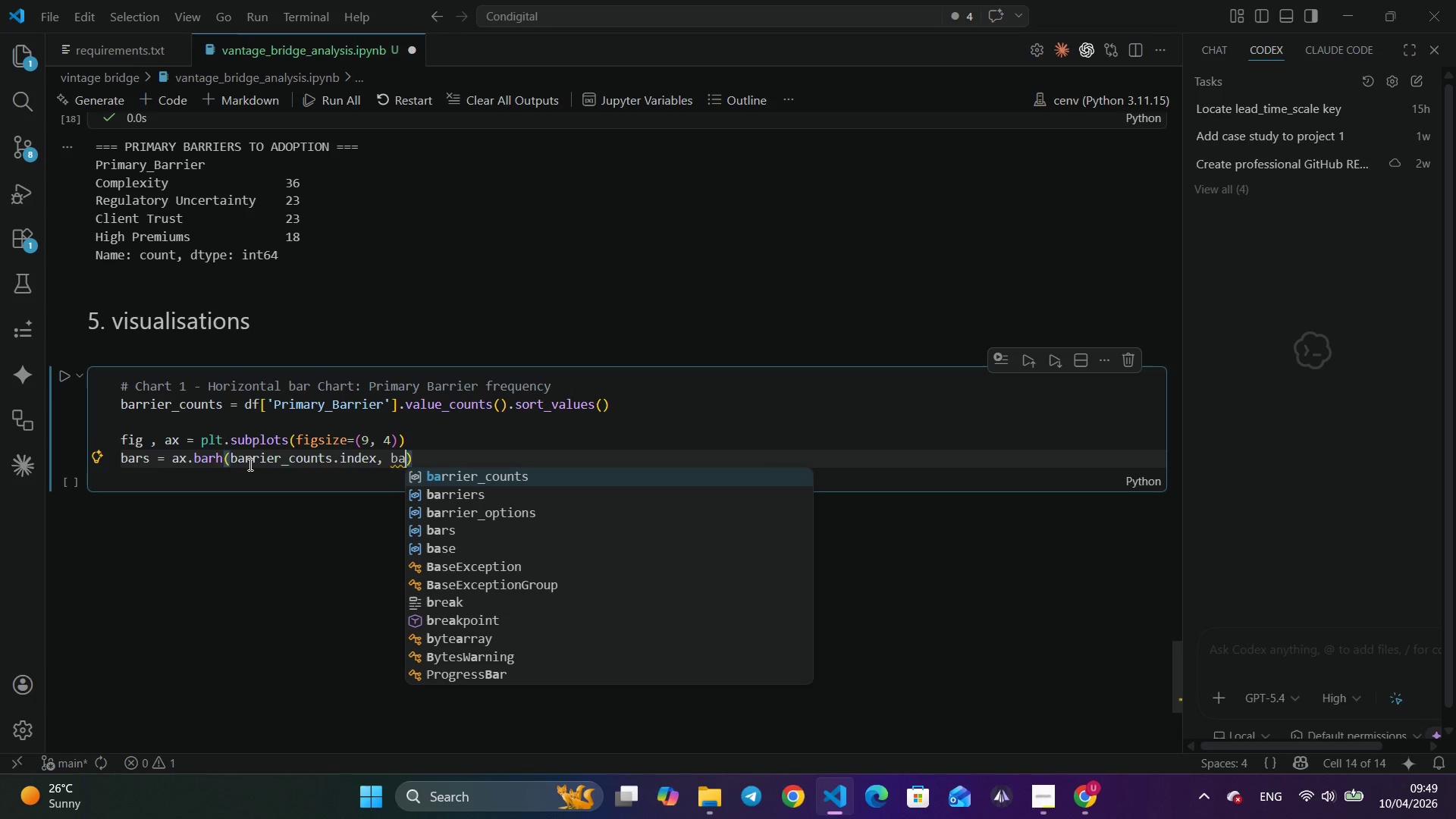 
key(Enter)
 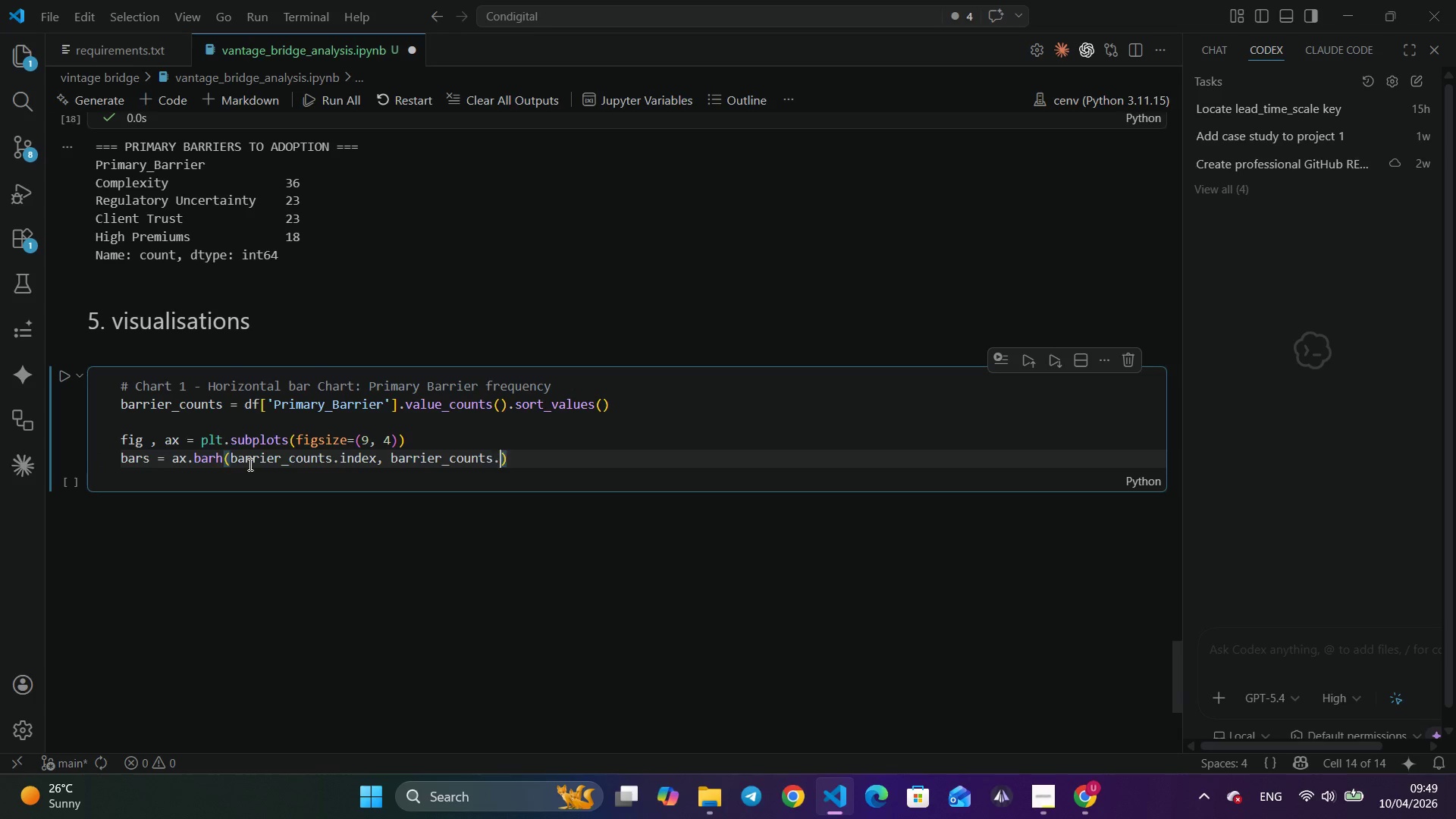 
type(.value)
 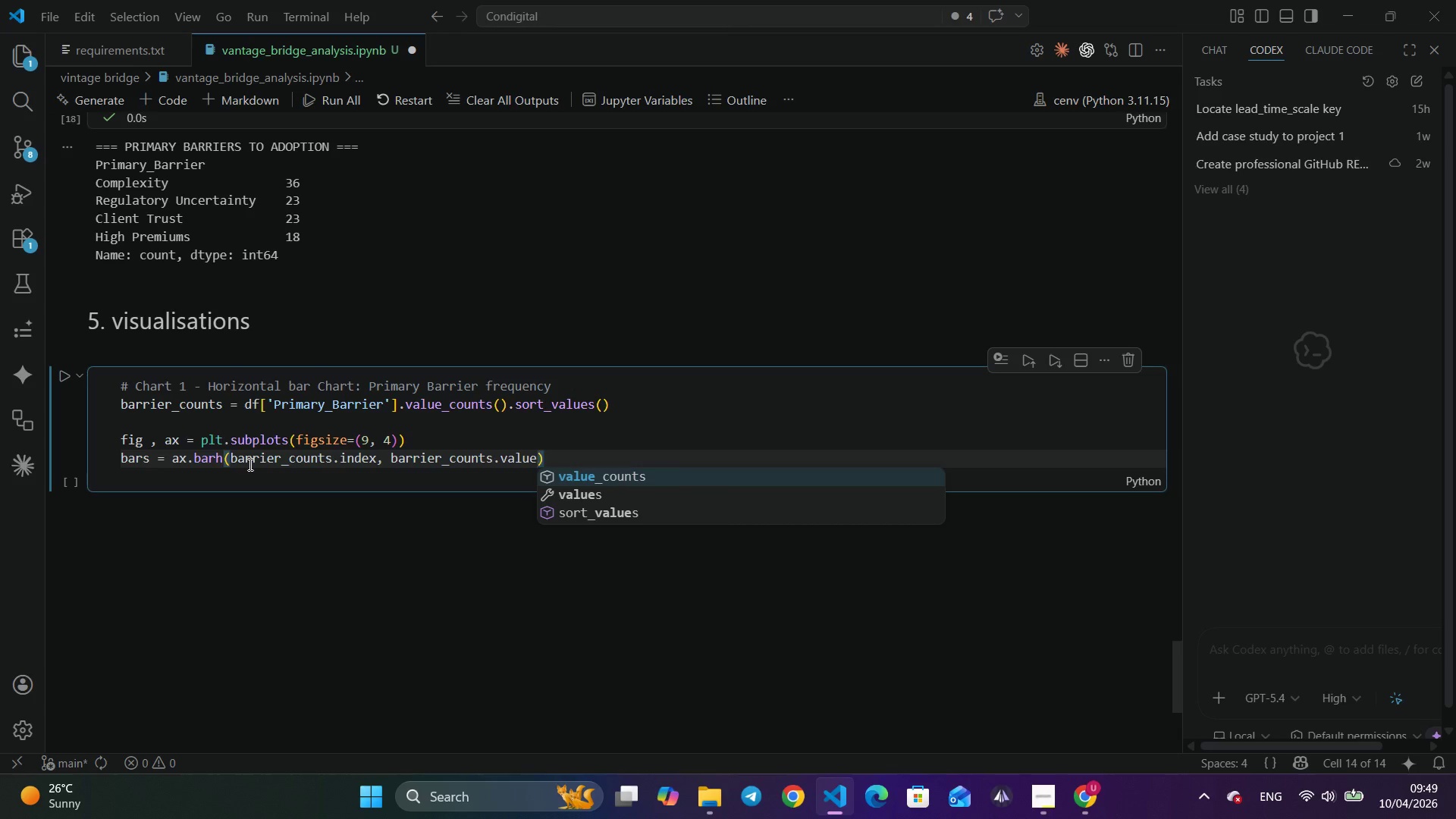 
key(ArrowDown)
 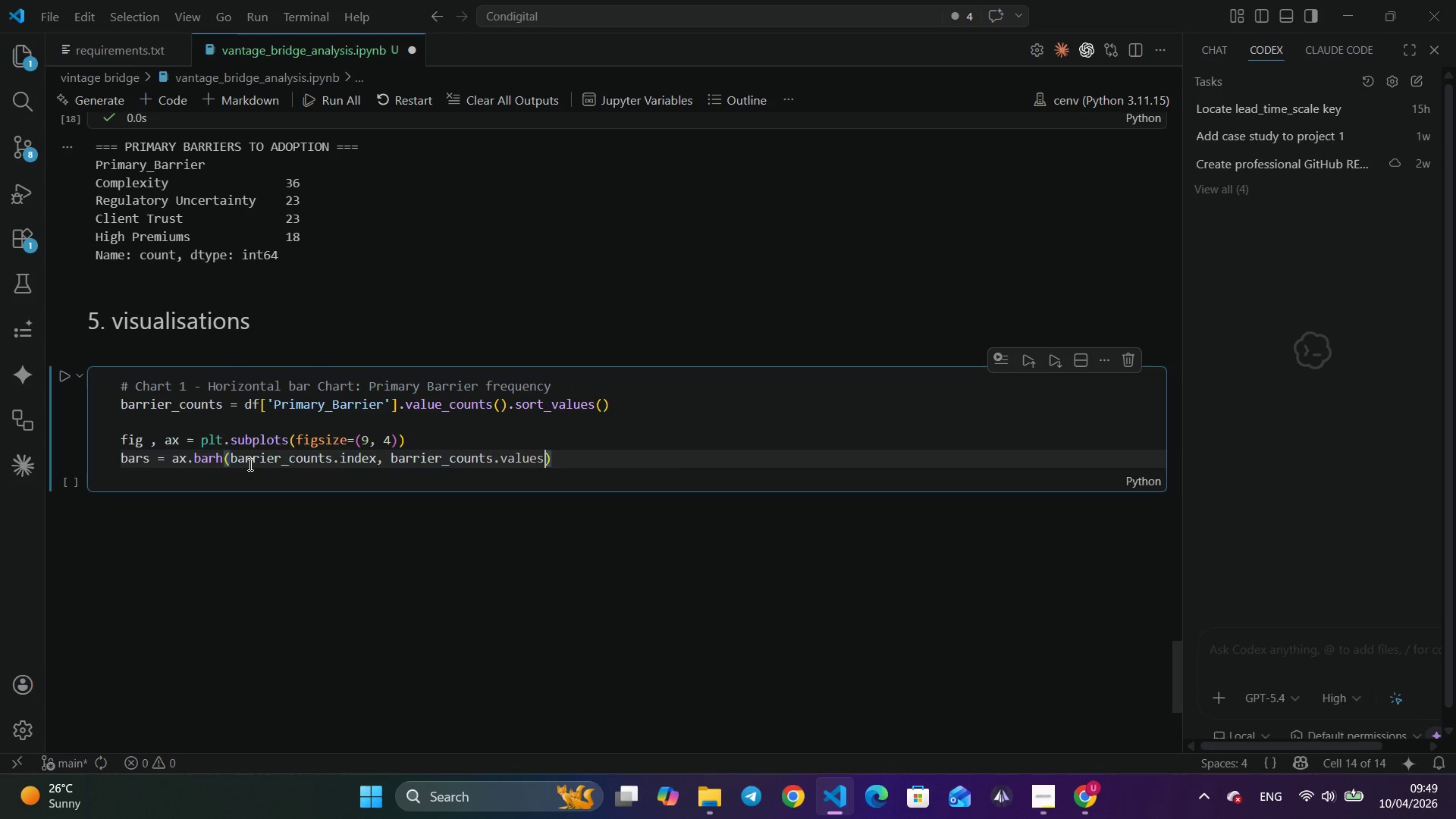 
key(Enter)
 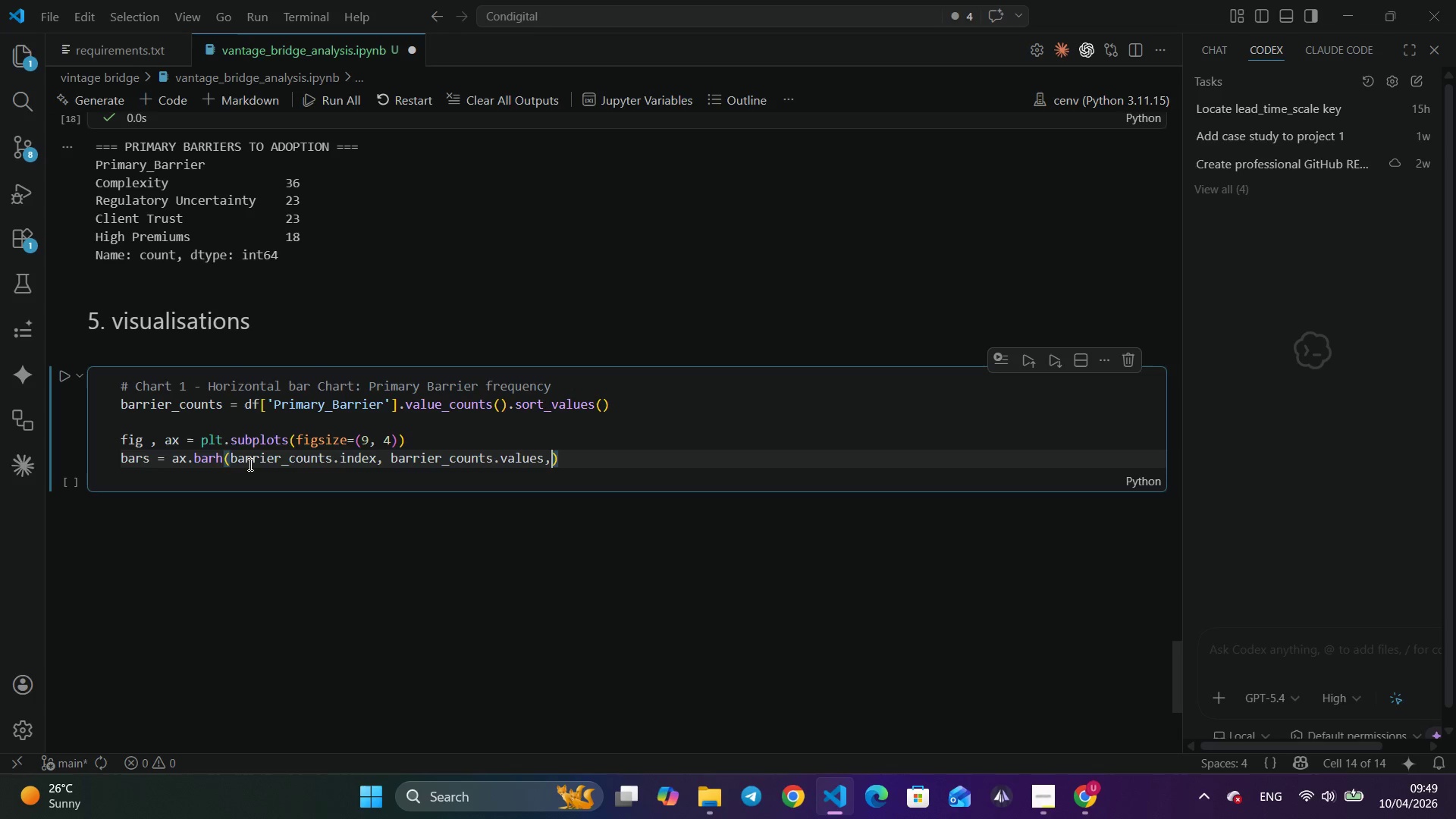 
key(Comma)
 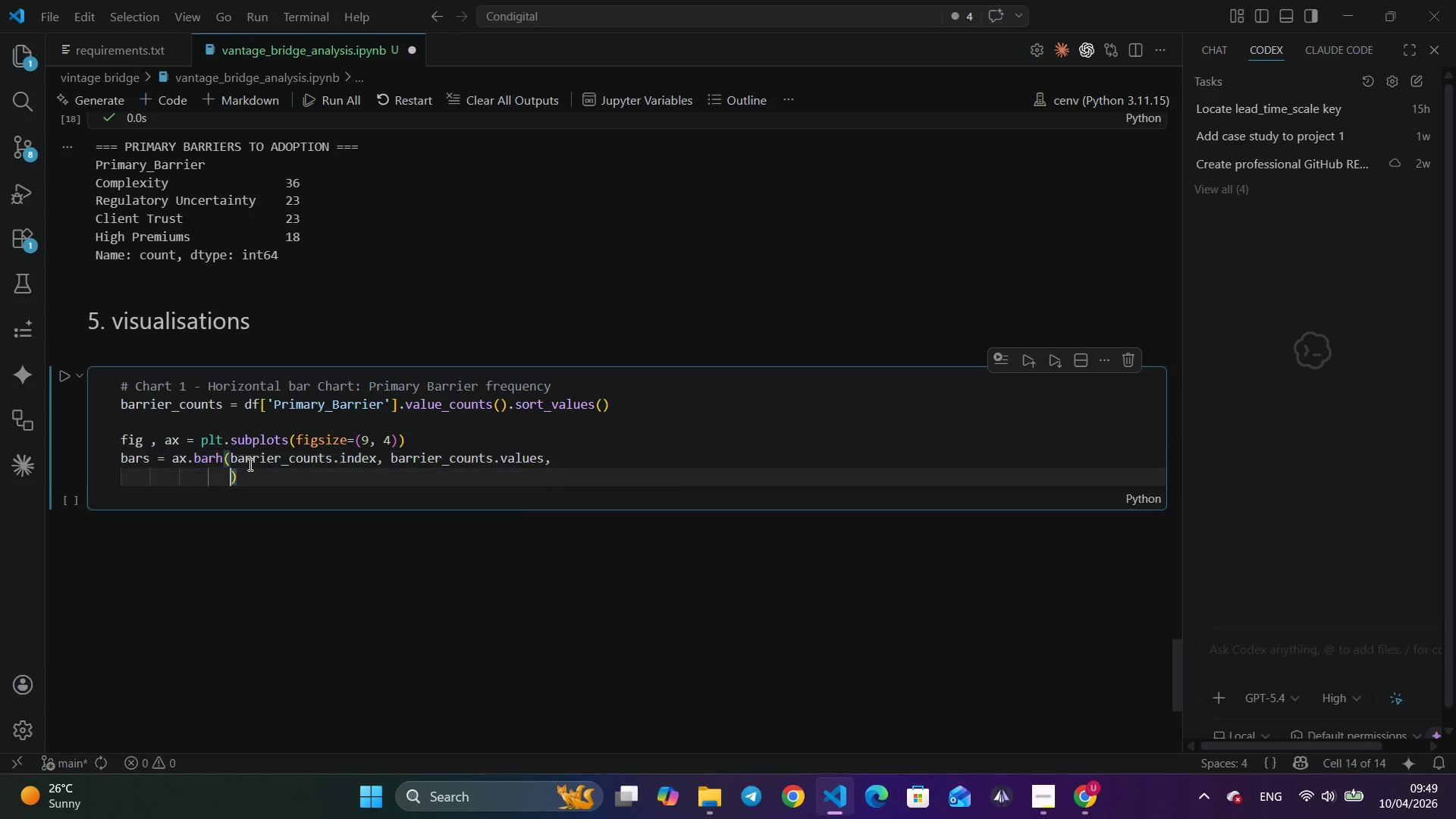 
key(Enter)
 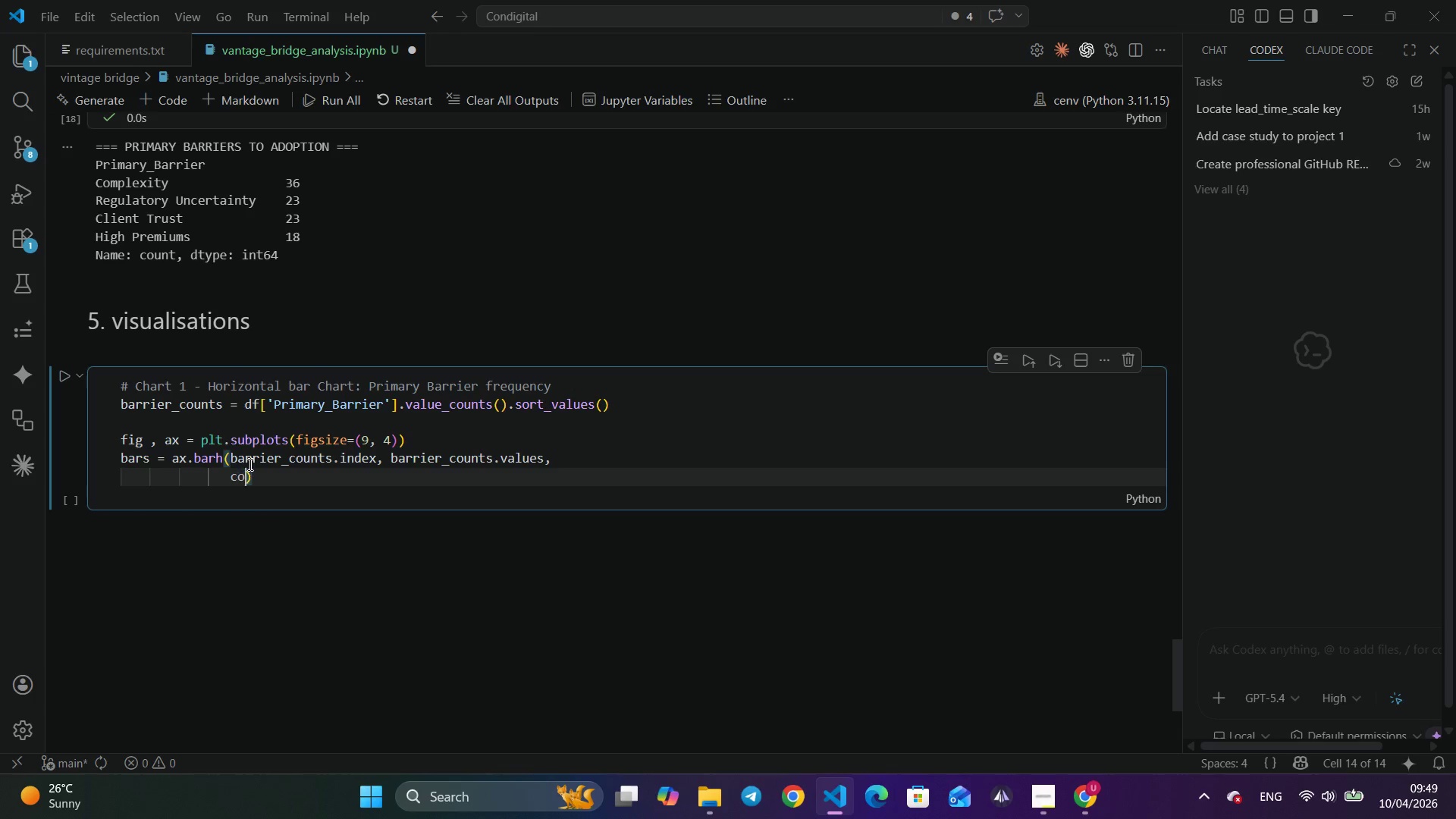 
type(color=STEEL, edgecolor='whot)
key(Backspace)
key(Backspace)
type(ite)
 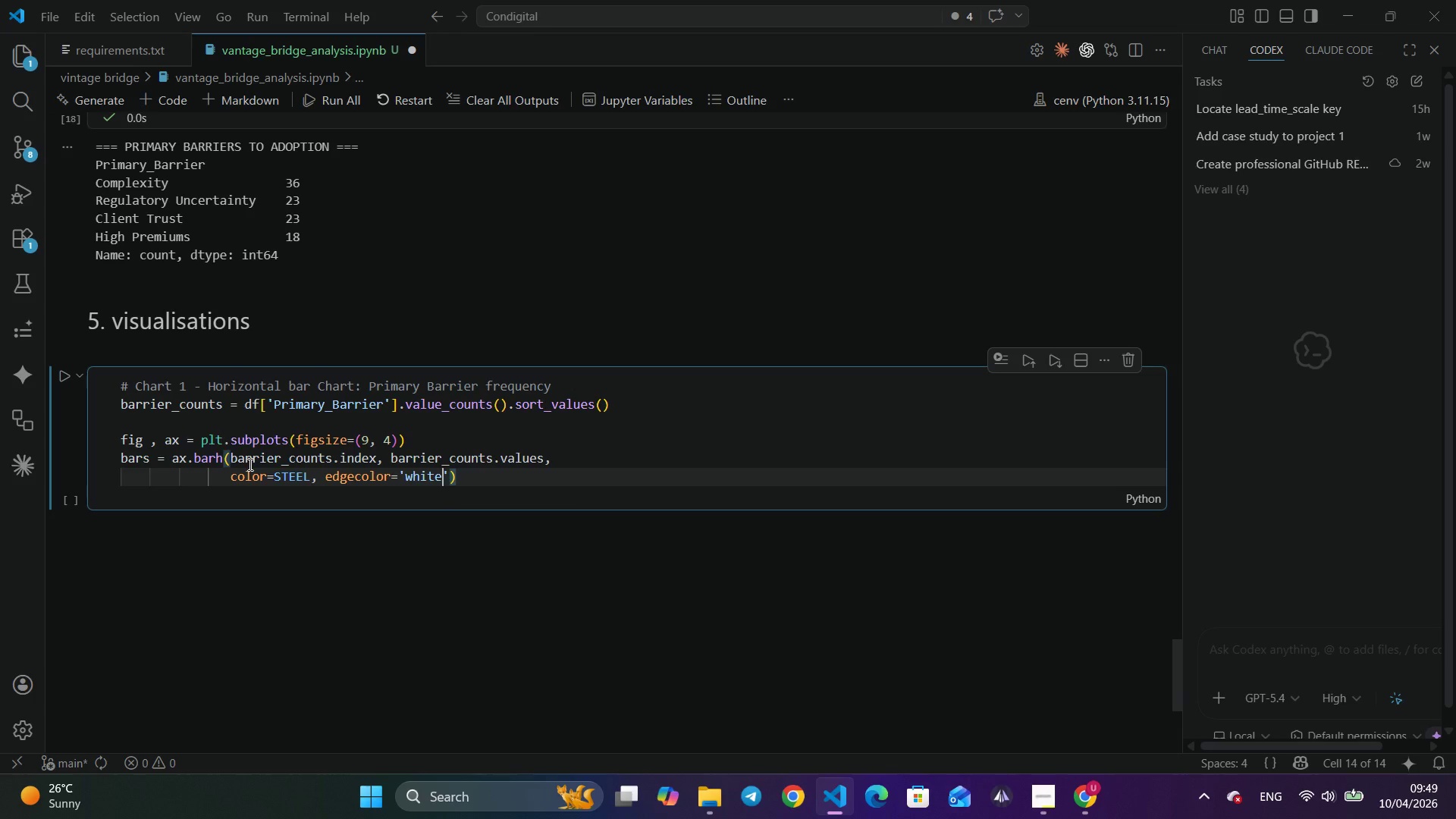 
key(ArrowRight)
 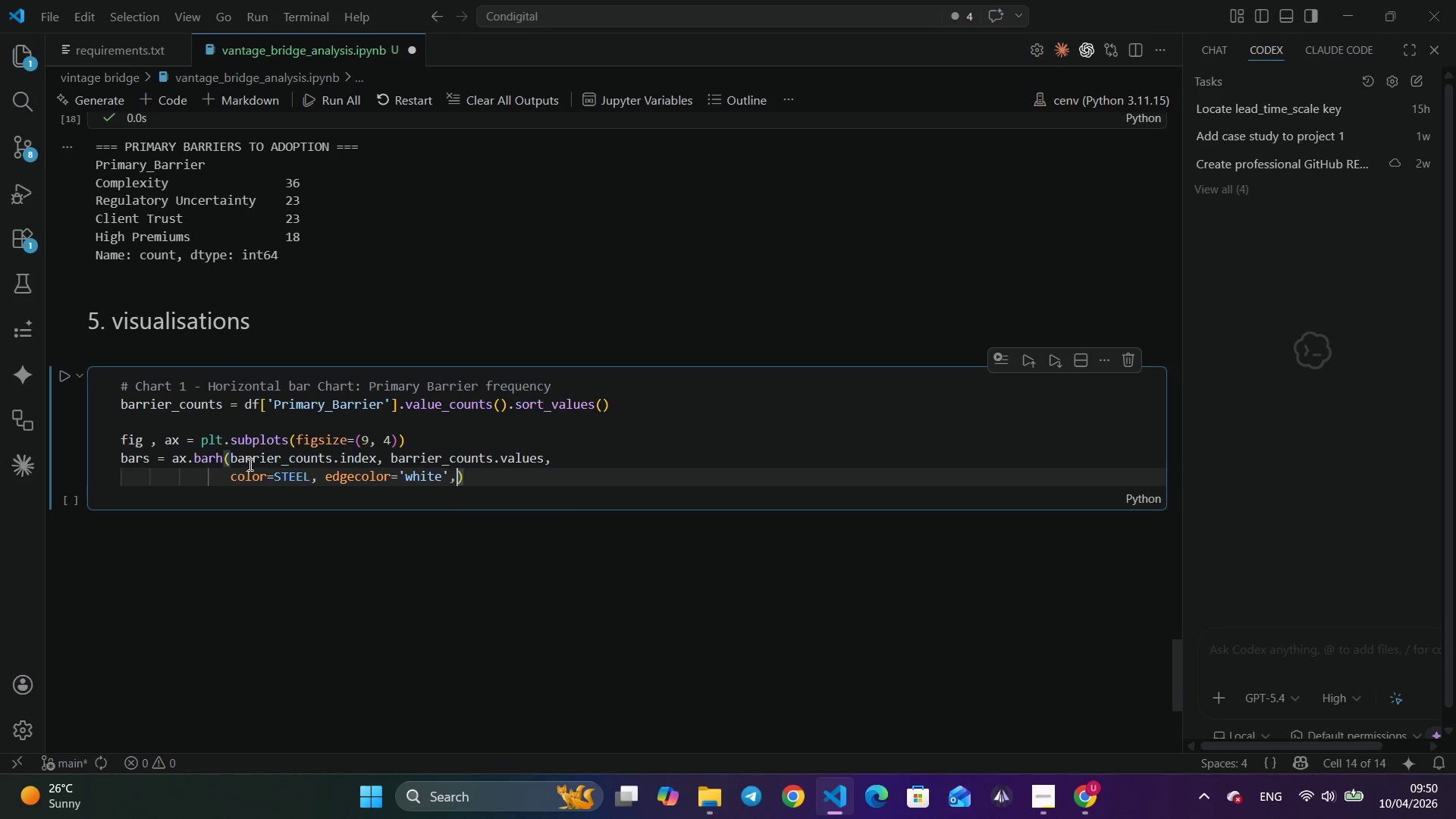 
type(, height=0.55)
 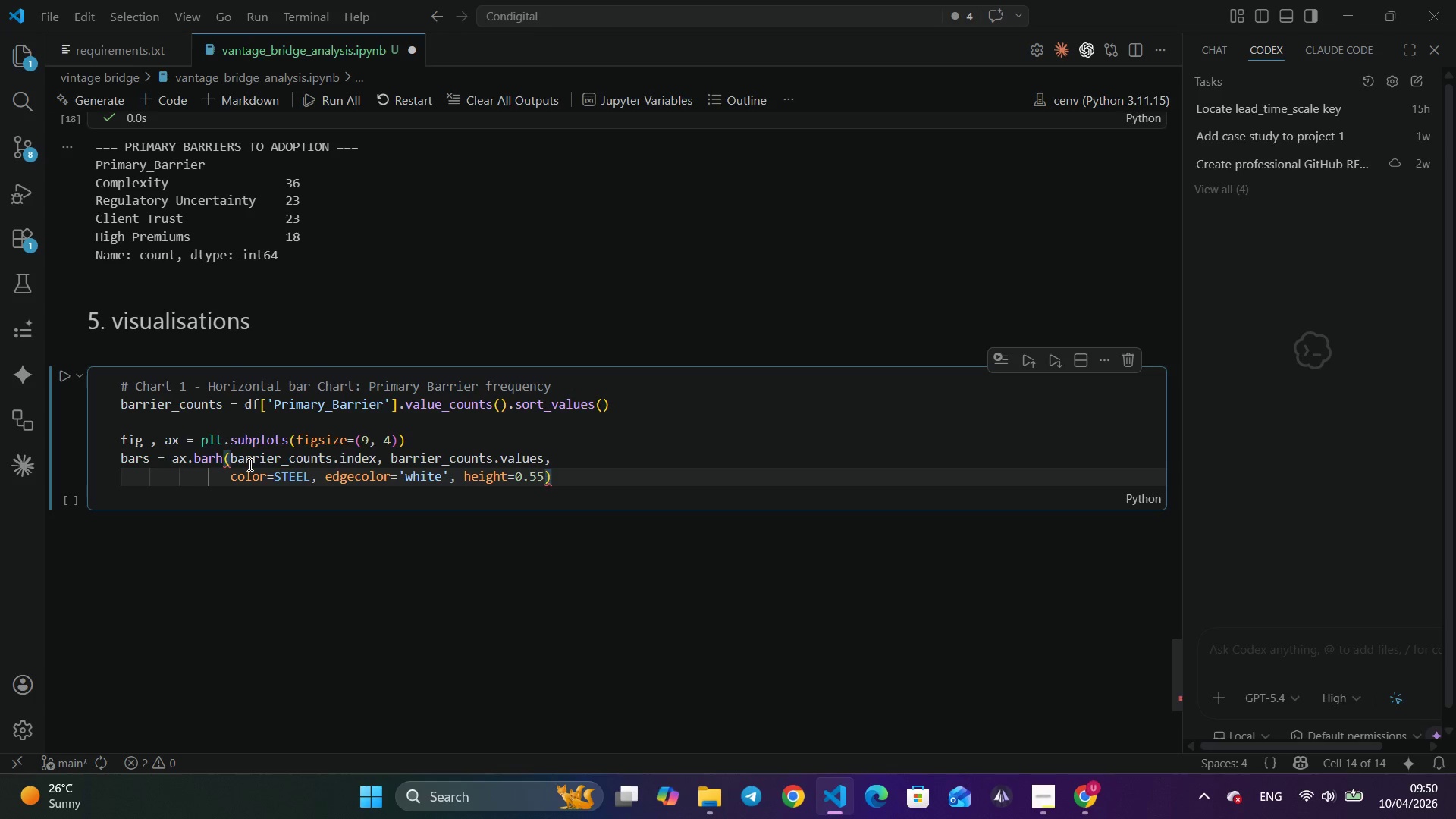 
key(ArrowRight)
 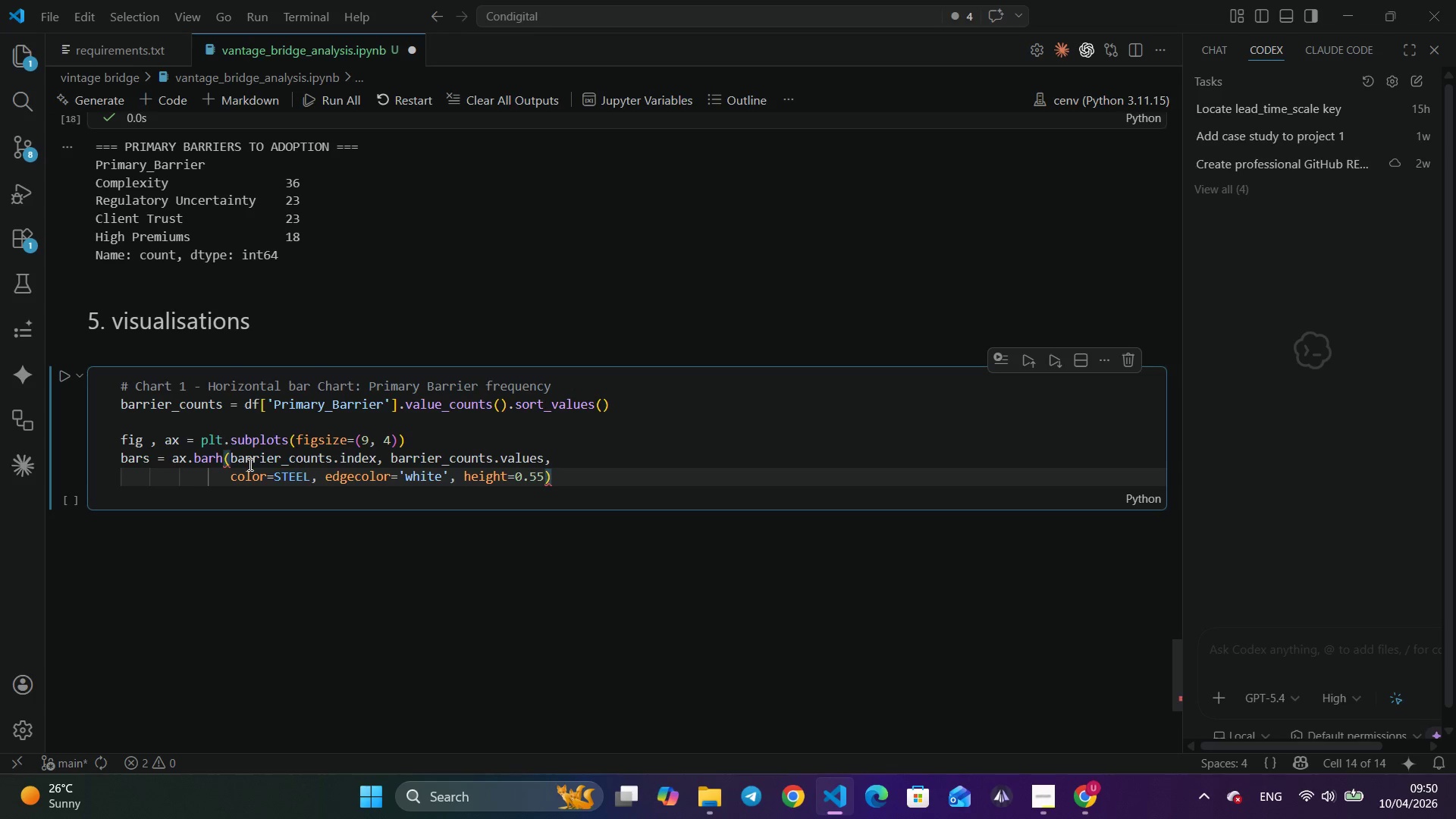 
key(Enter)
 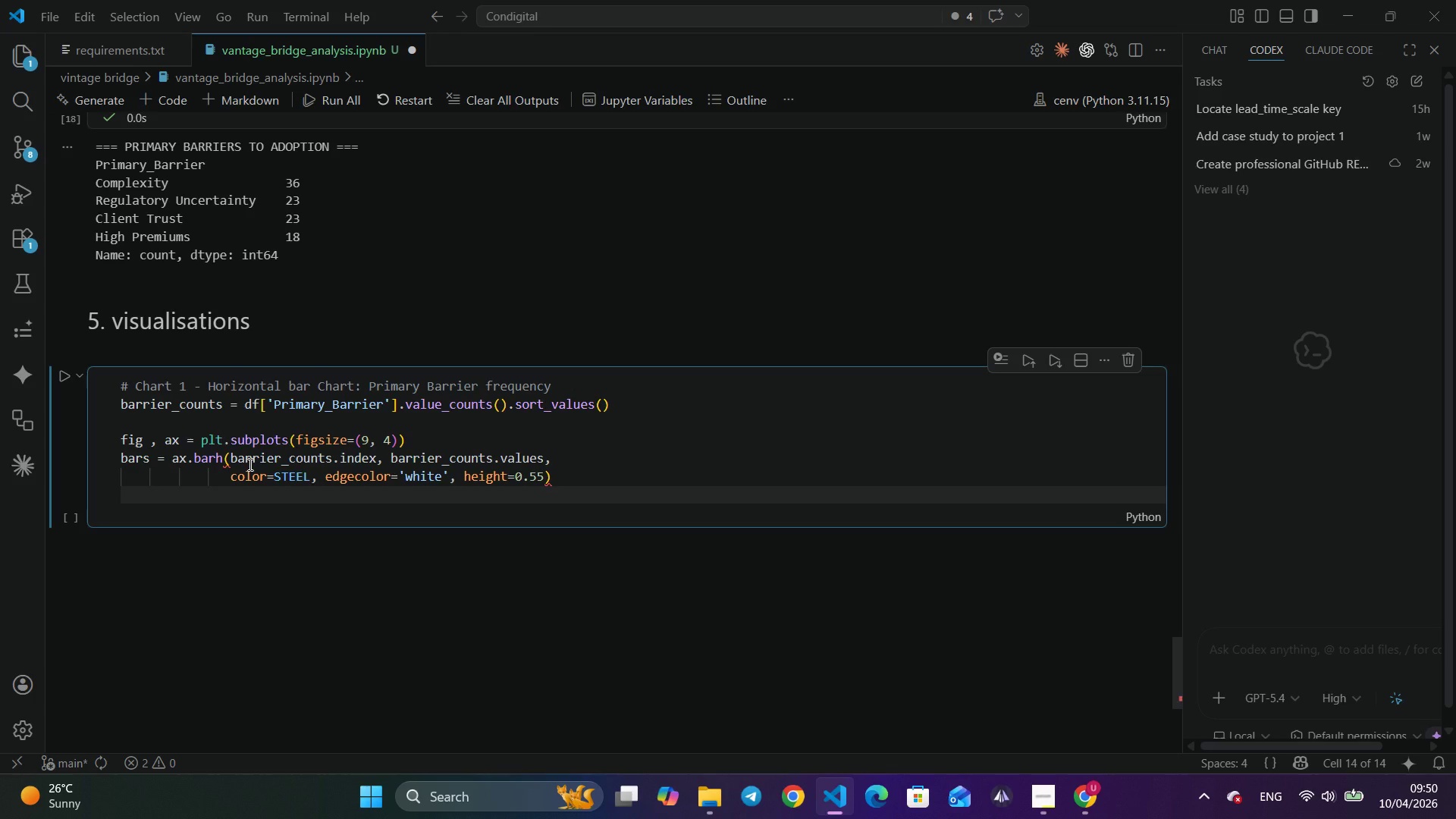 
wait(8.42)
 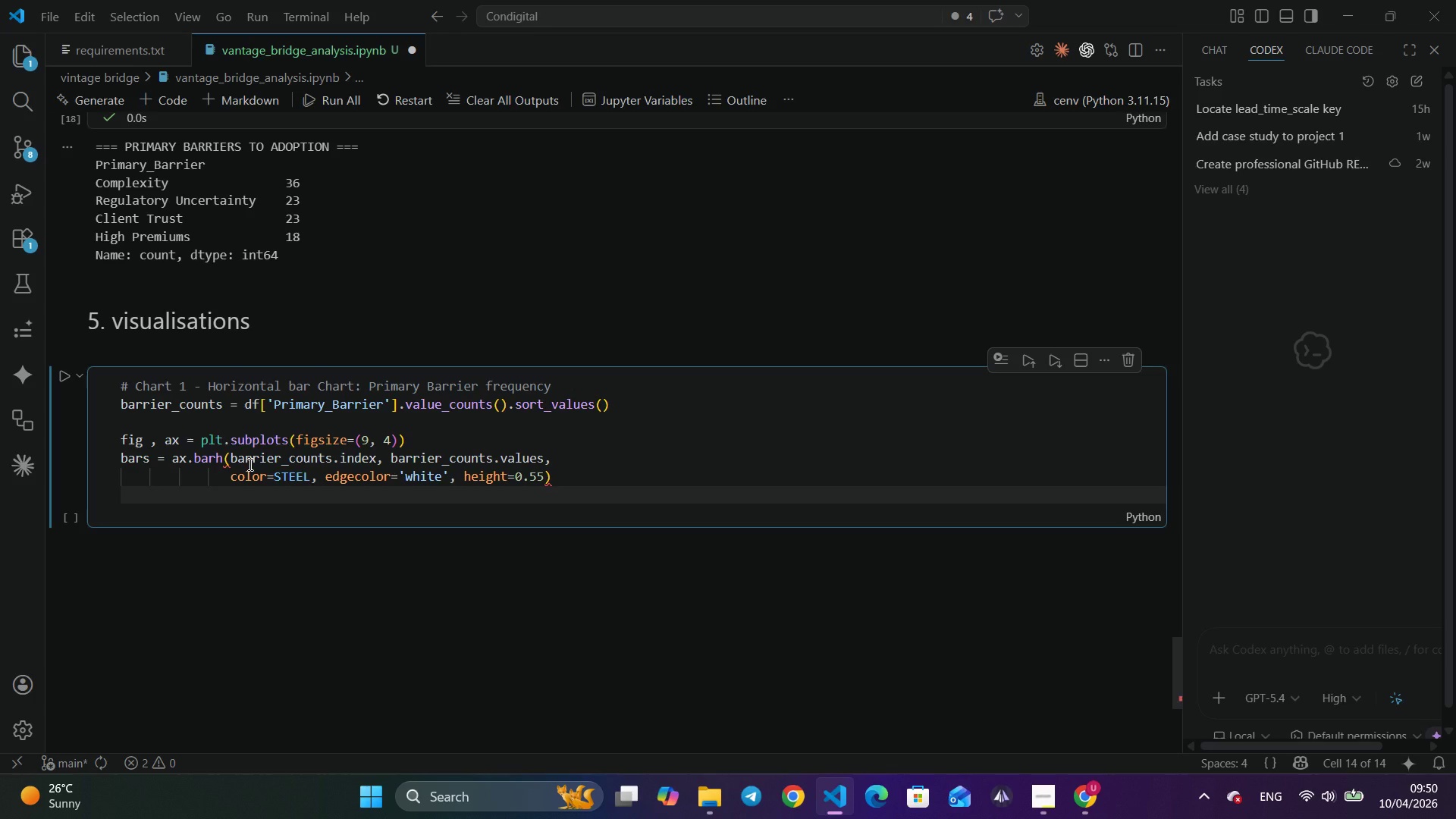 
key(Backspace)
 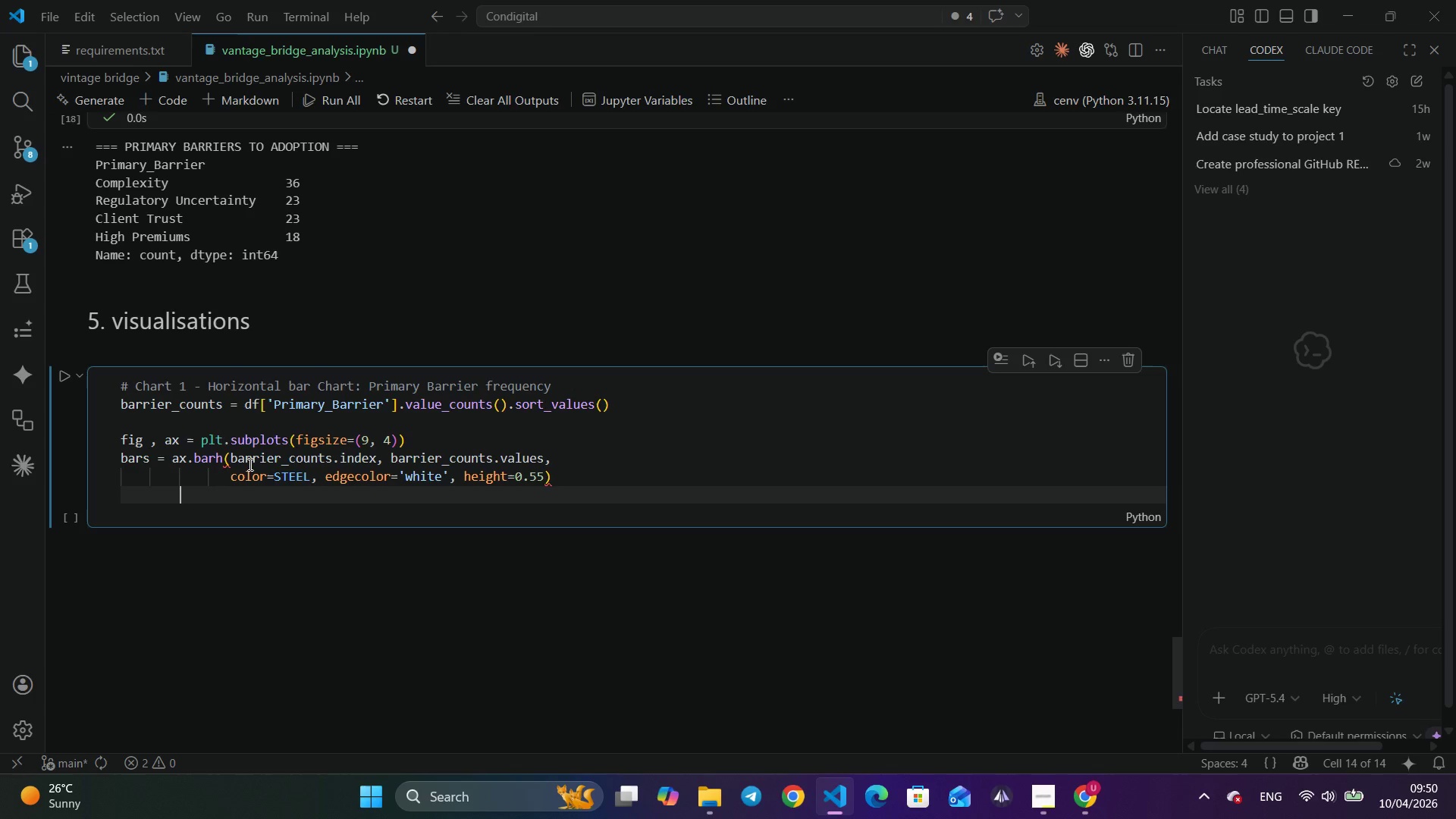 
key(Backspace)
 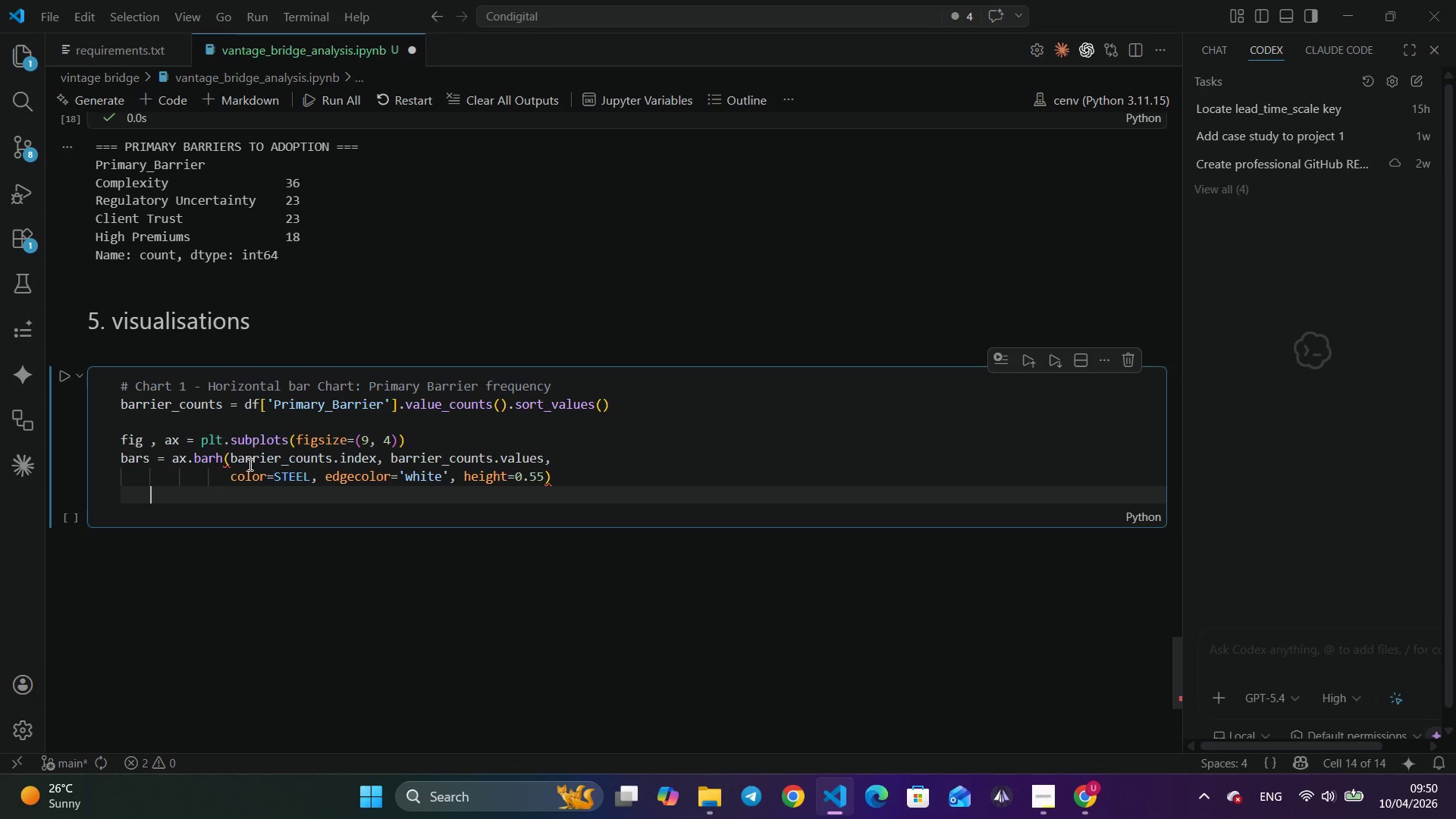 
key(Backspace)
 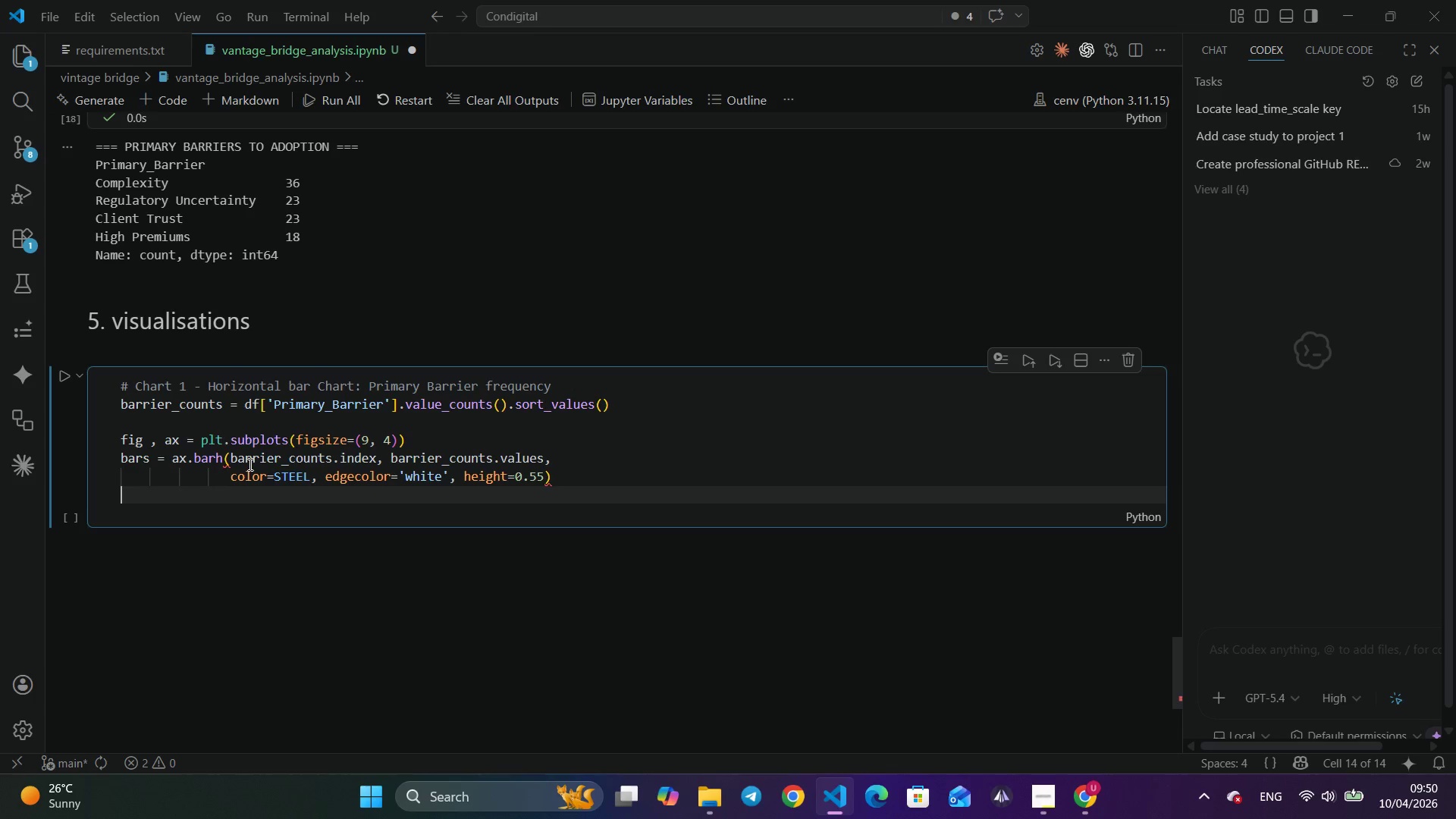 
key(Backspace)
 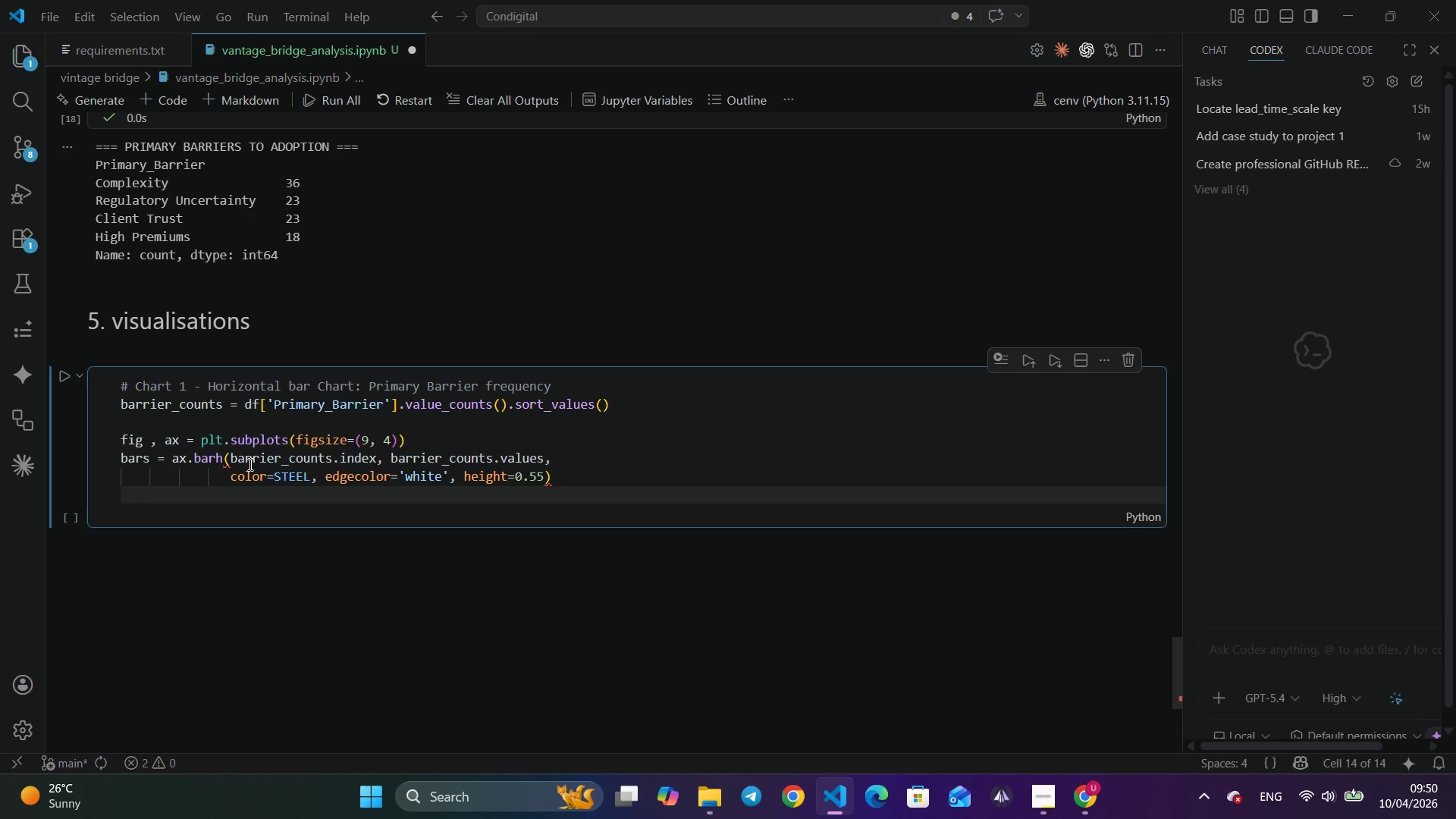 
key(Enter)
 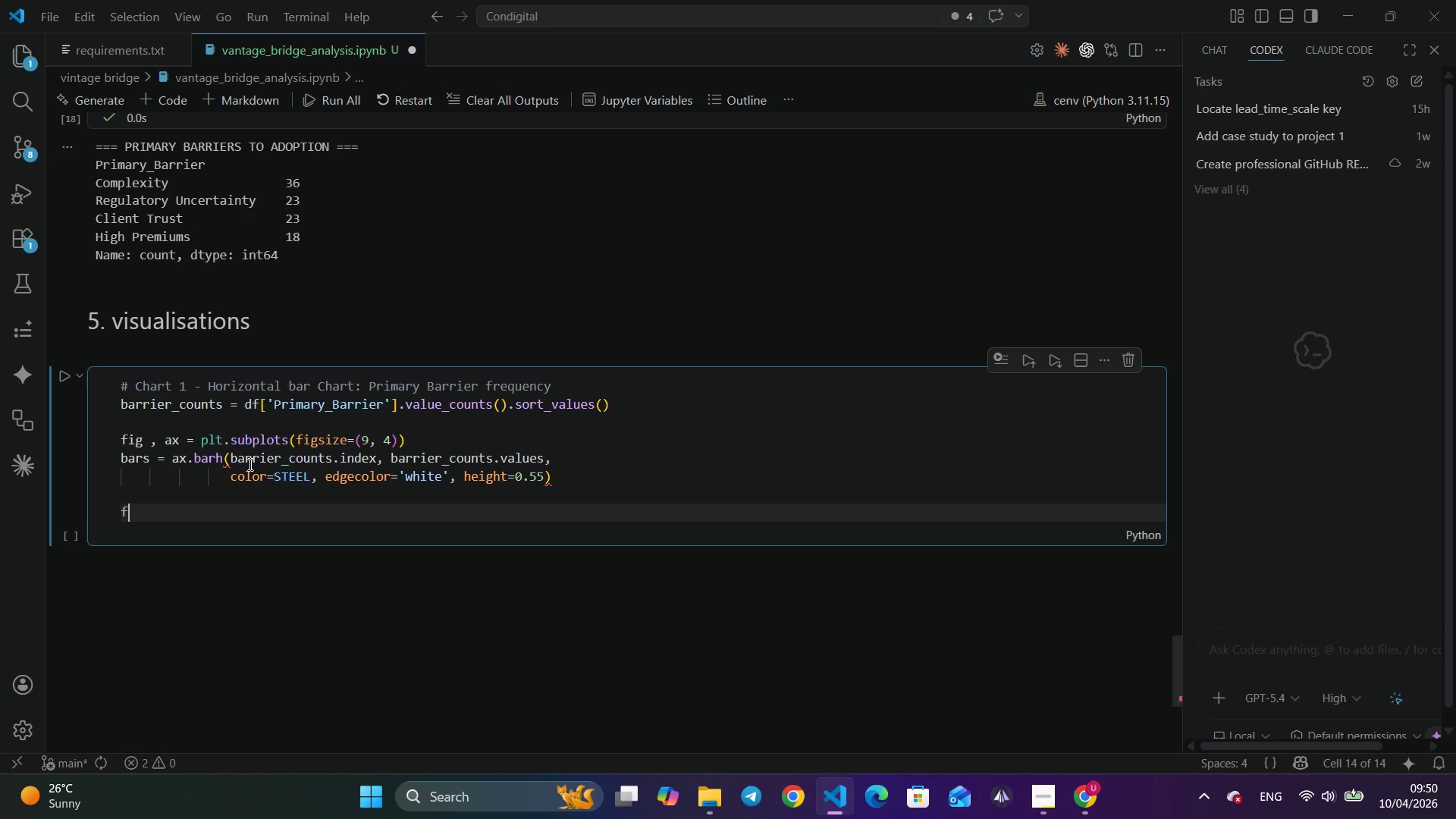 
type(for br)
 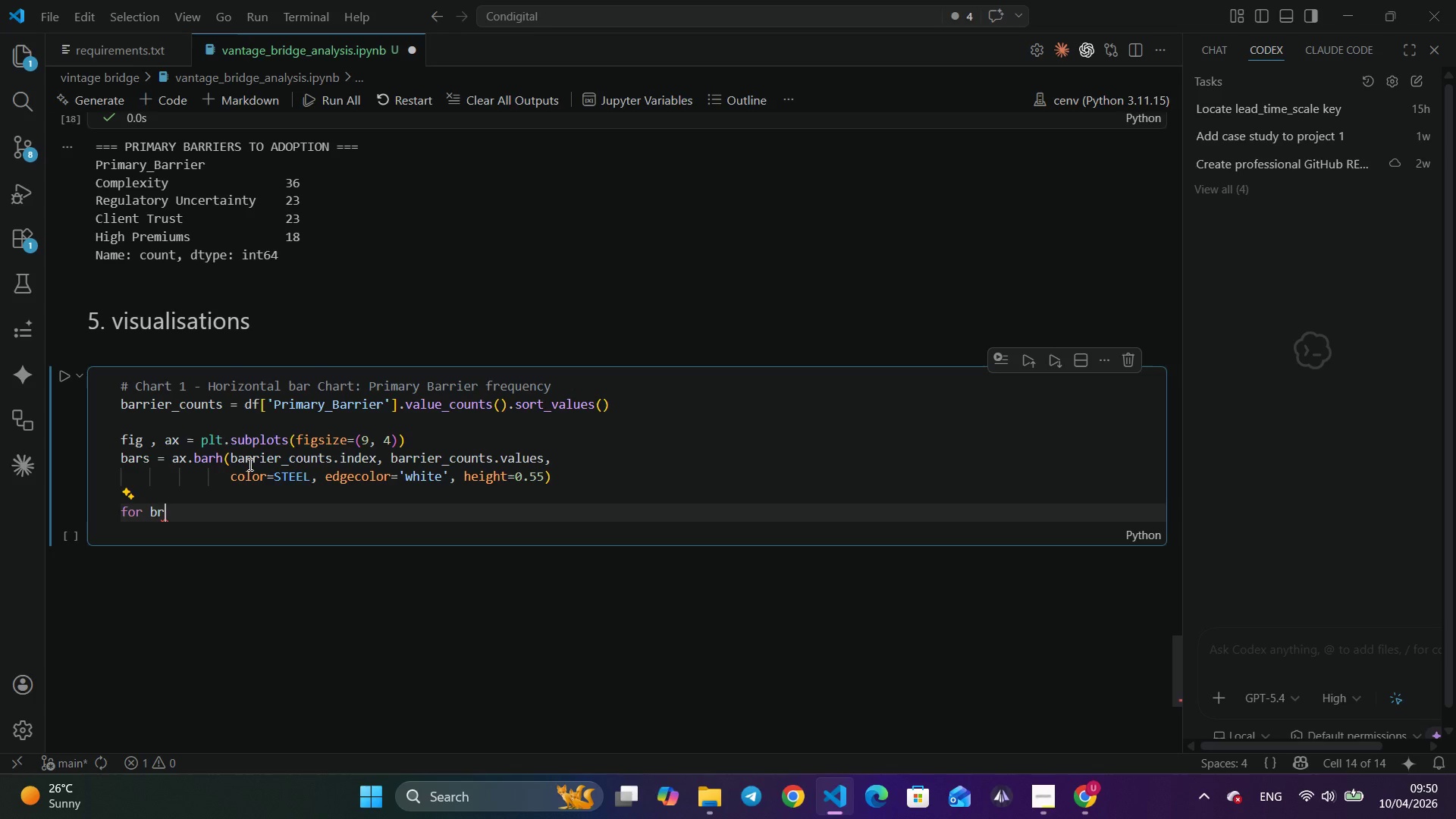 
wait(5.47)
 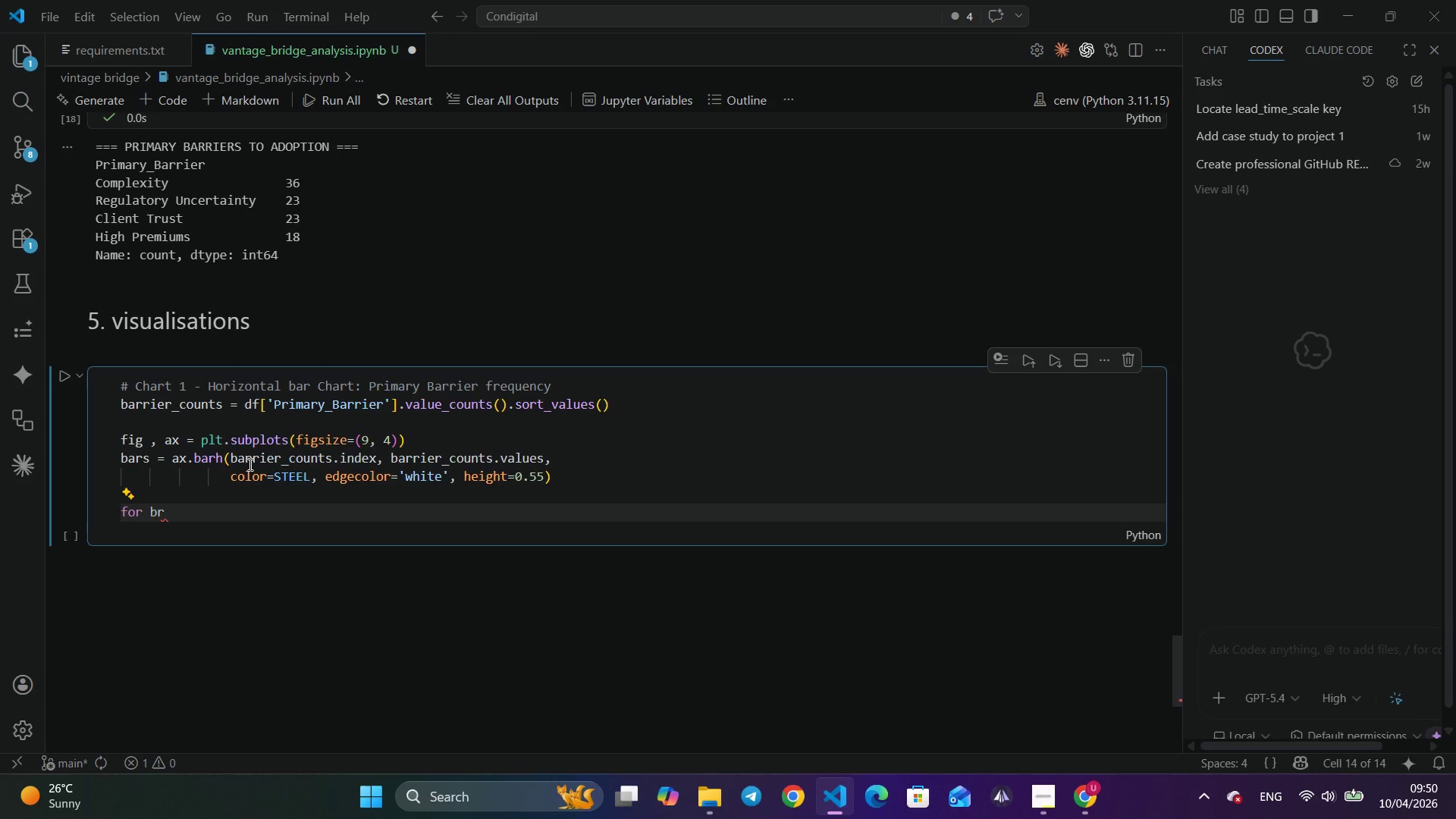 
key(Backspace)
type(ar, val in zip(va)
key(Backspace)
key(Backspace)
type(ba)
 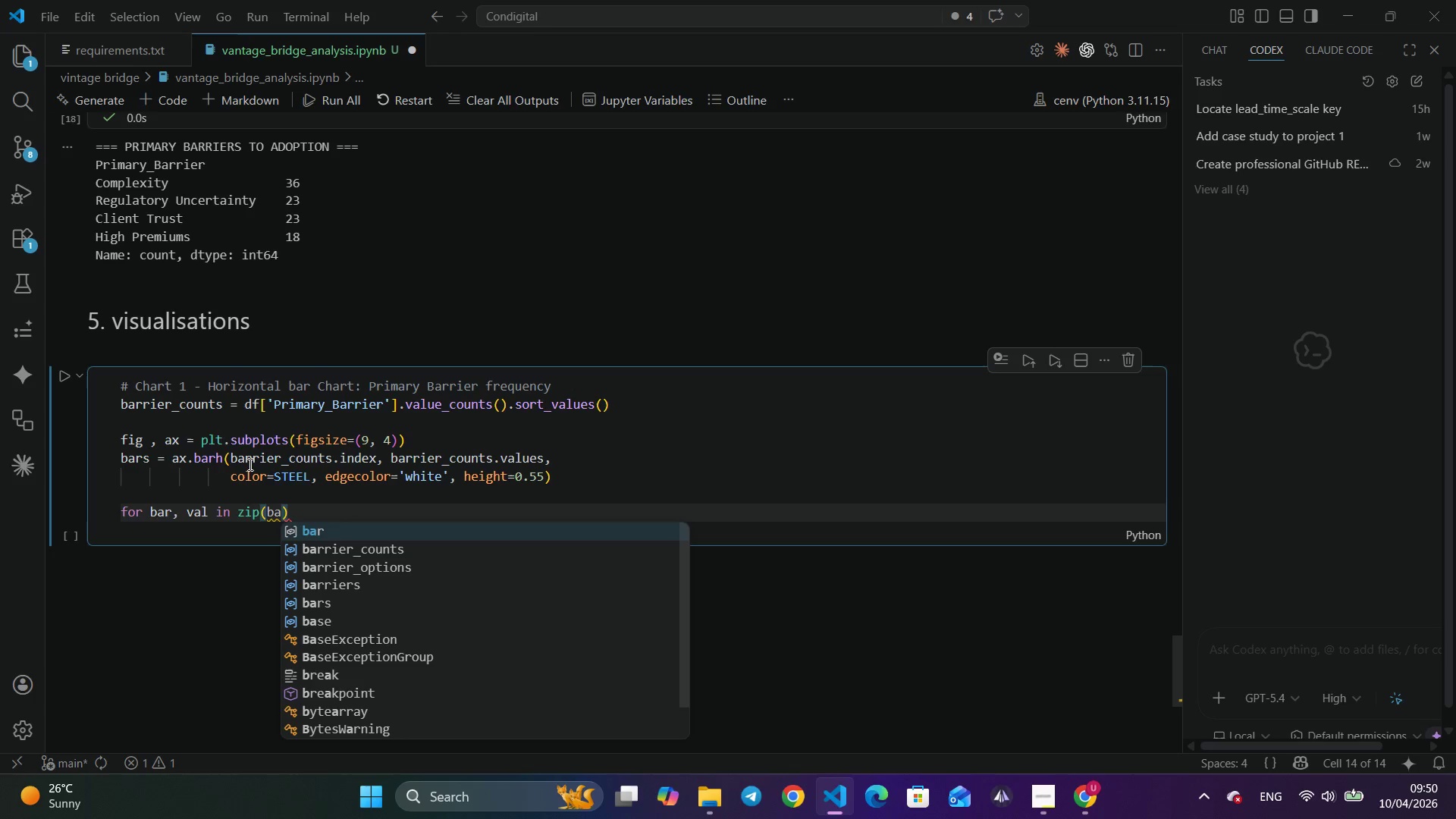 
key(Enter)
 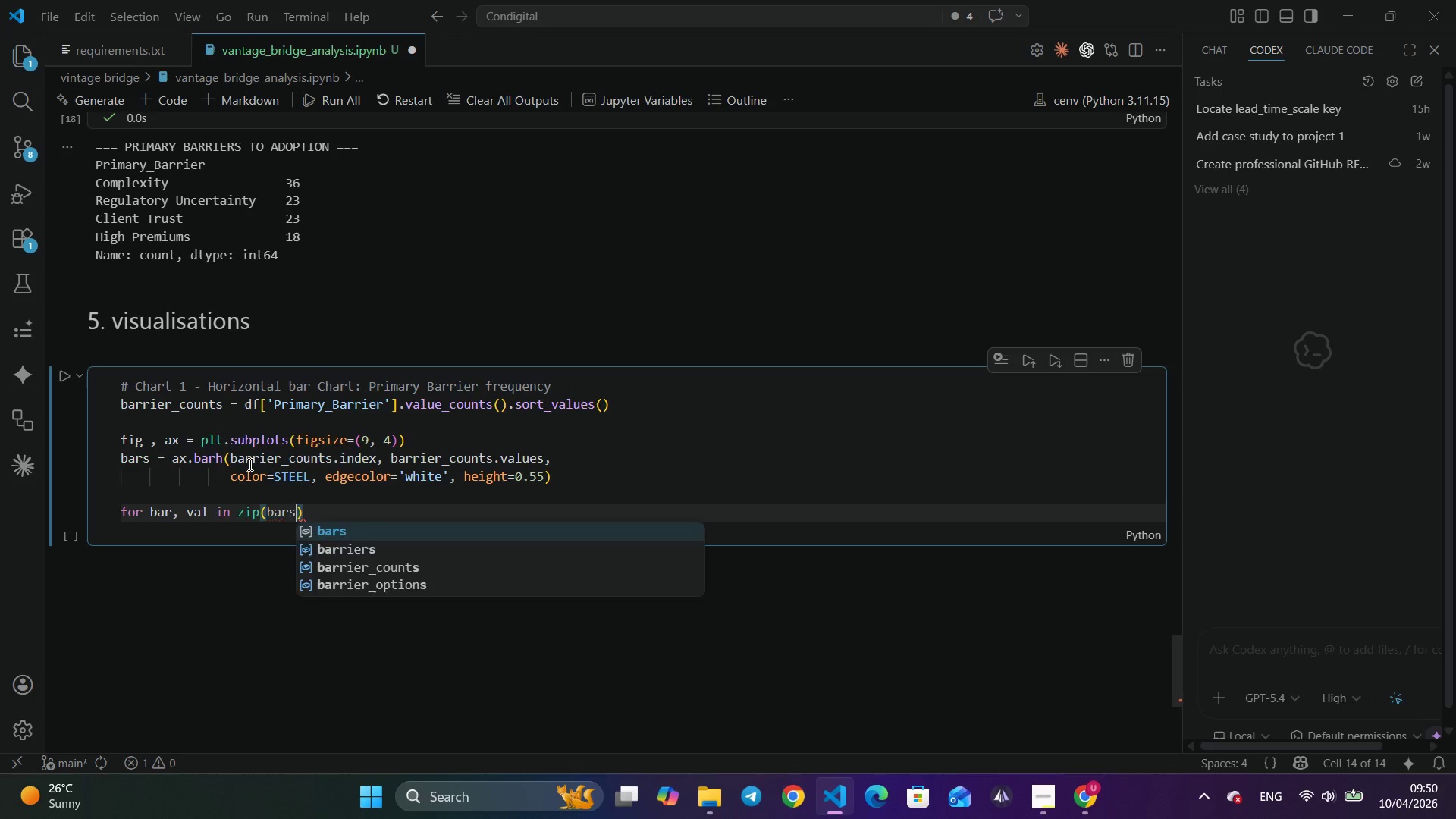 
type(s, baco)
 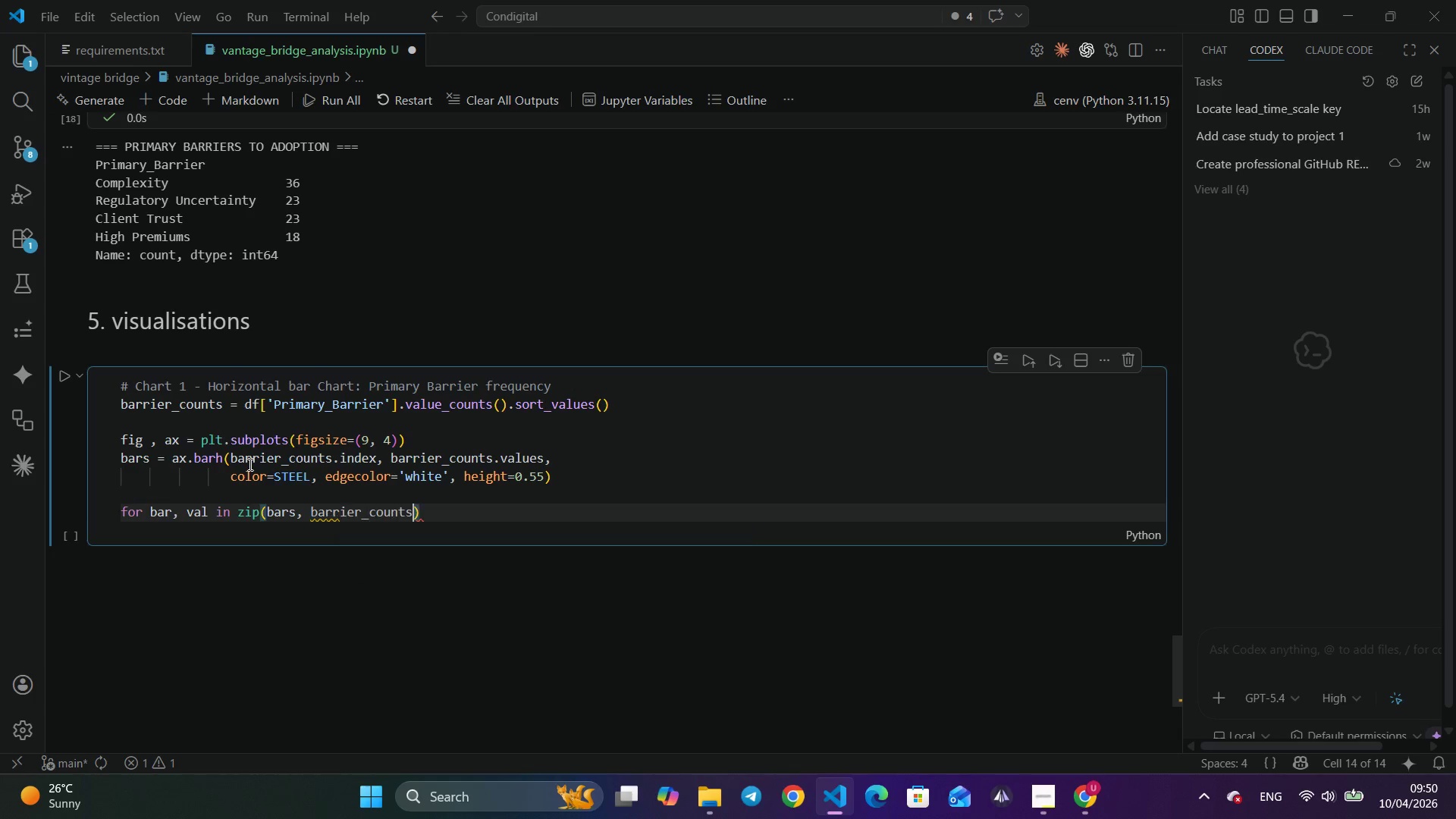 
key(Enter)
 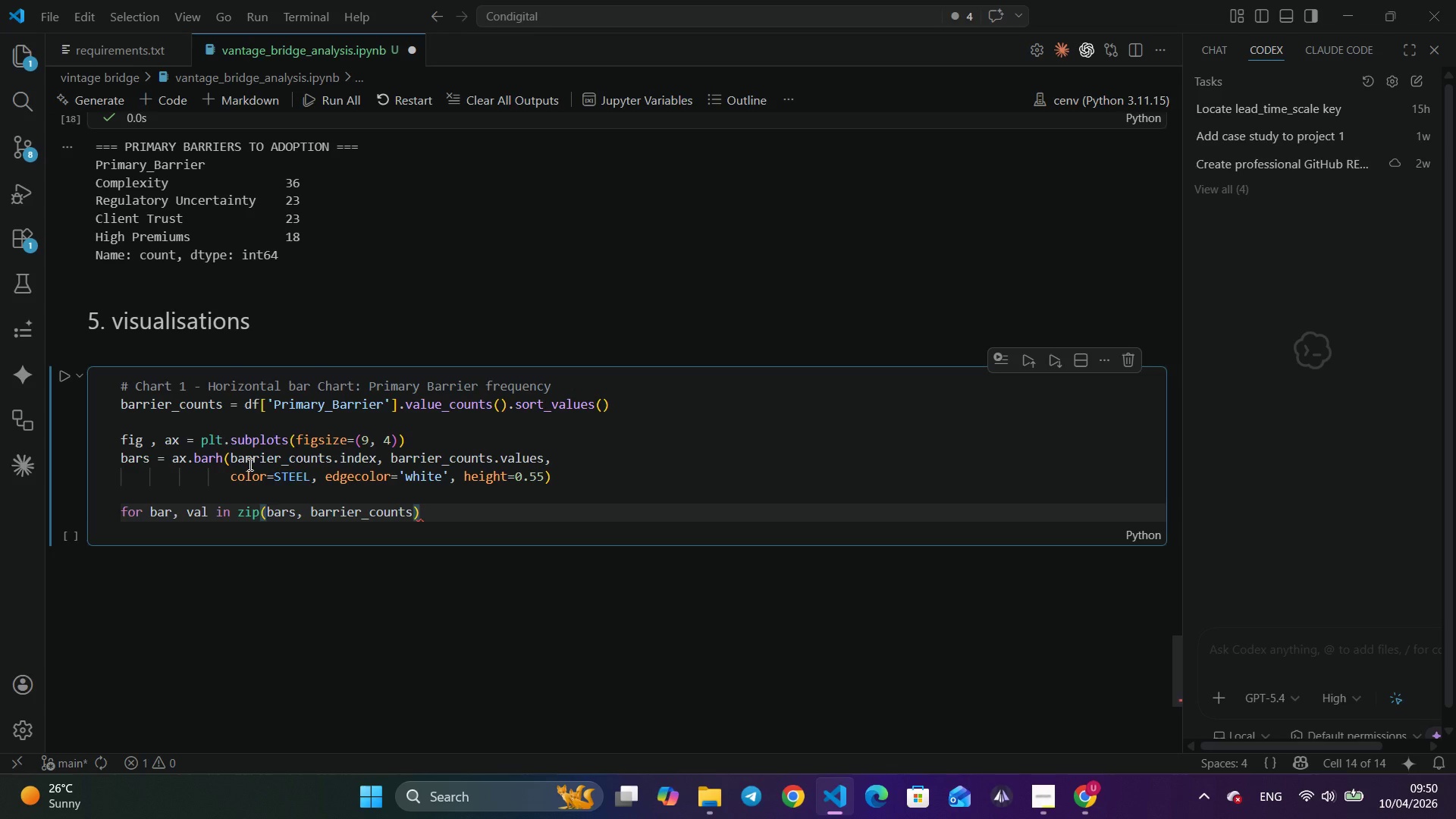 
type(.value)
 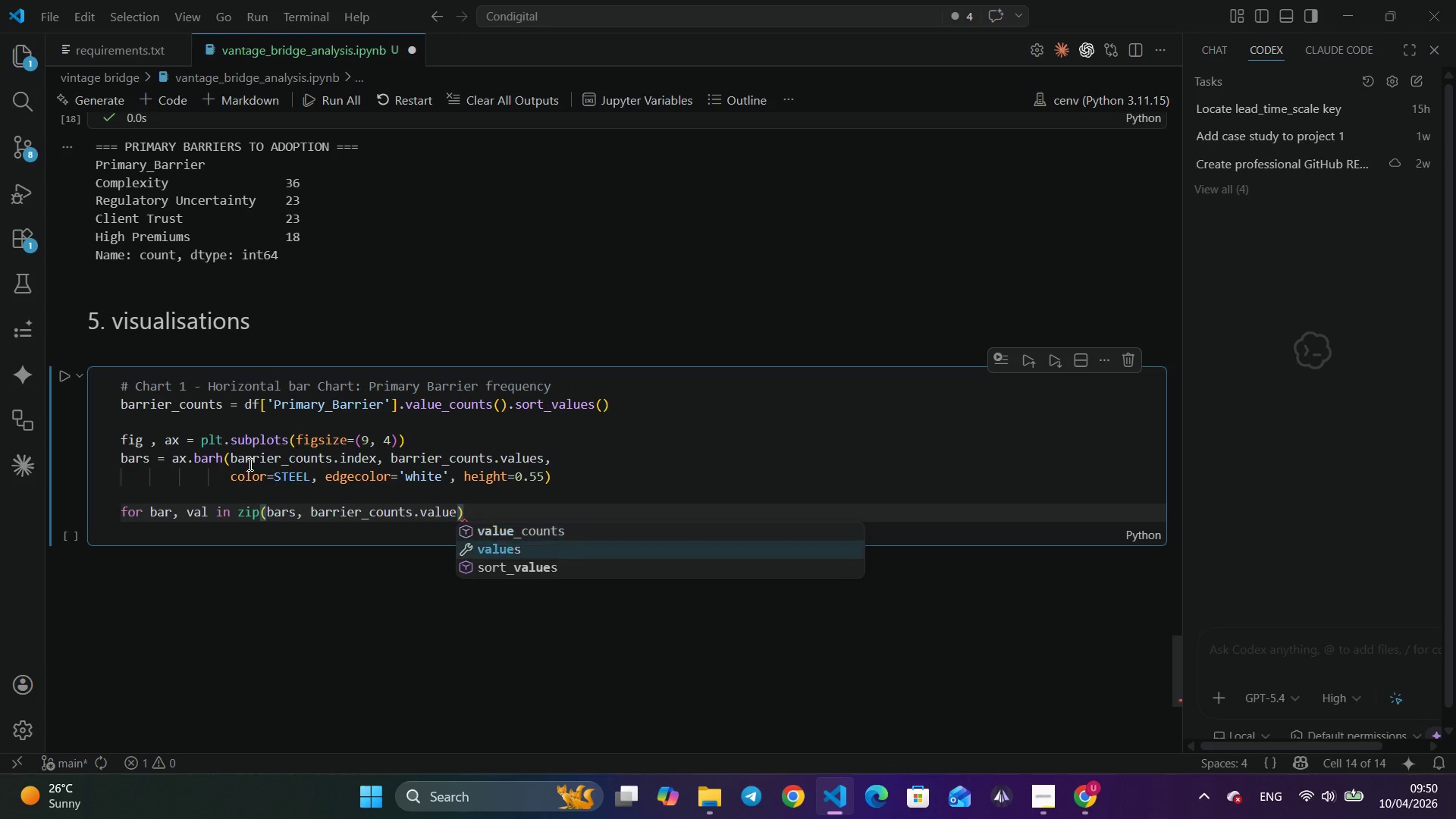 
key(ArrowDown)
 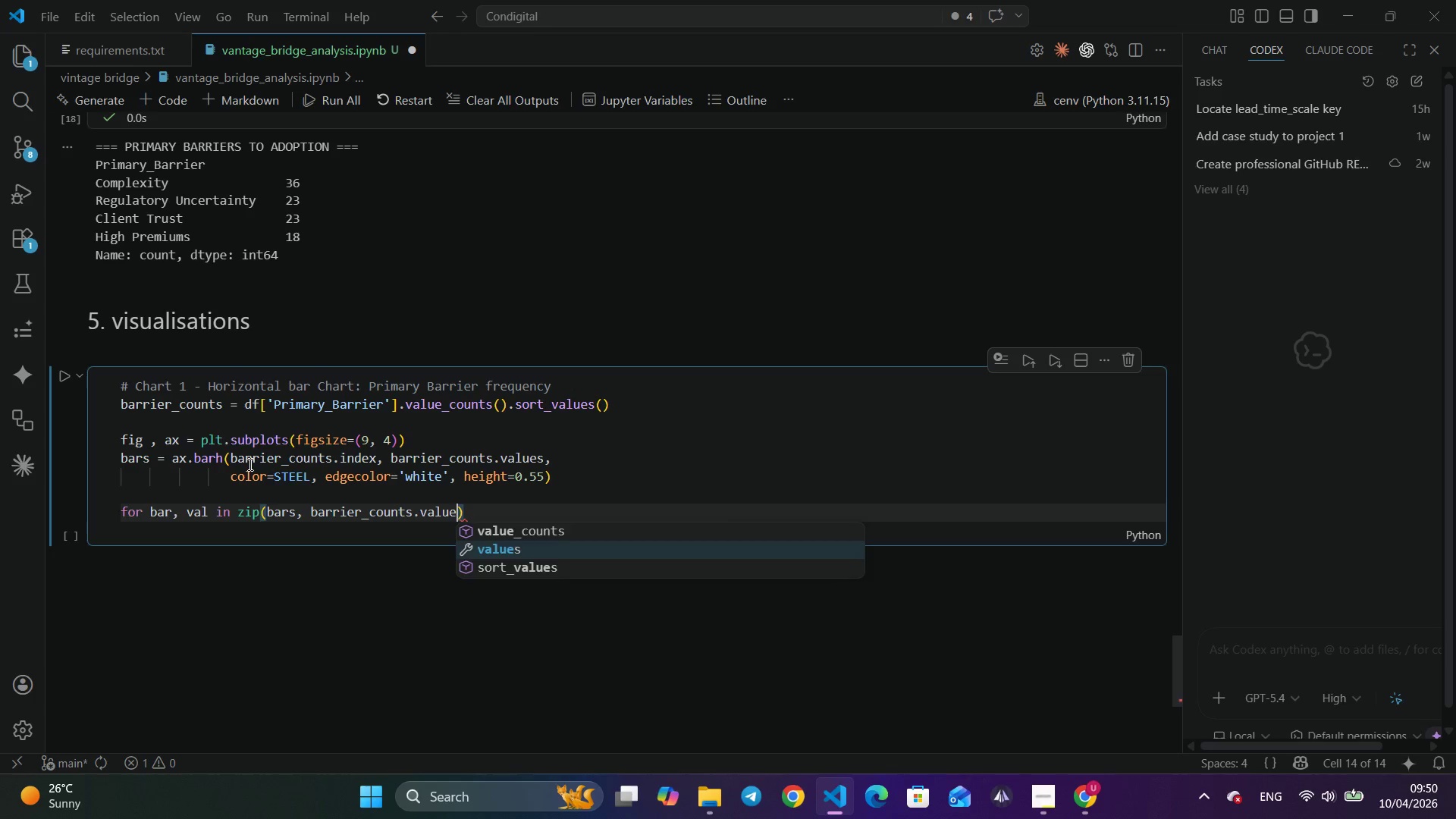 
key(Enter)
 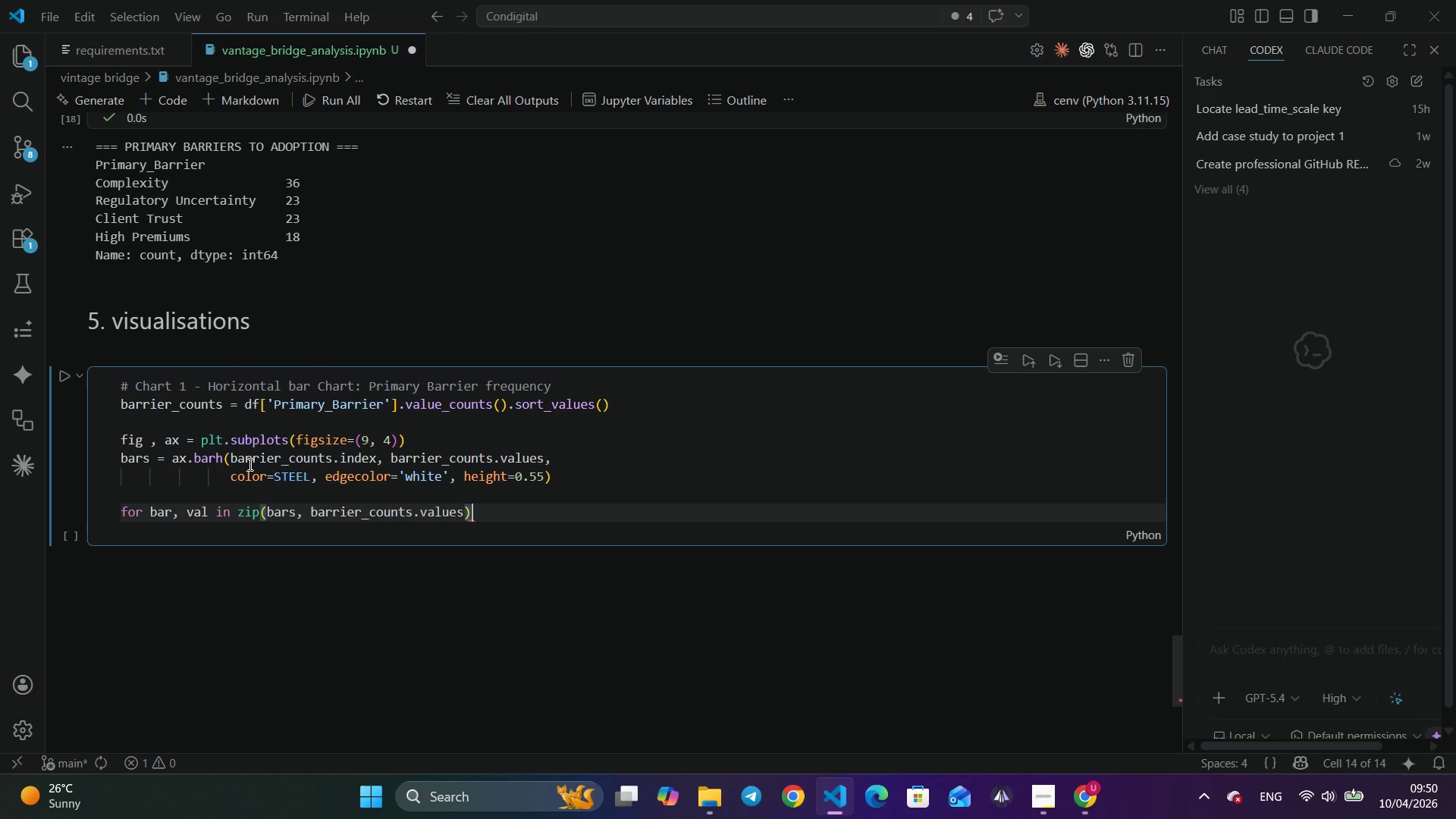 
key(ArrowRight)
 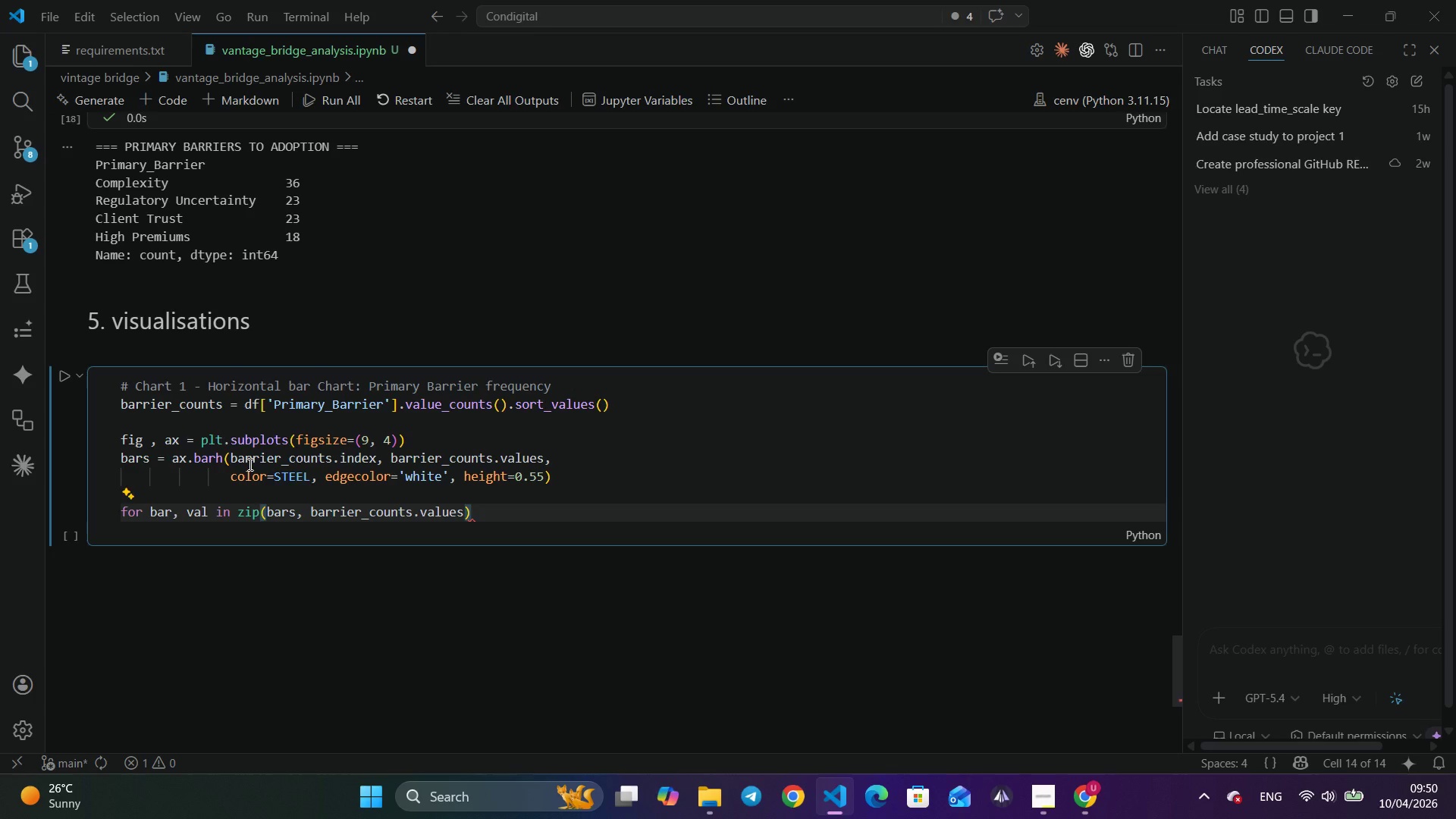 
key(Shift+ShiftLeft)
 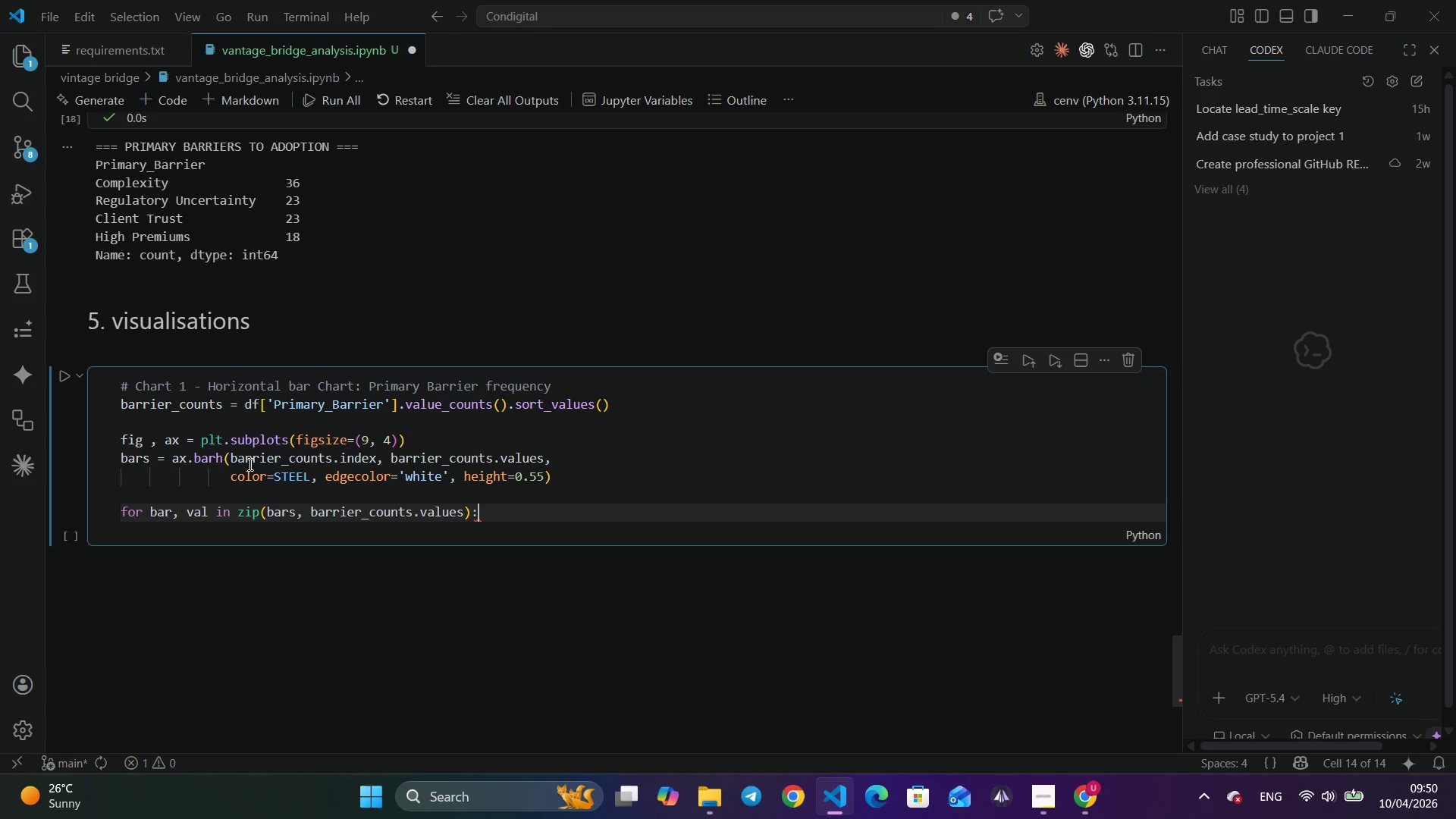 
key(Shift+Semicolon)
 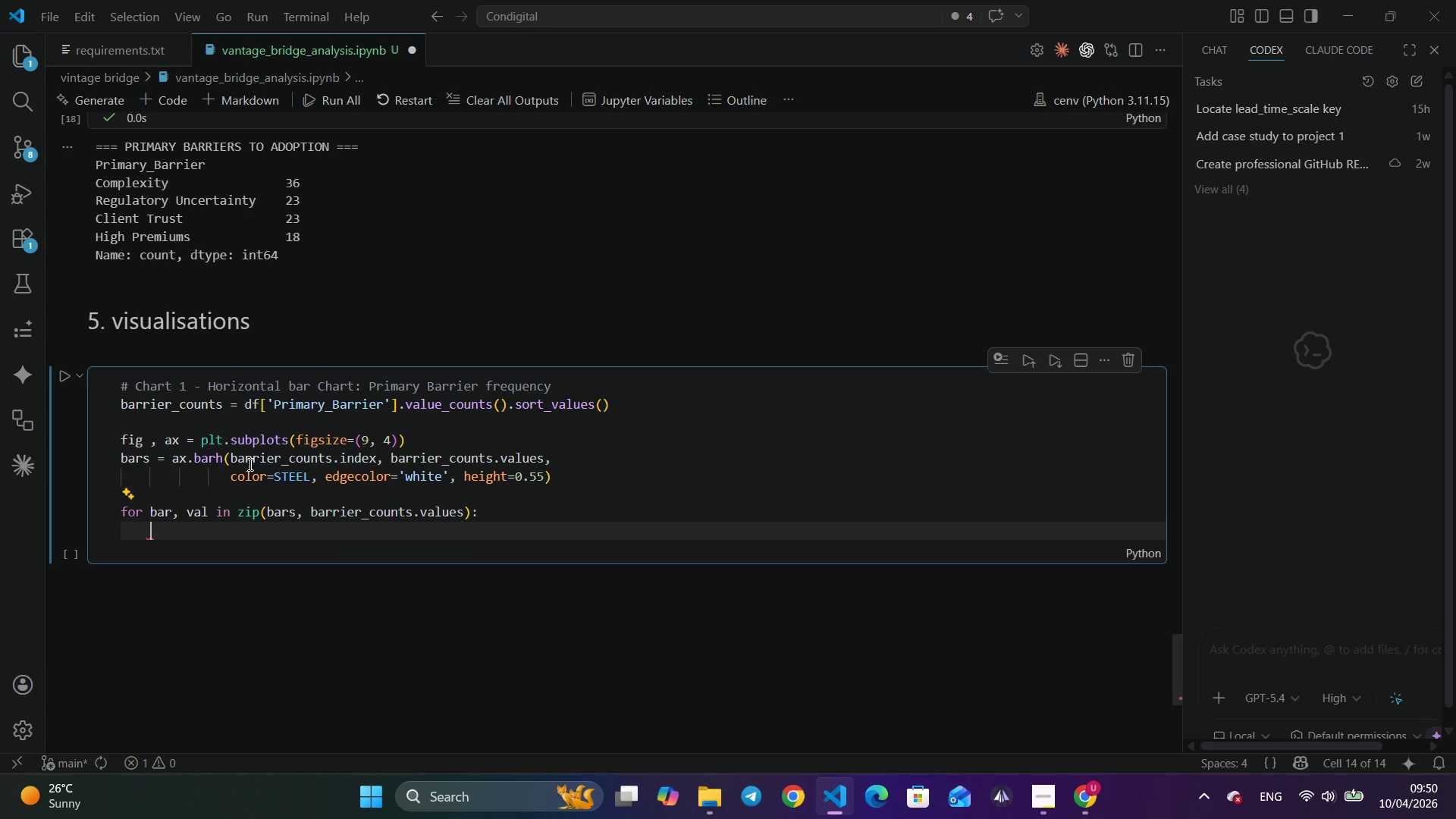 
key(Enter)
 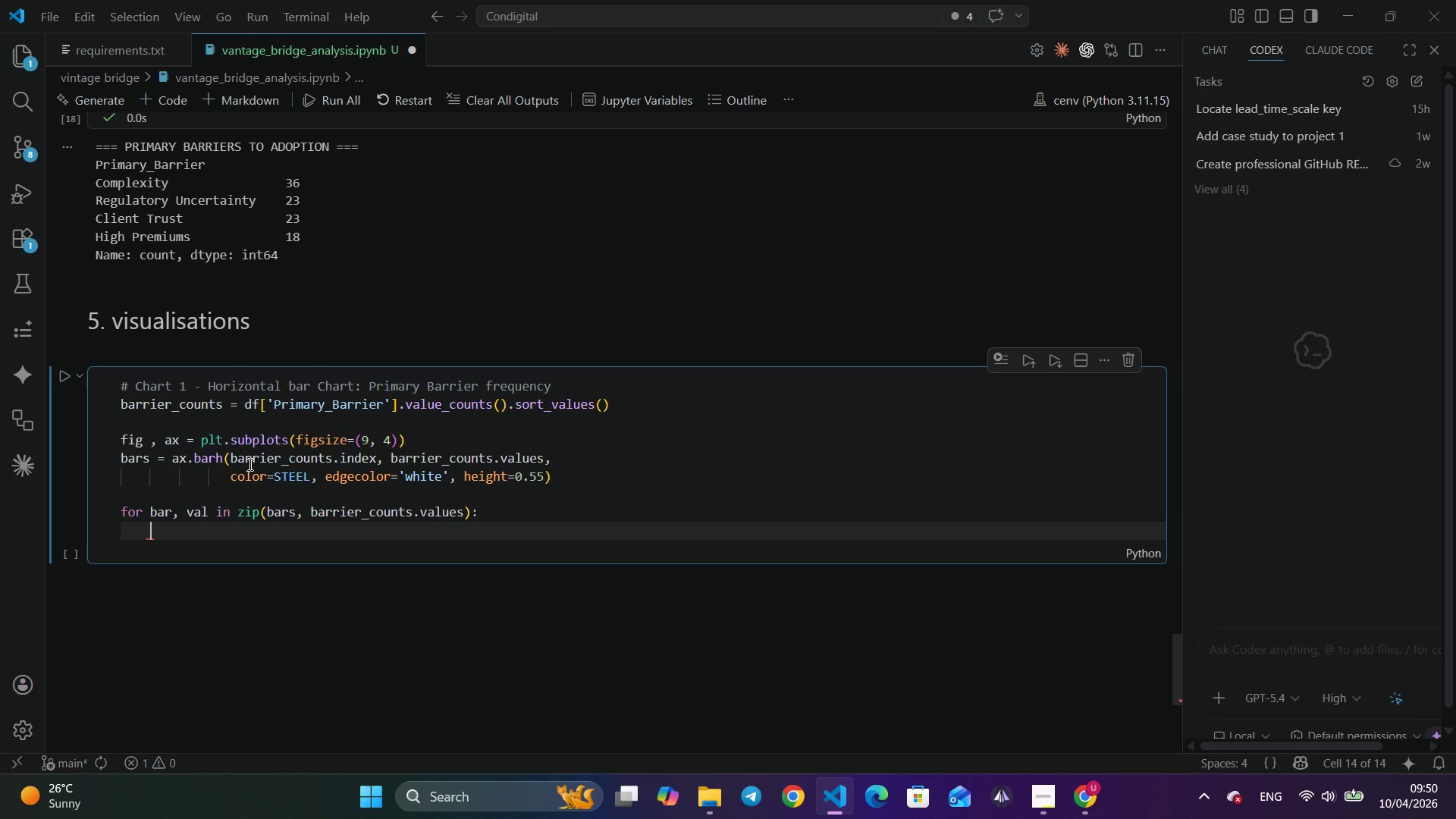 
type(ax.text(val + 0.3, bar.get_y()
 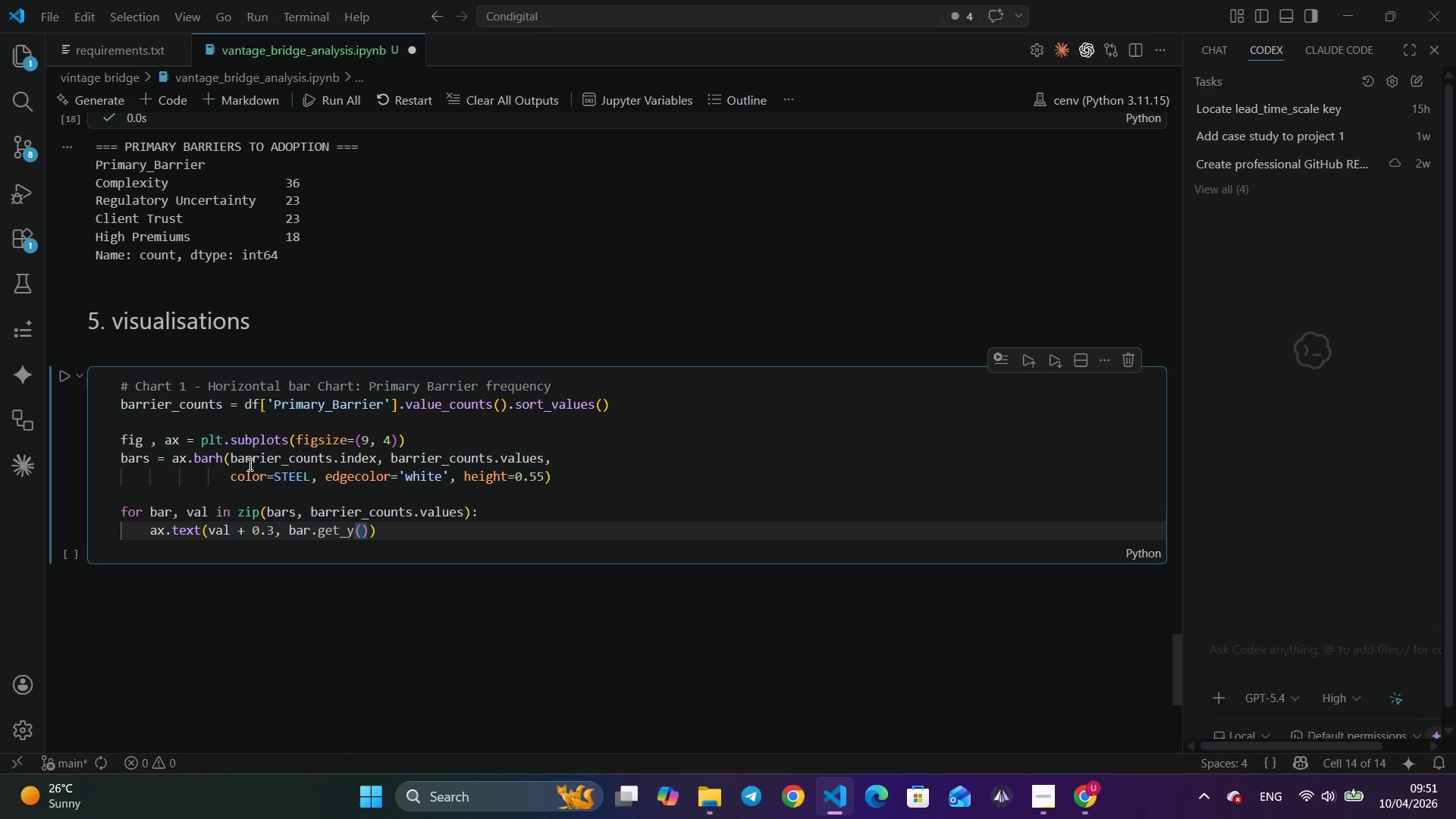 
key(ArrowRight)